 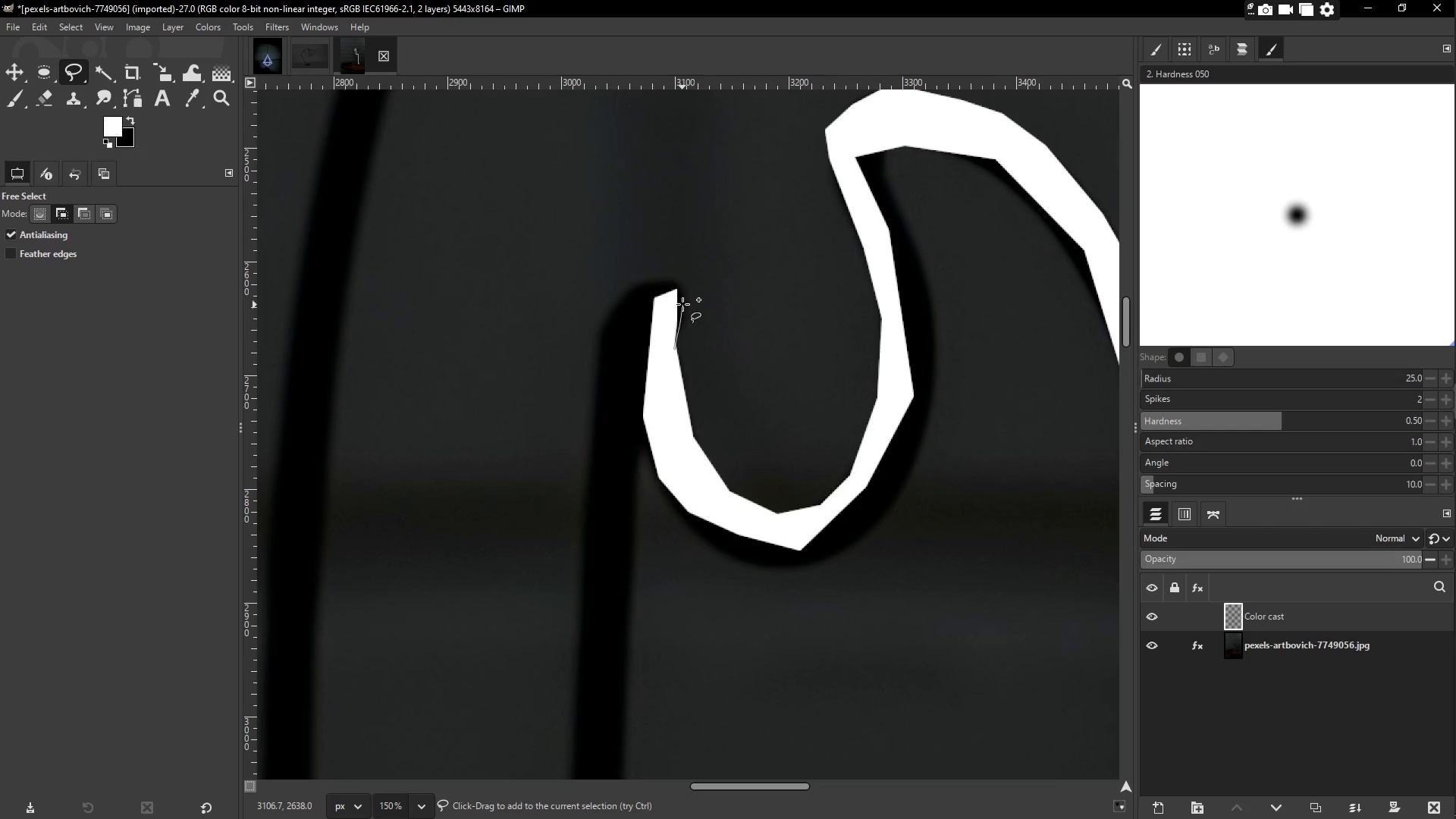 
left_click([630, 284])
 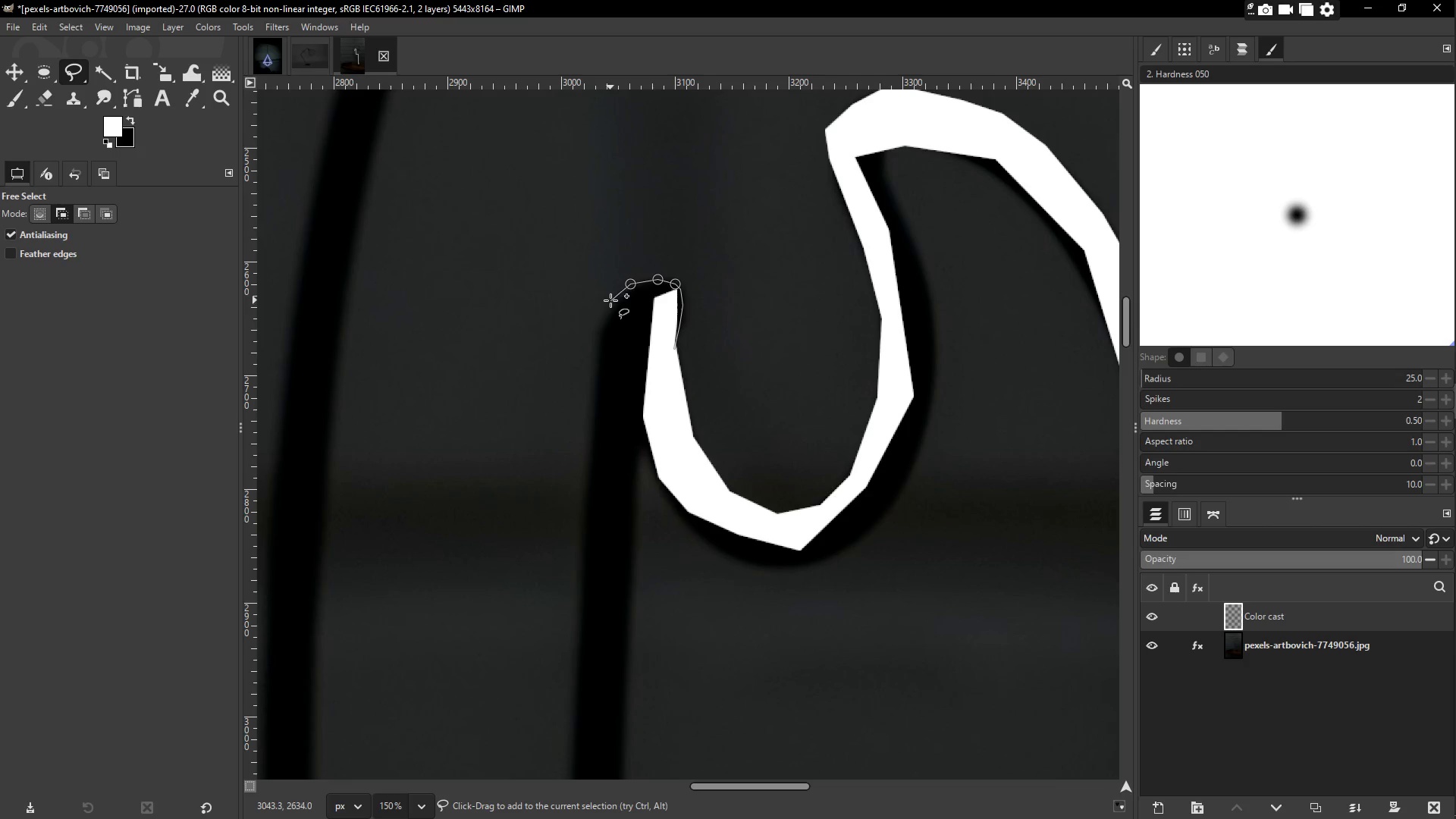 
left_click([610, 299])
 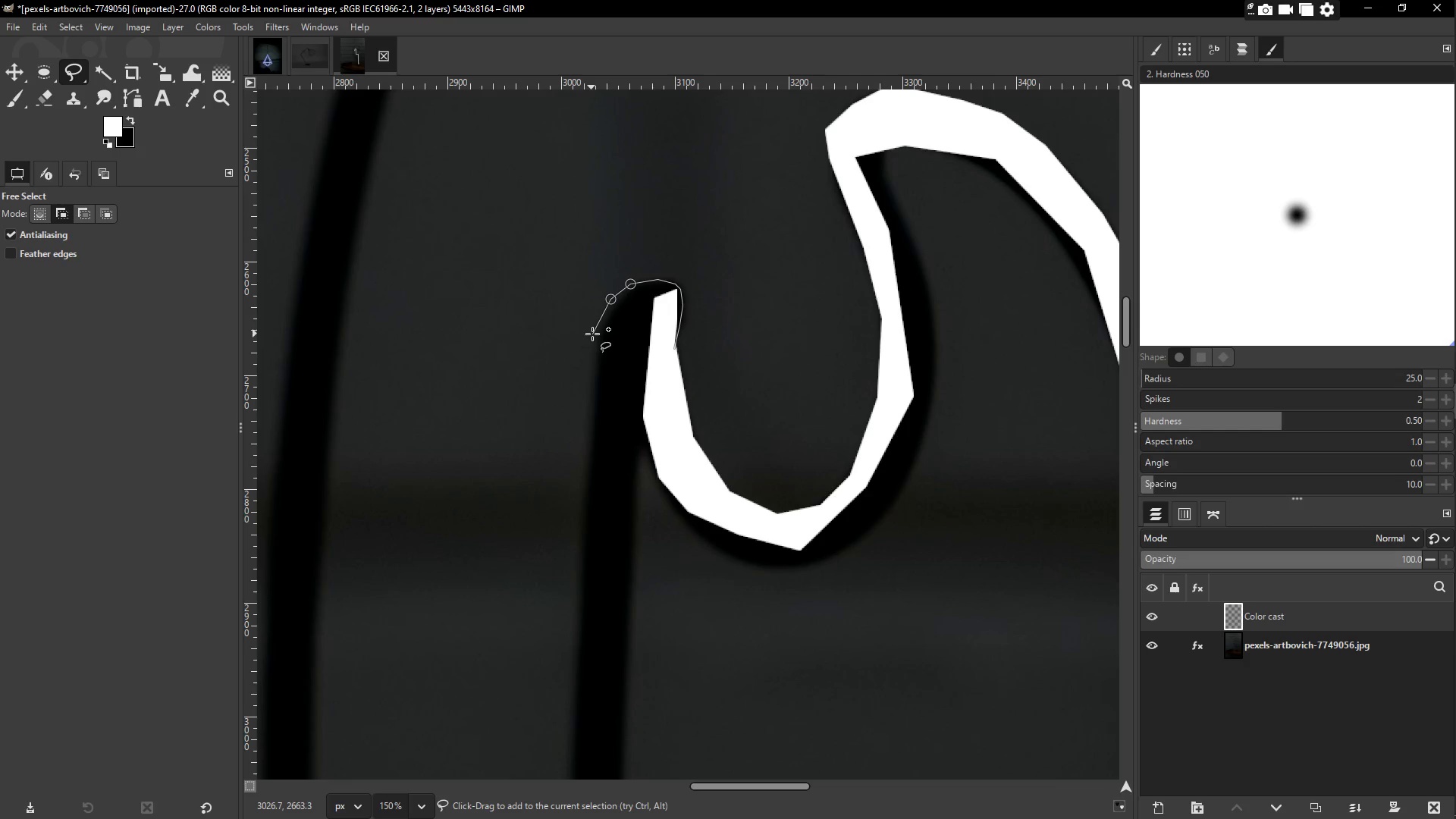 
left_click([595, 333])
 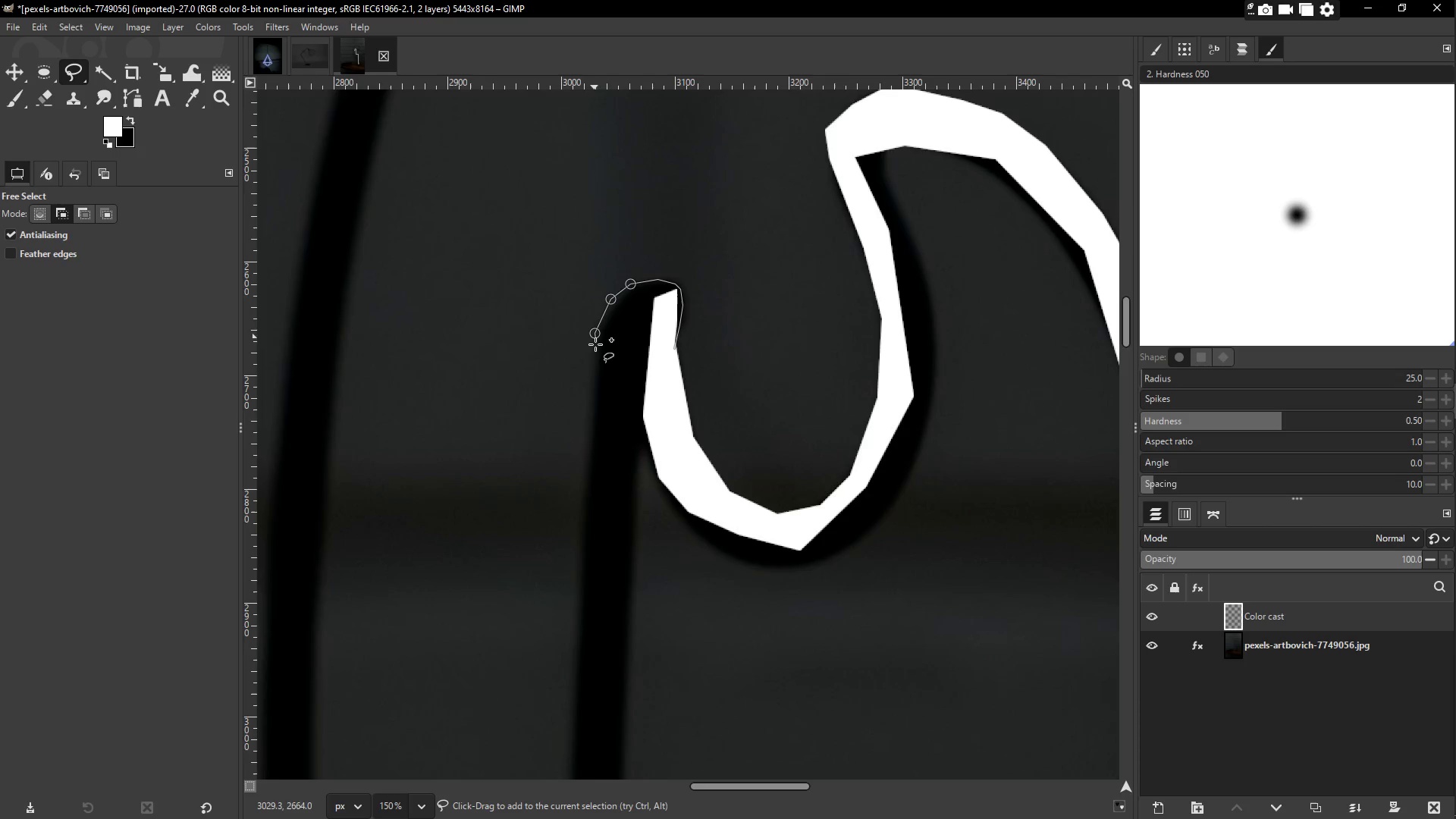 
key(Space)
 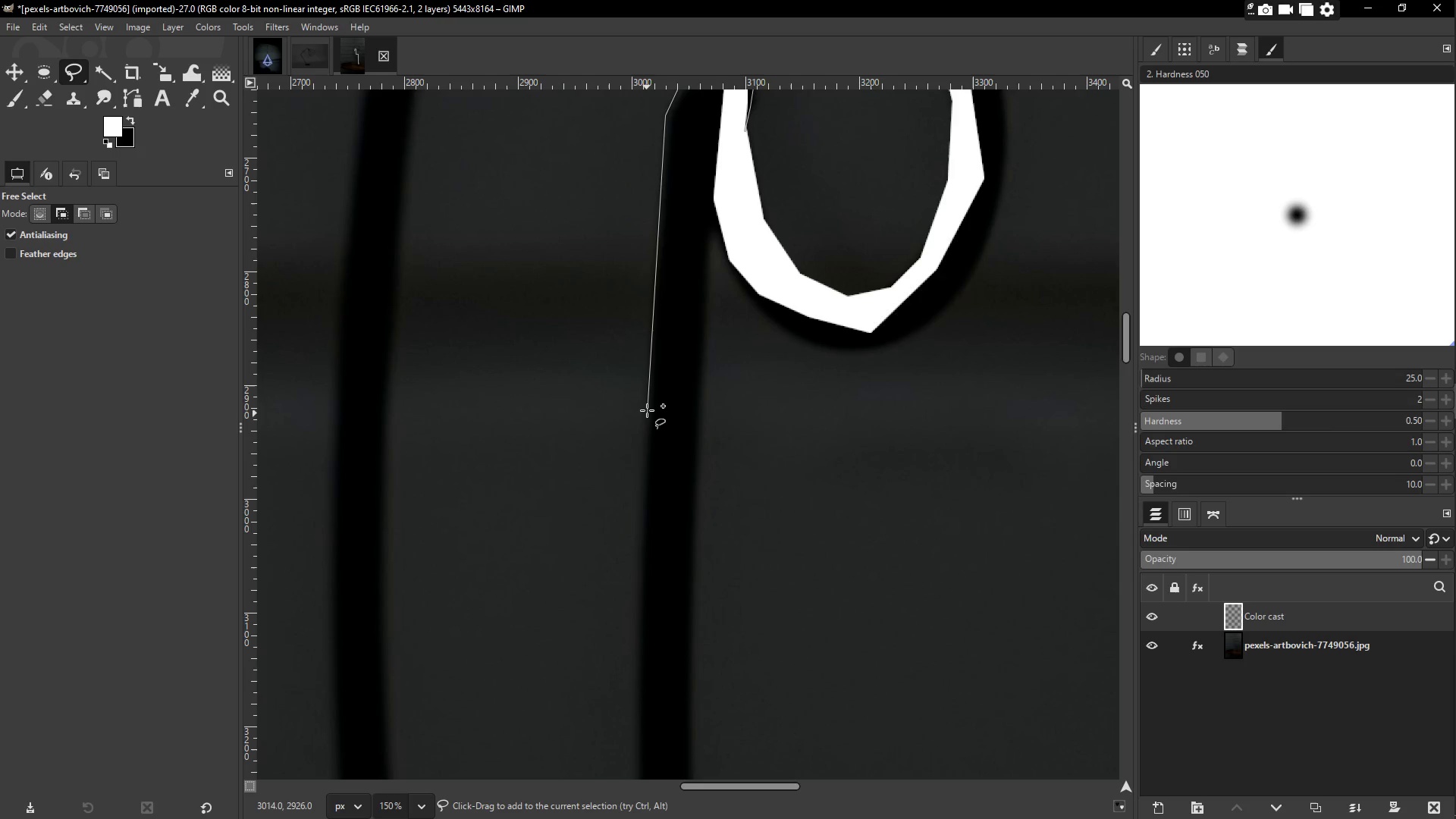 
left_click([646, 406])
 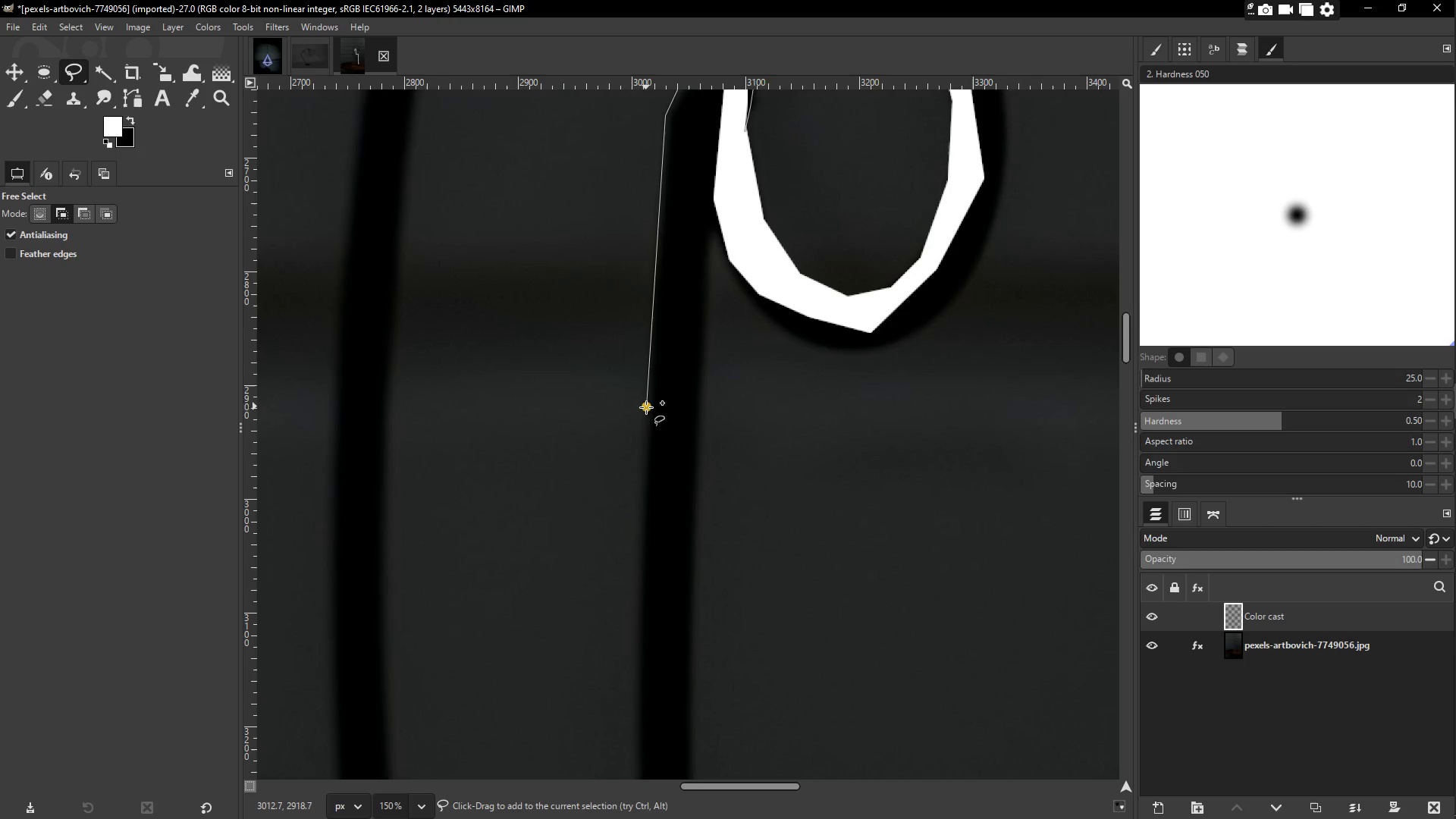 
key(Space)
 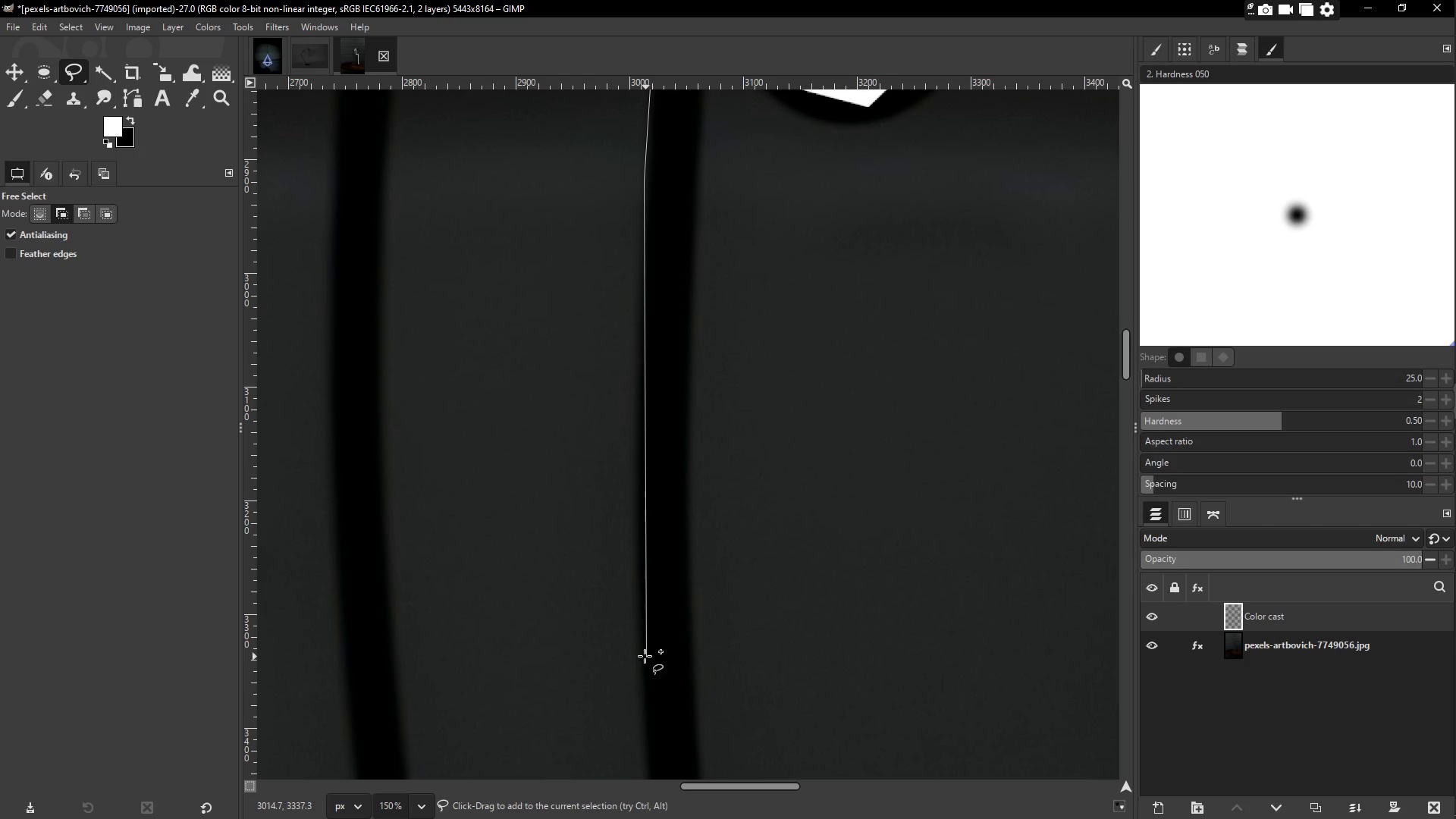 
left_click([635, 626])
 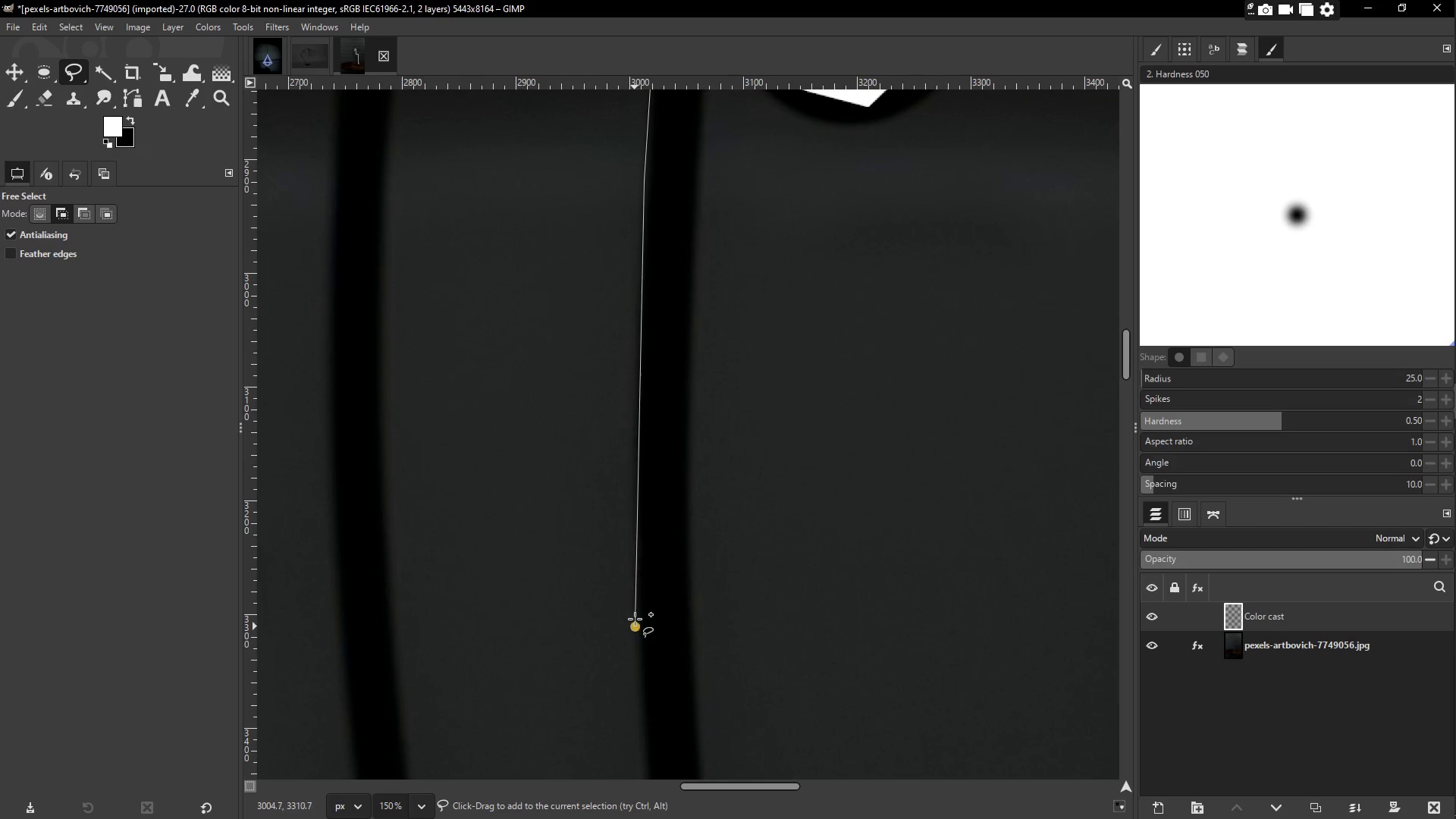 
hold_key(key=Space, duration=0.33)
 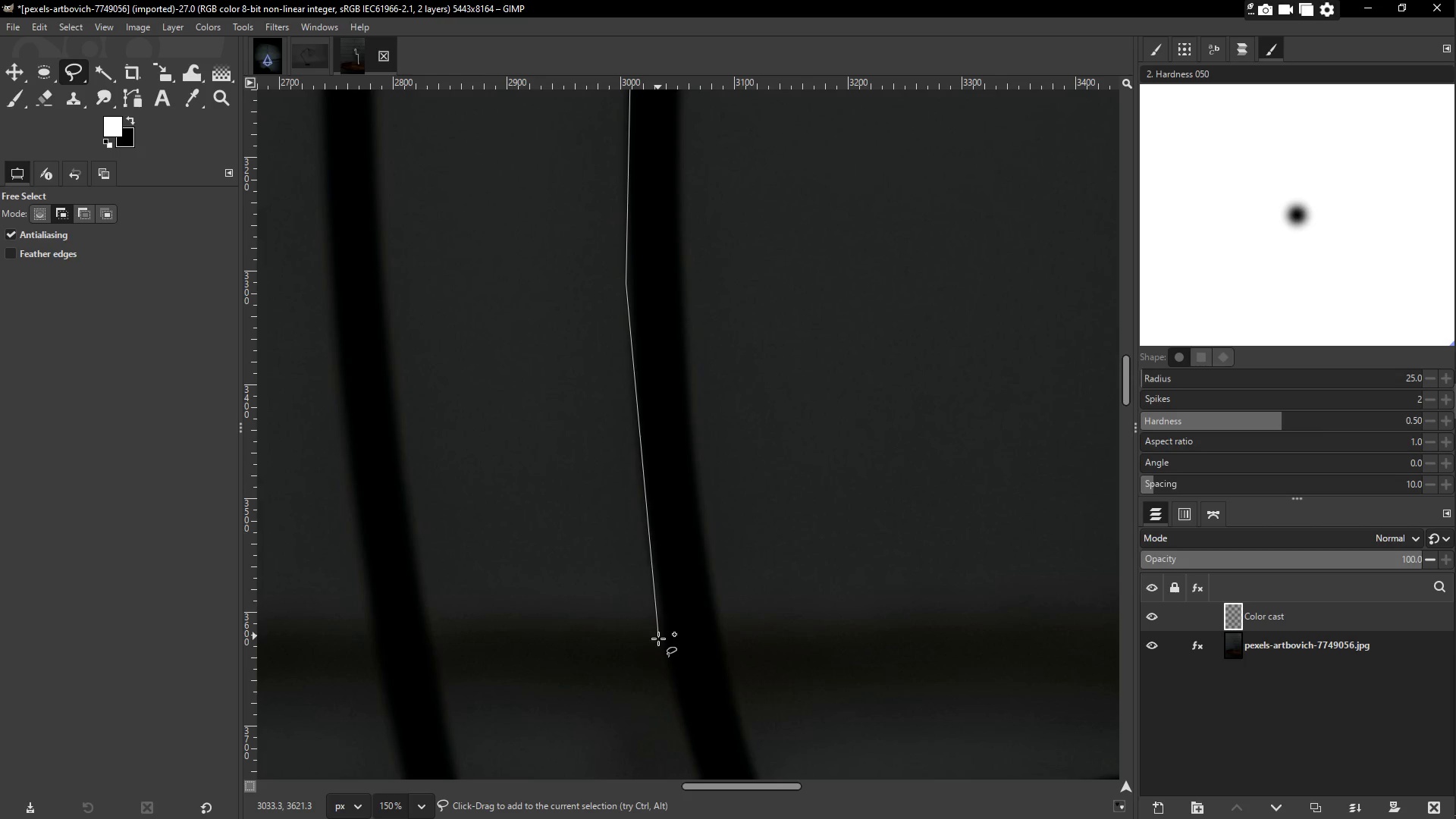 
hold_key(key=Space, duration=0.39)
 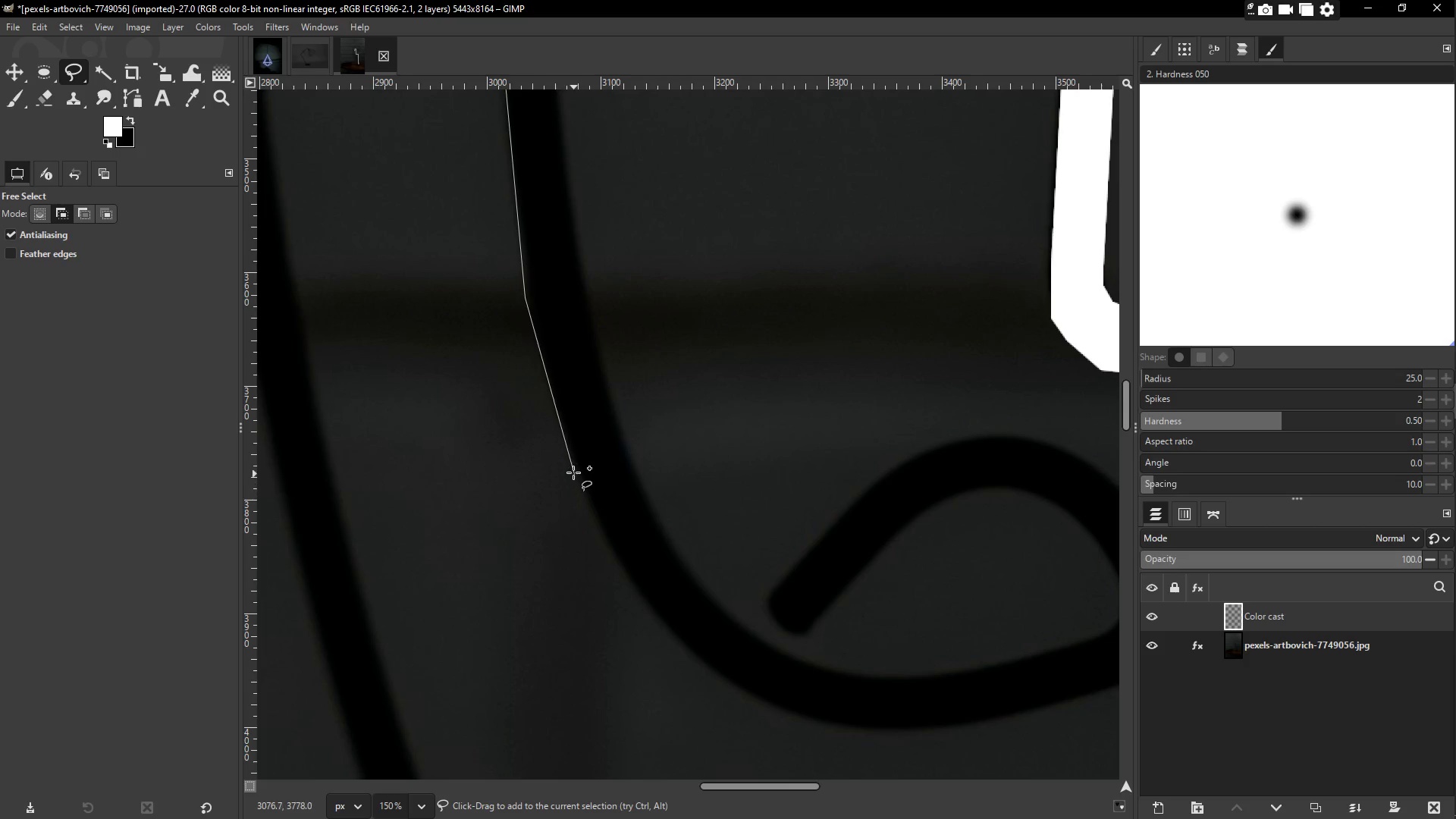 
left_click([572, 469])
 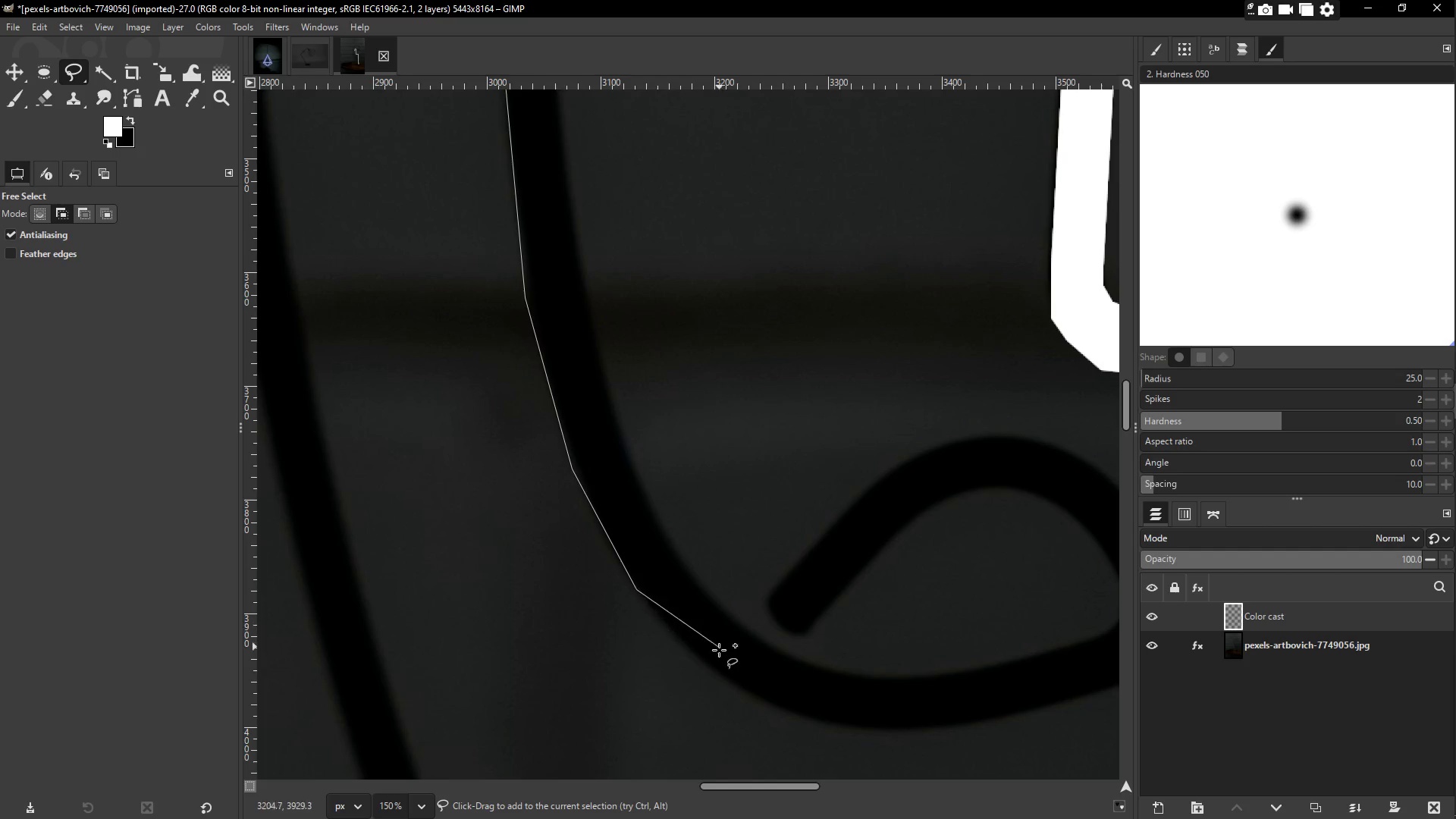 
left_click([693, 651])
 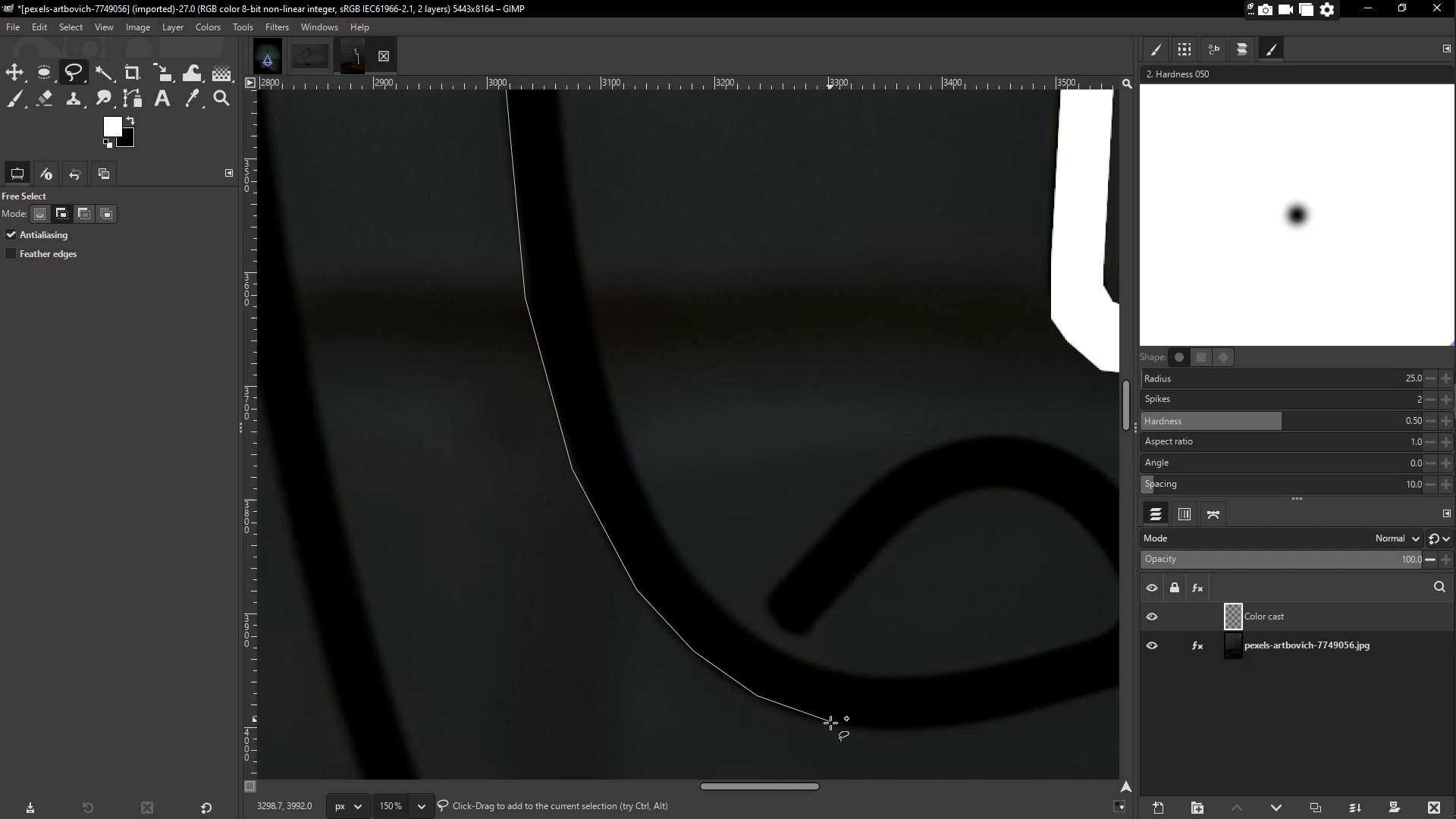 
left_click([831, 723])
 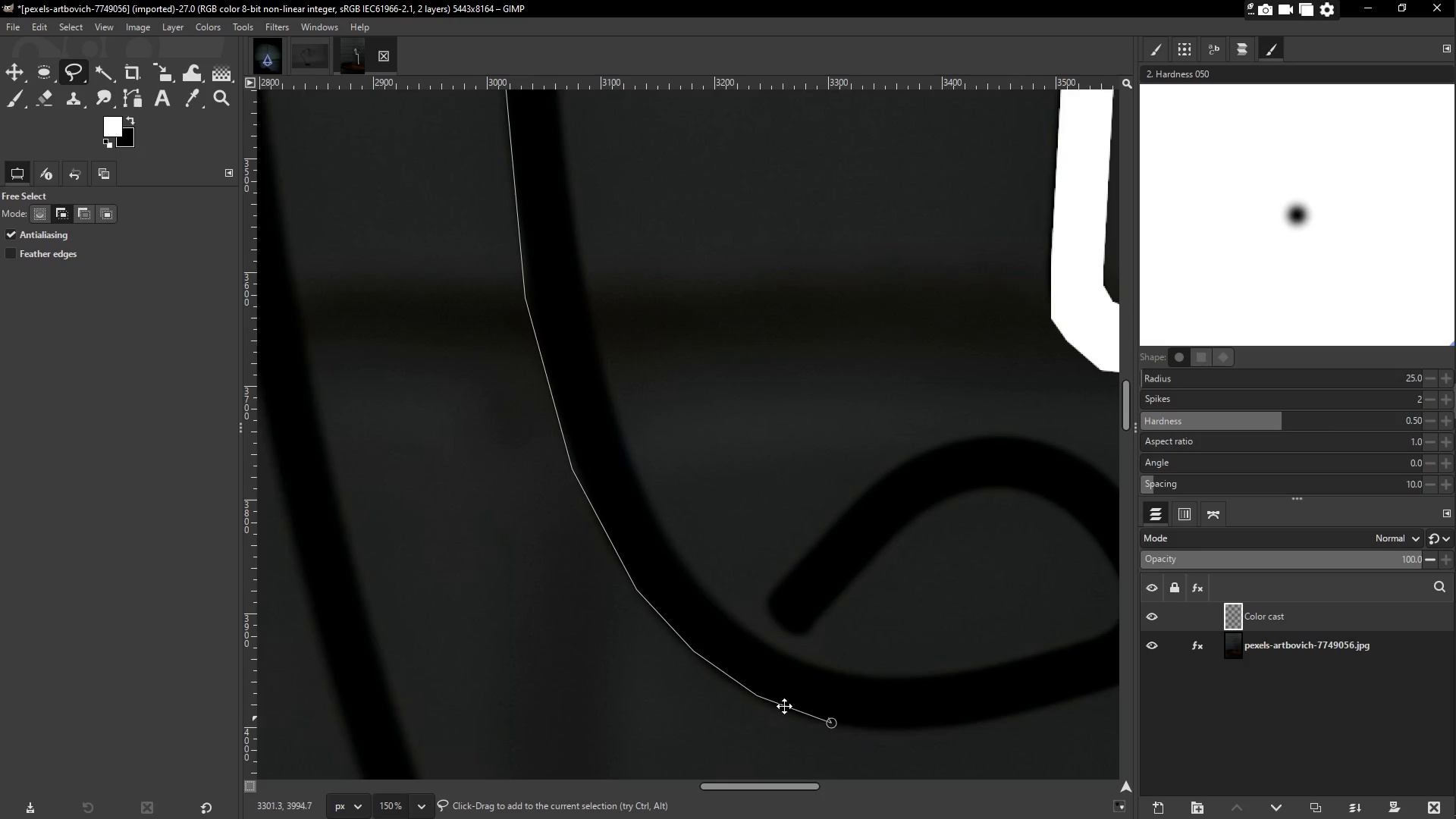 
hold_key(key=Space, duration=0.34)
 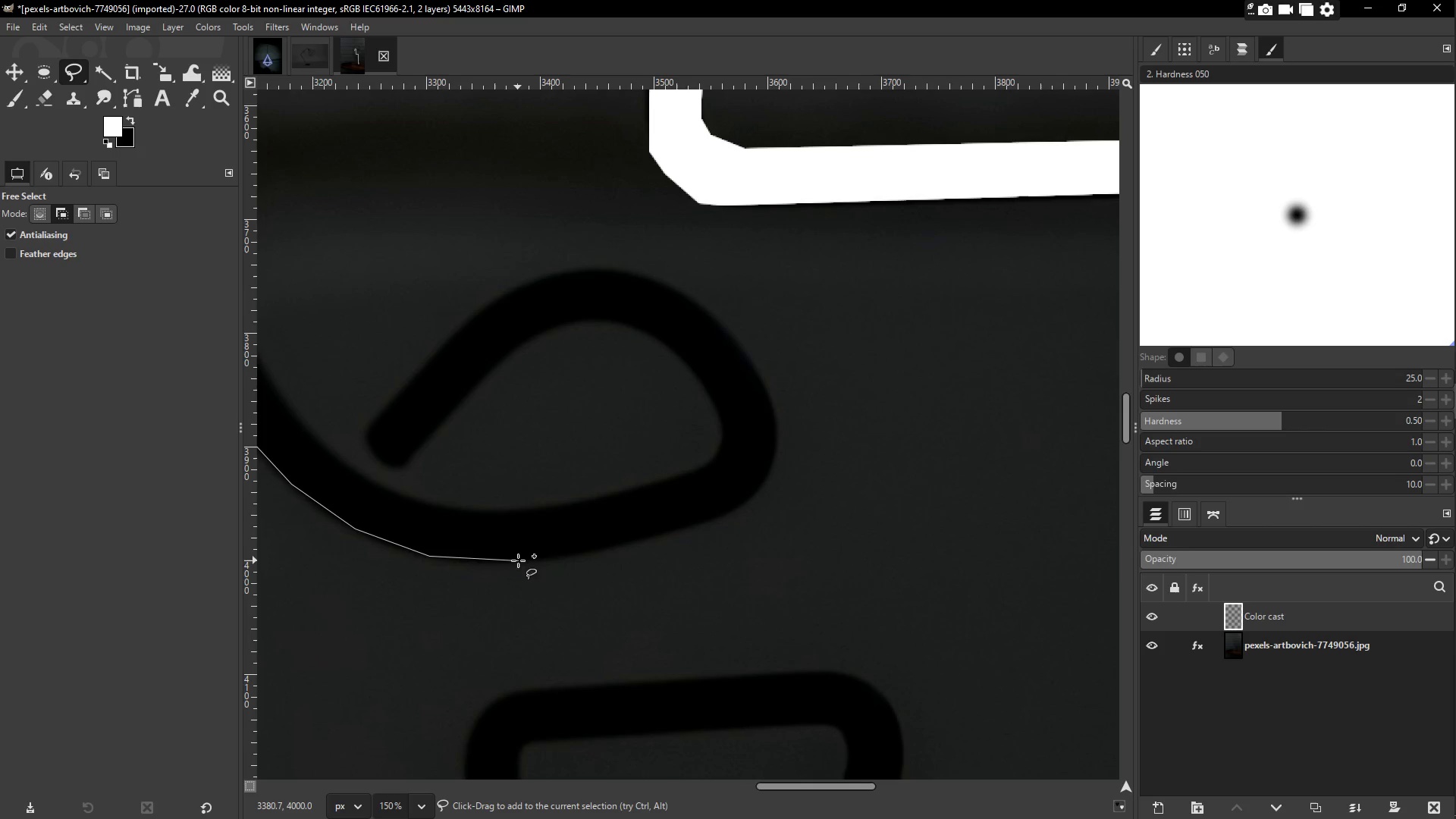 
left_click([514, 560])
 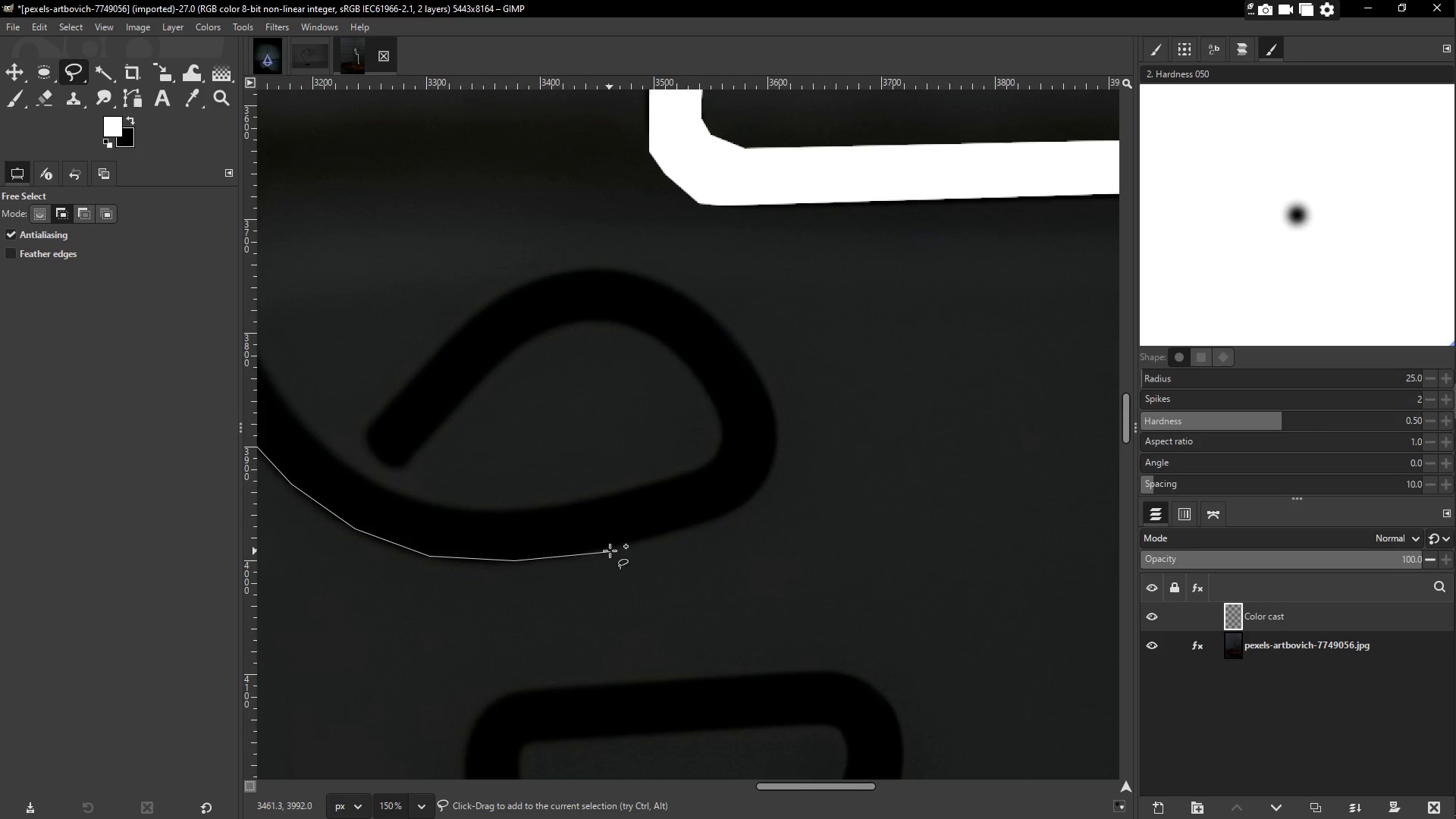 
left_click([604, 547])
 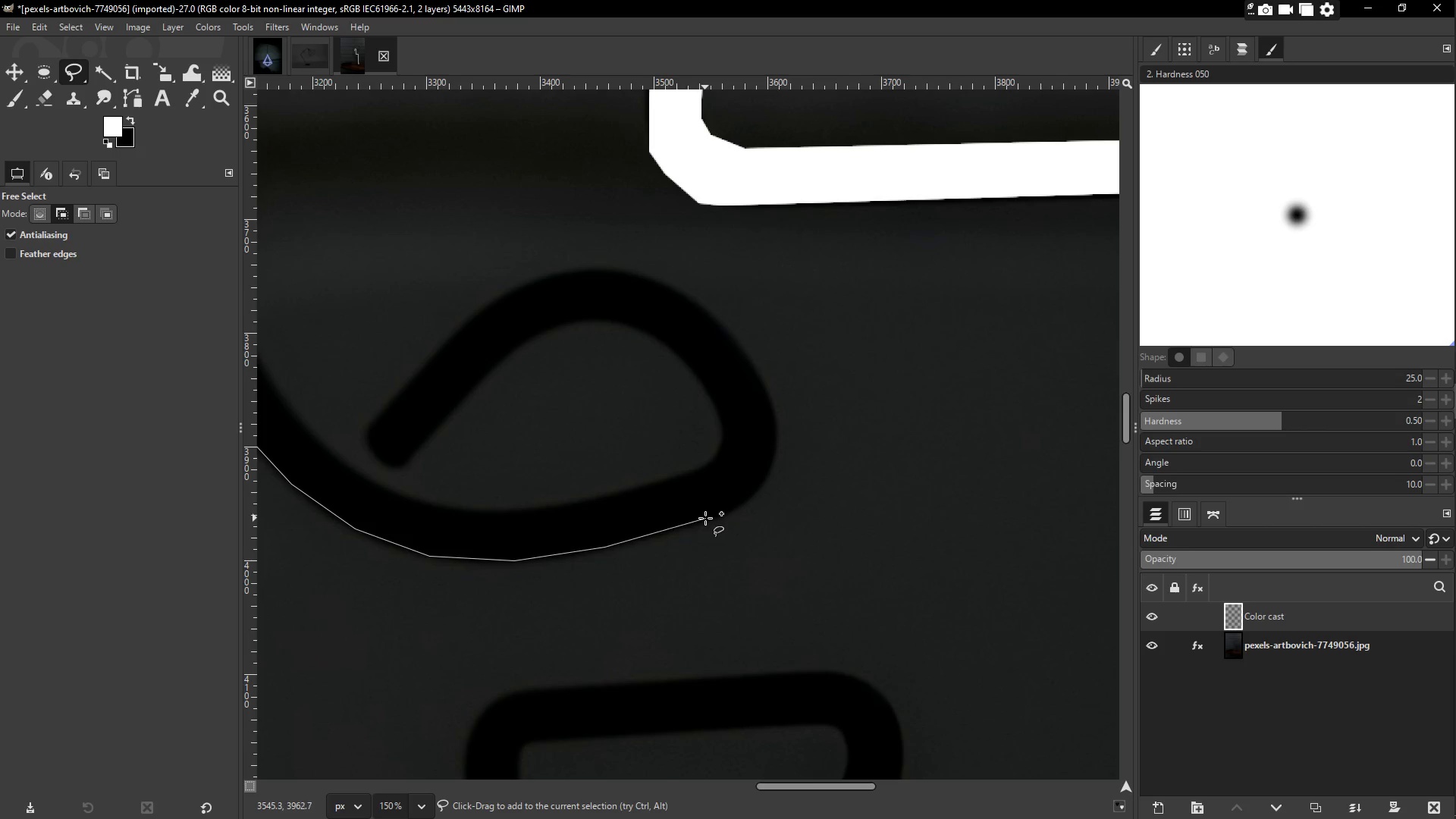 
left_click([711, 519])
 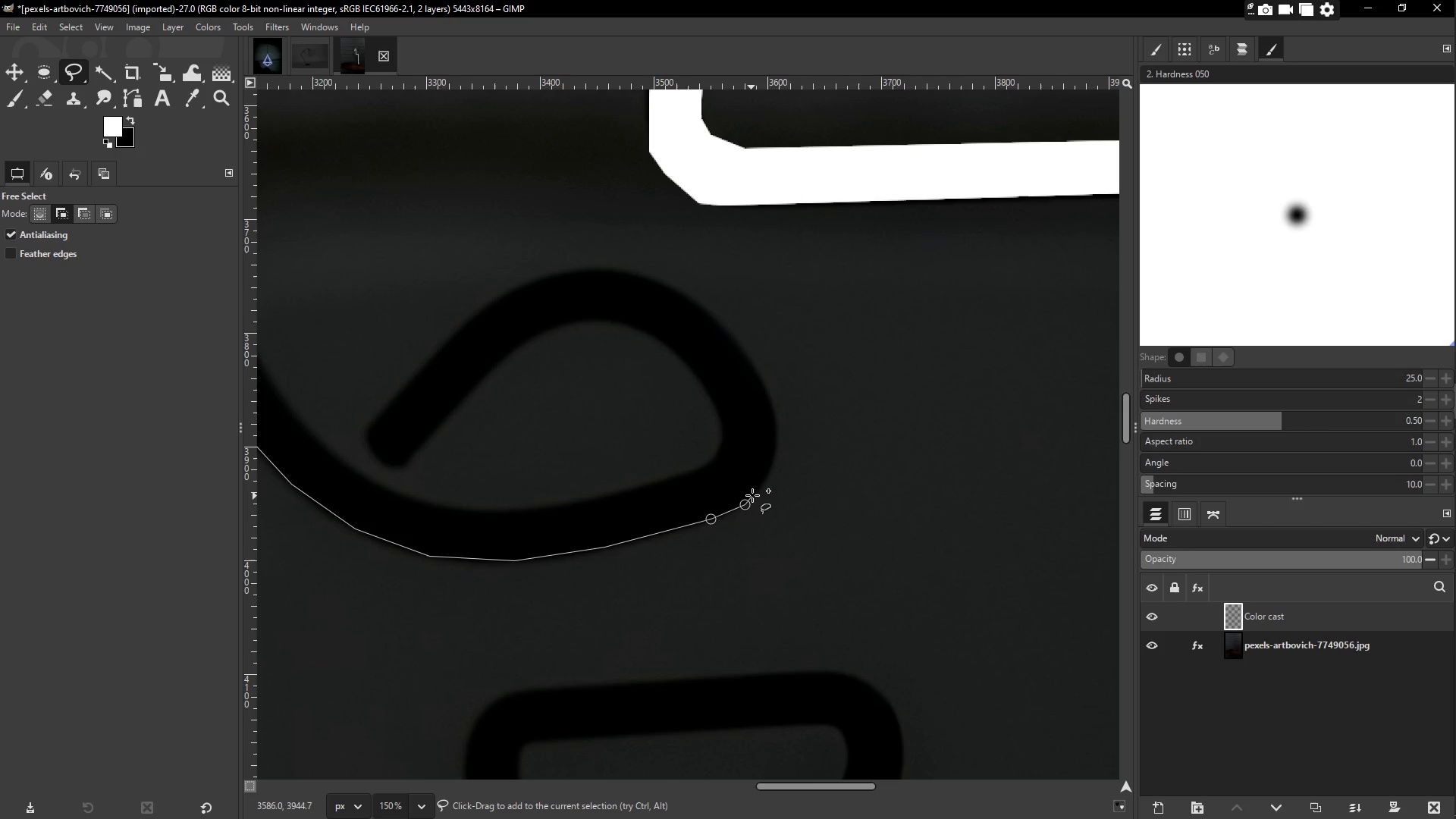 
left_click([758, 491])
 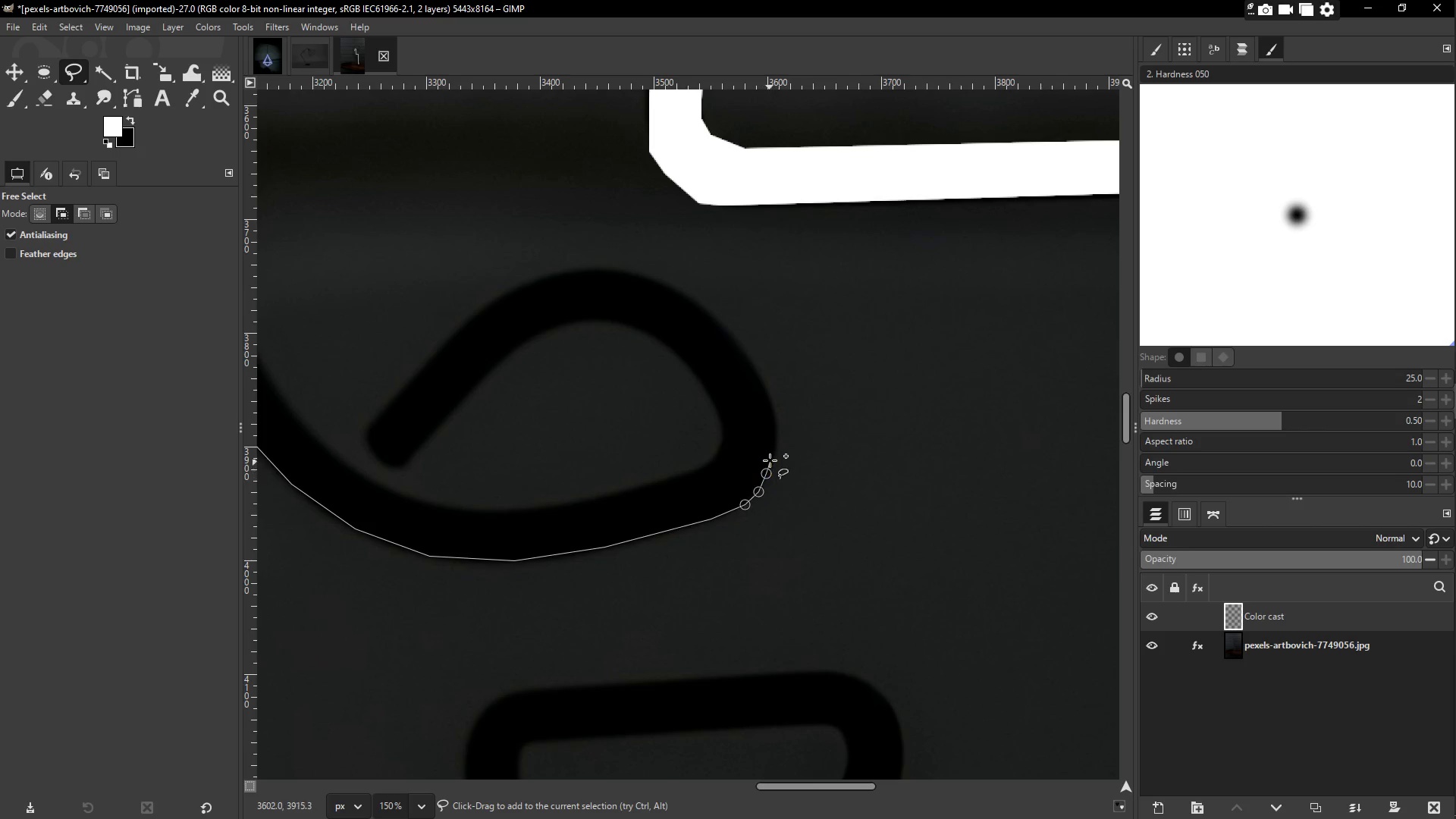 
left_click([771, 454])
 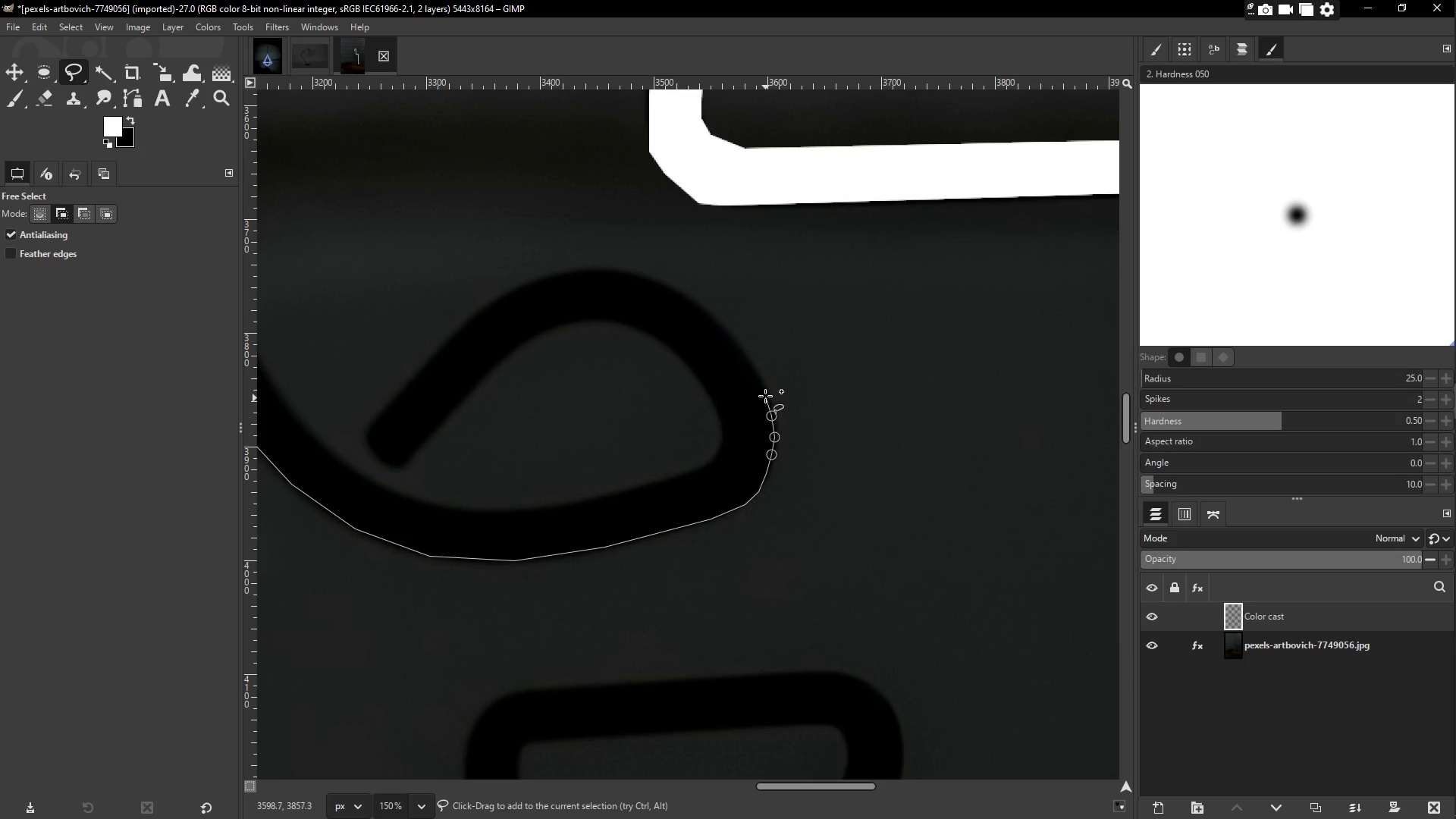 
left_click([765, 390])
 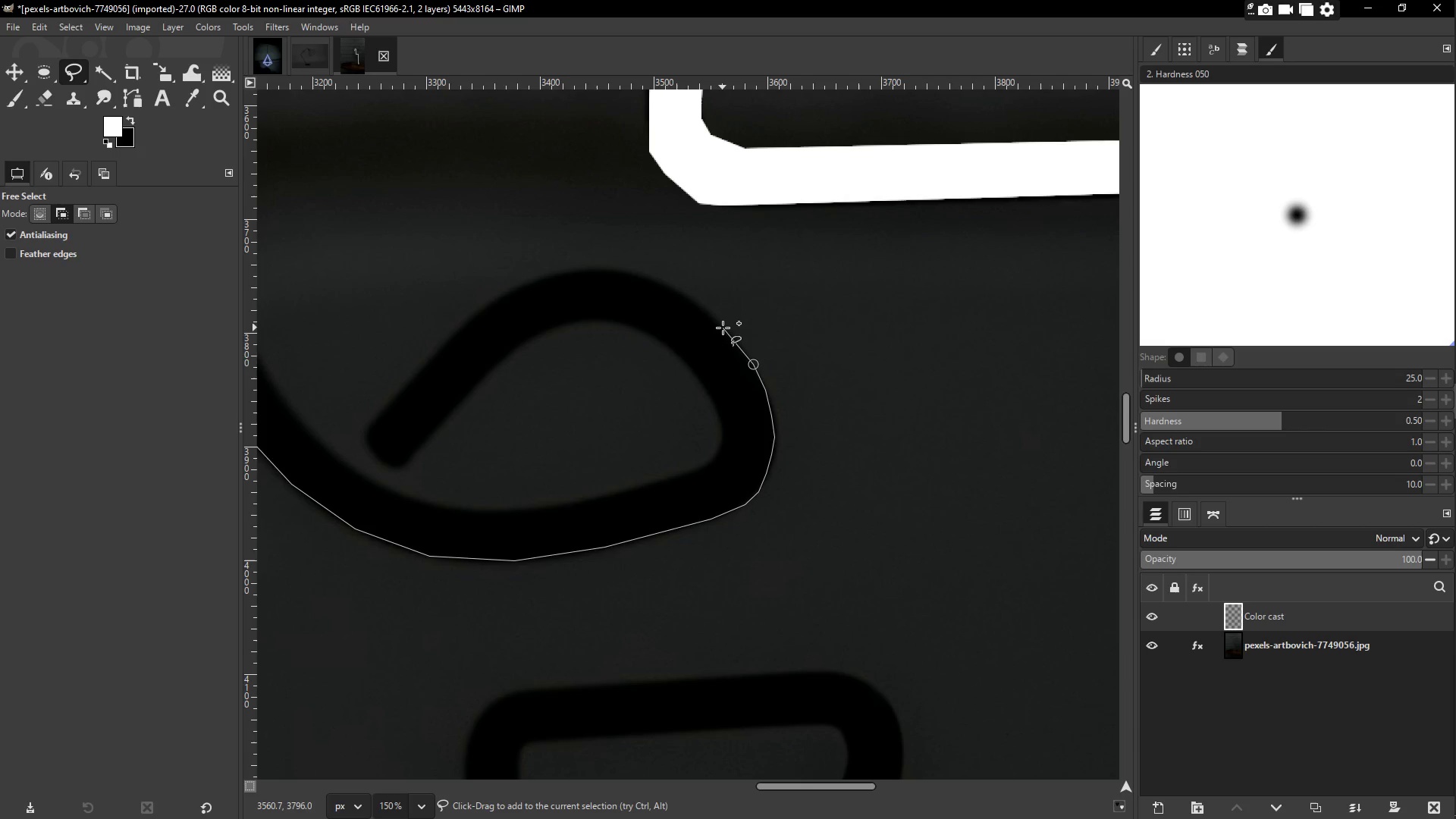 
left_click([723, 326])
 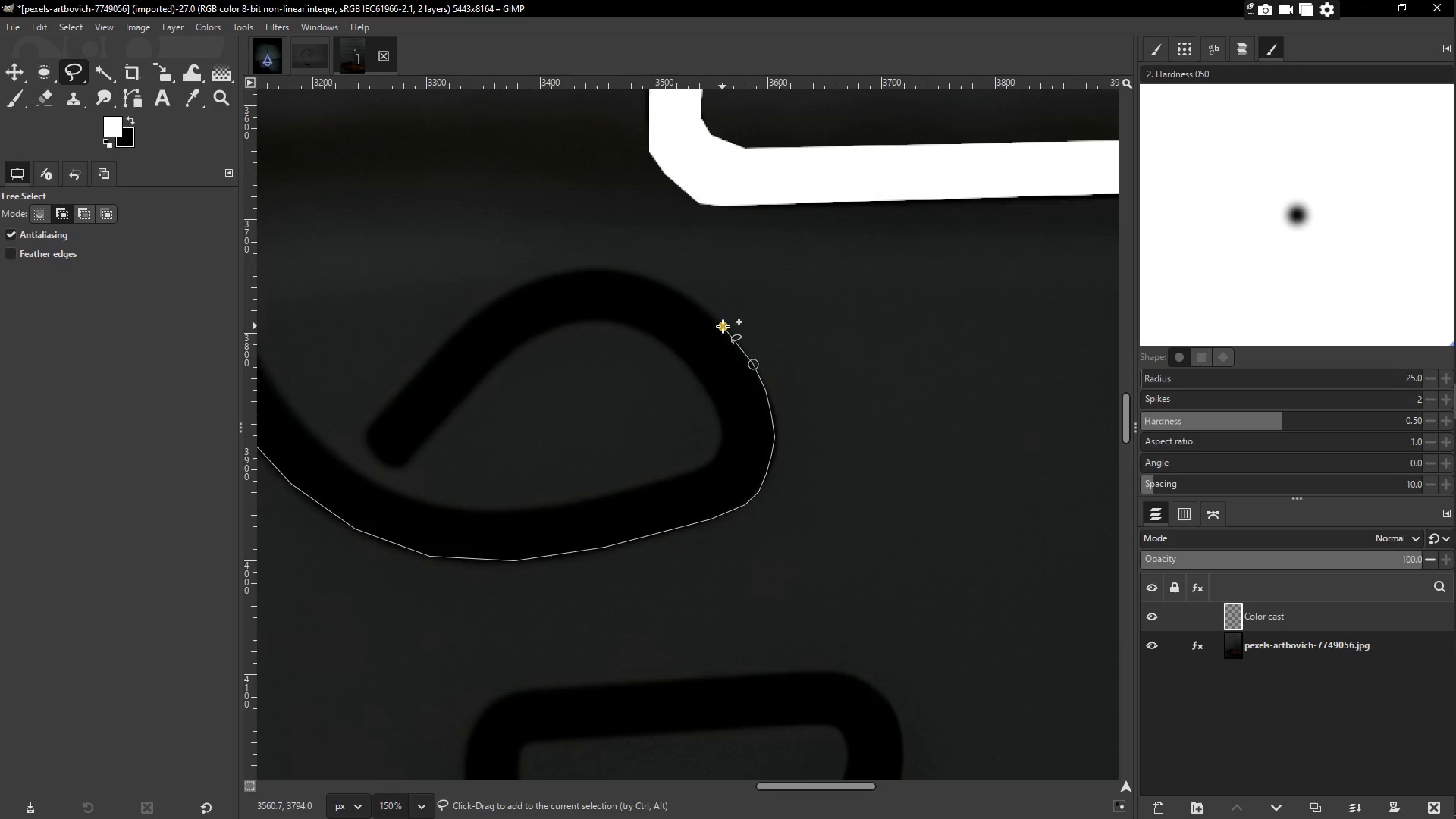 
hold_key(key=Space, duration=0.38)
 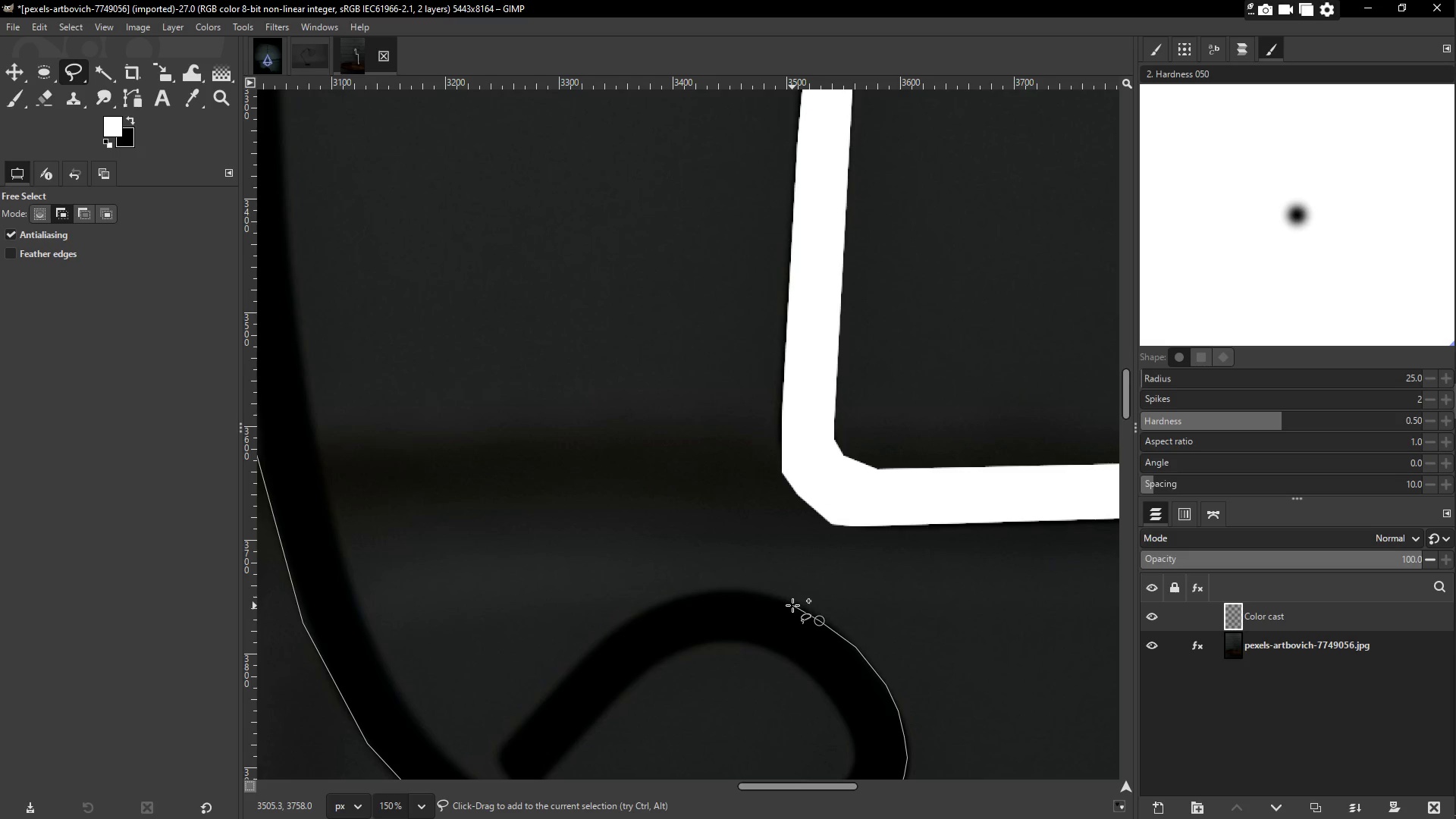 
left_click([764, 594])
 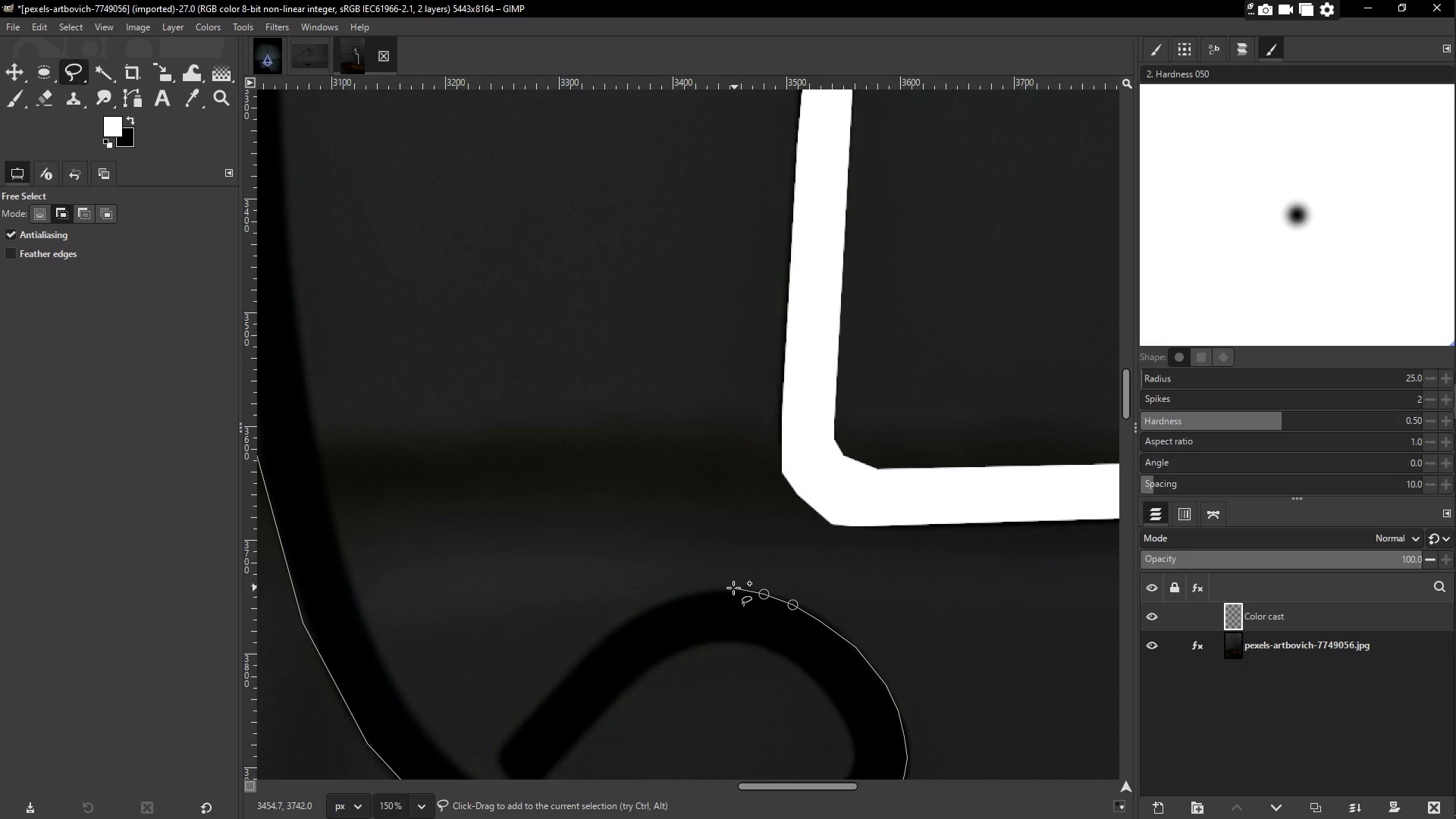 
left_click([728, 588])
 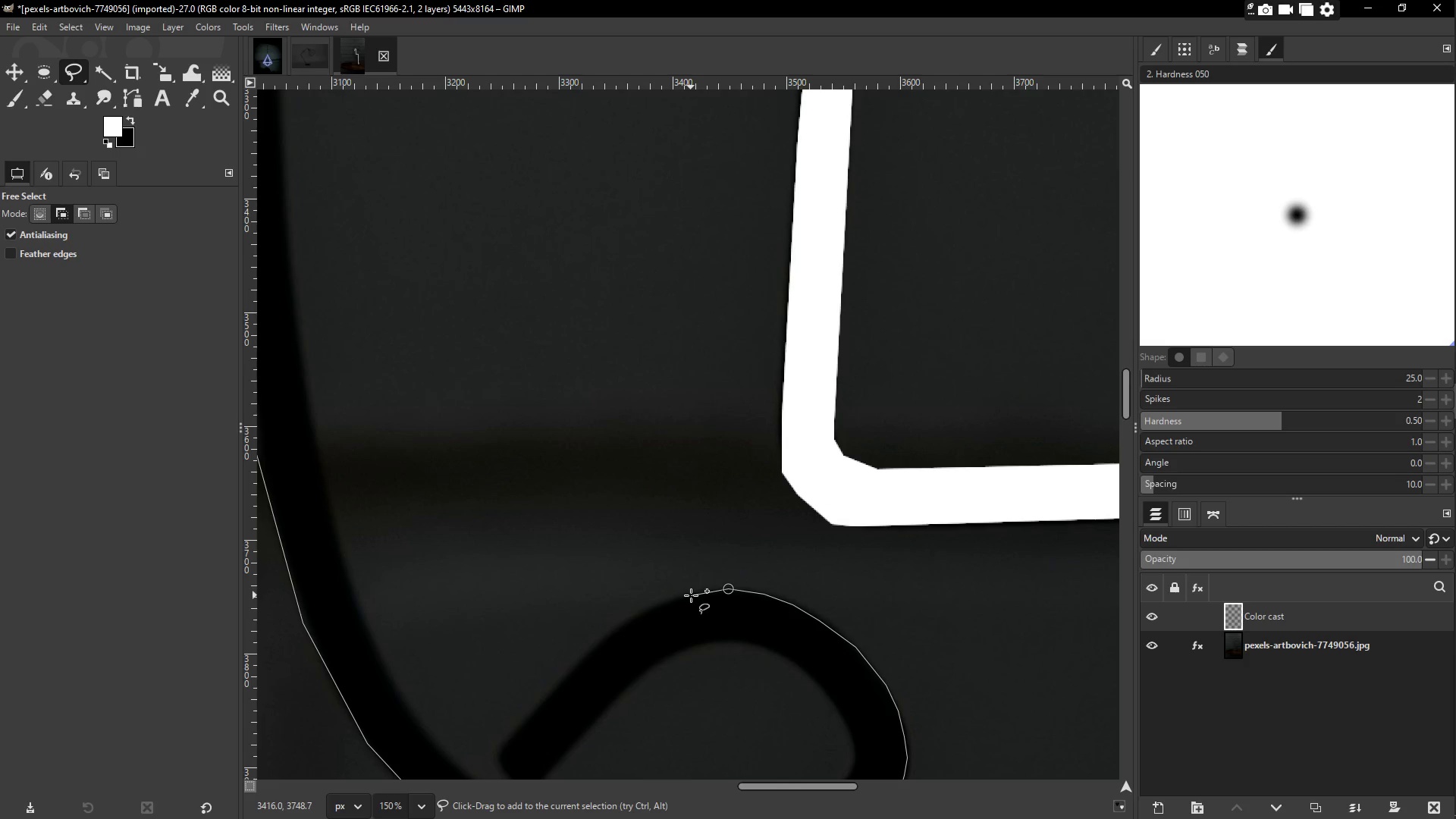 
left_click([691, 595])
 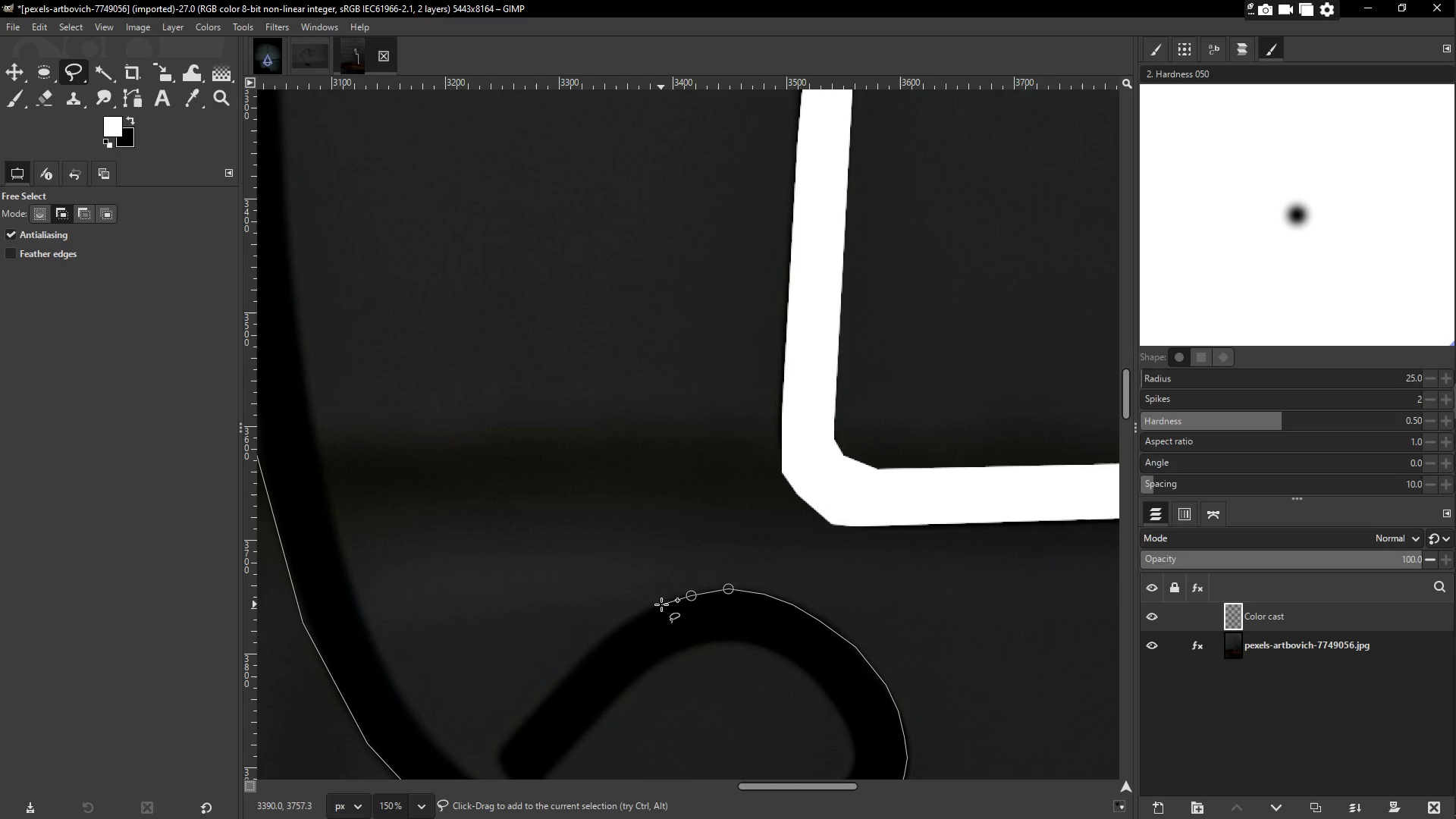 
left_click([661, 604])
 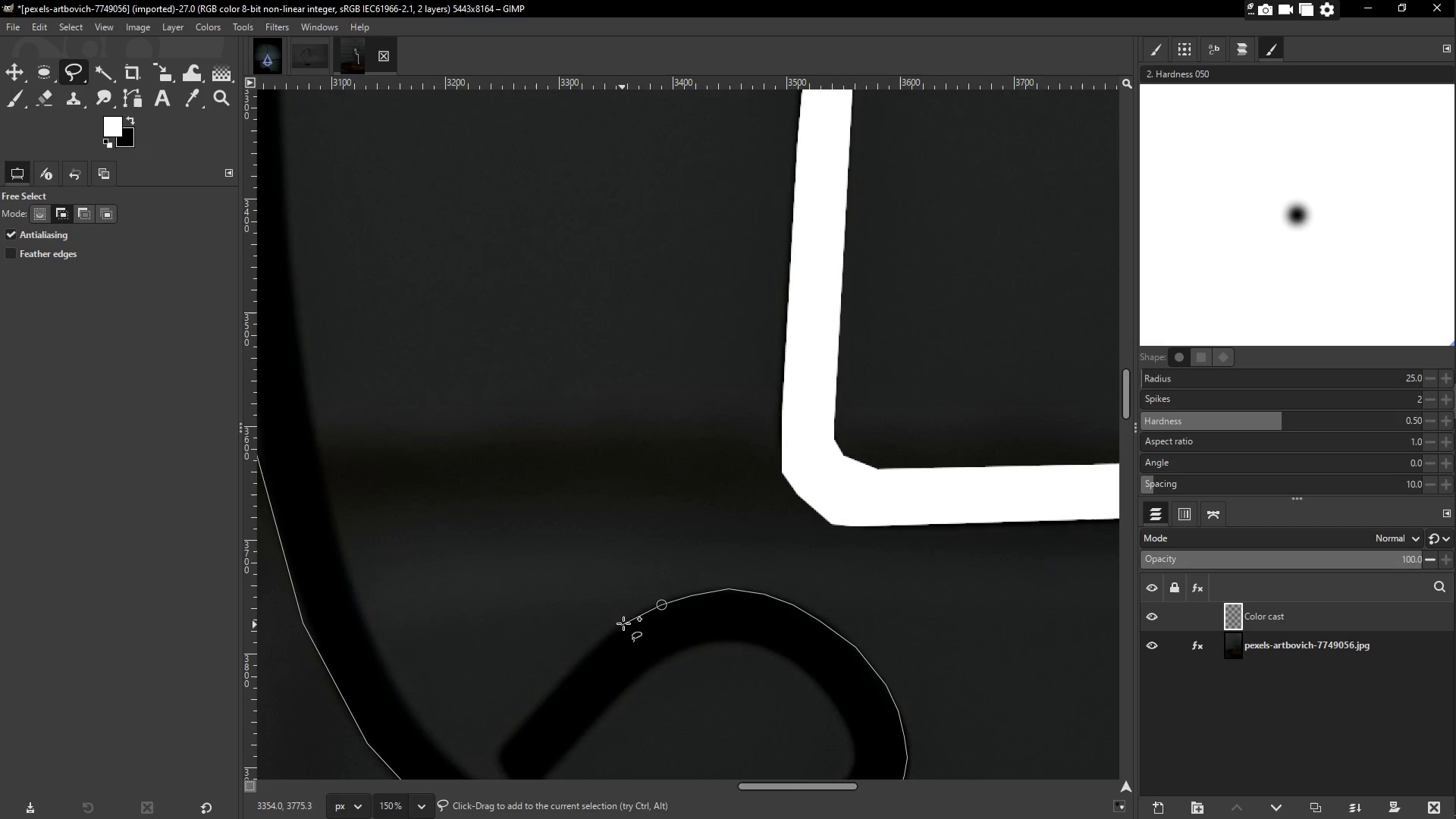 
left_click([630, 619])
 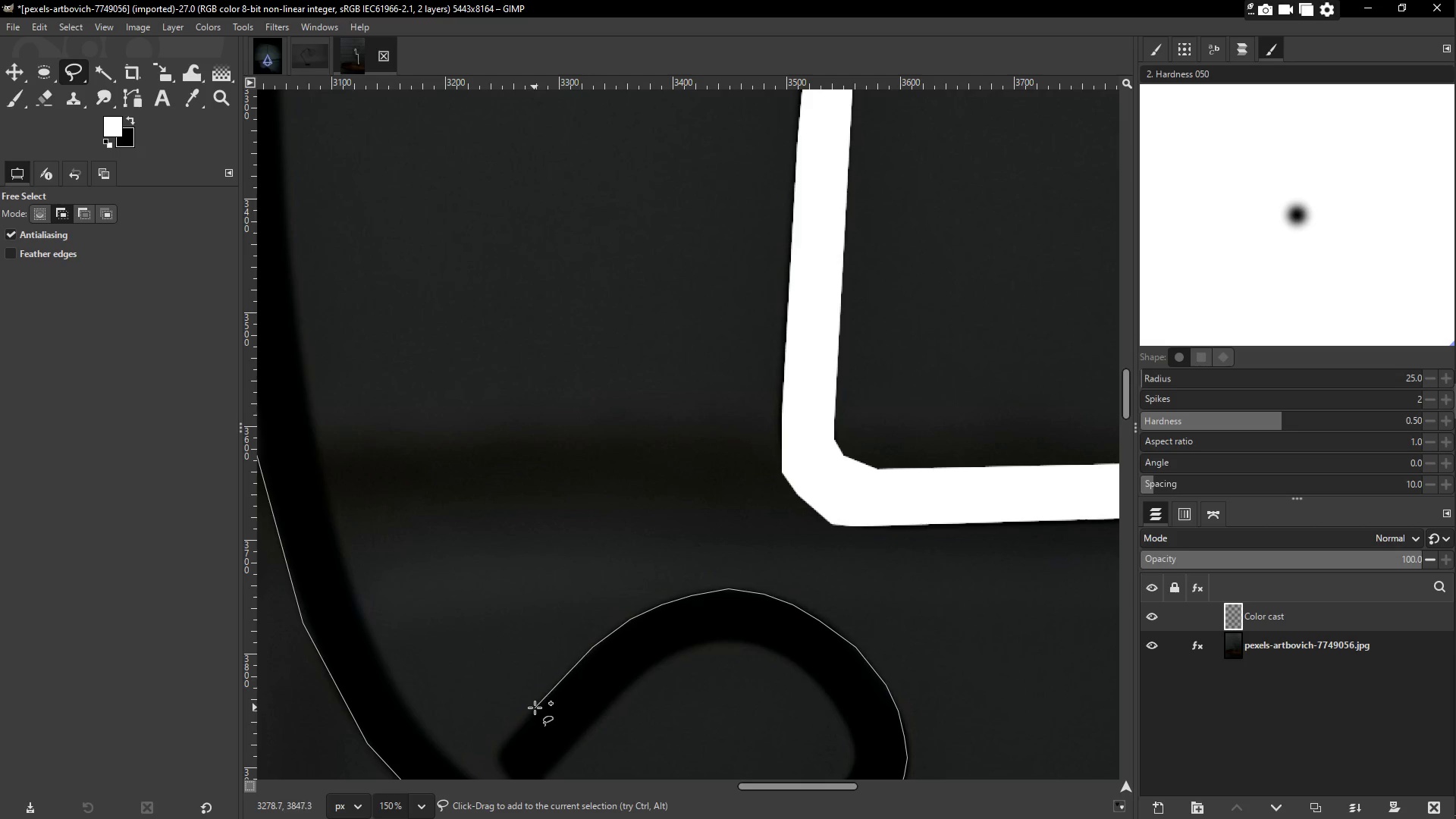 
key(Space)
 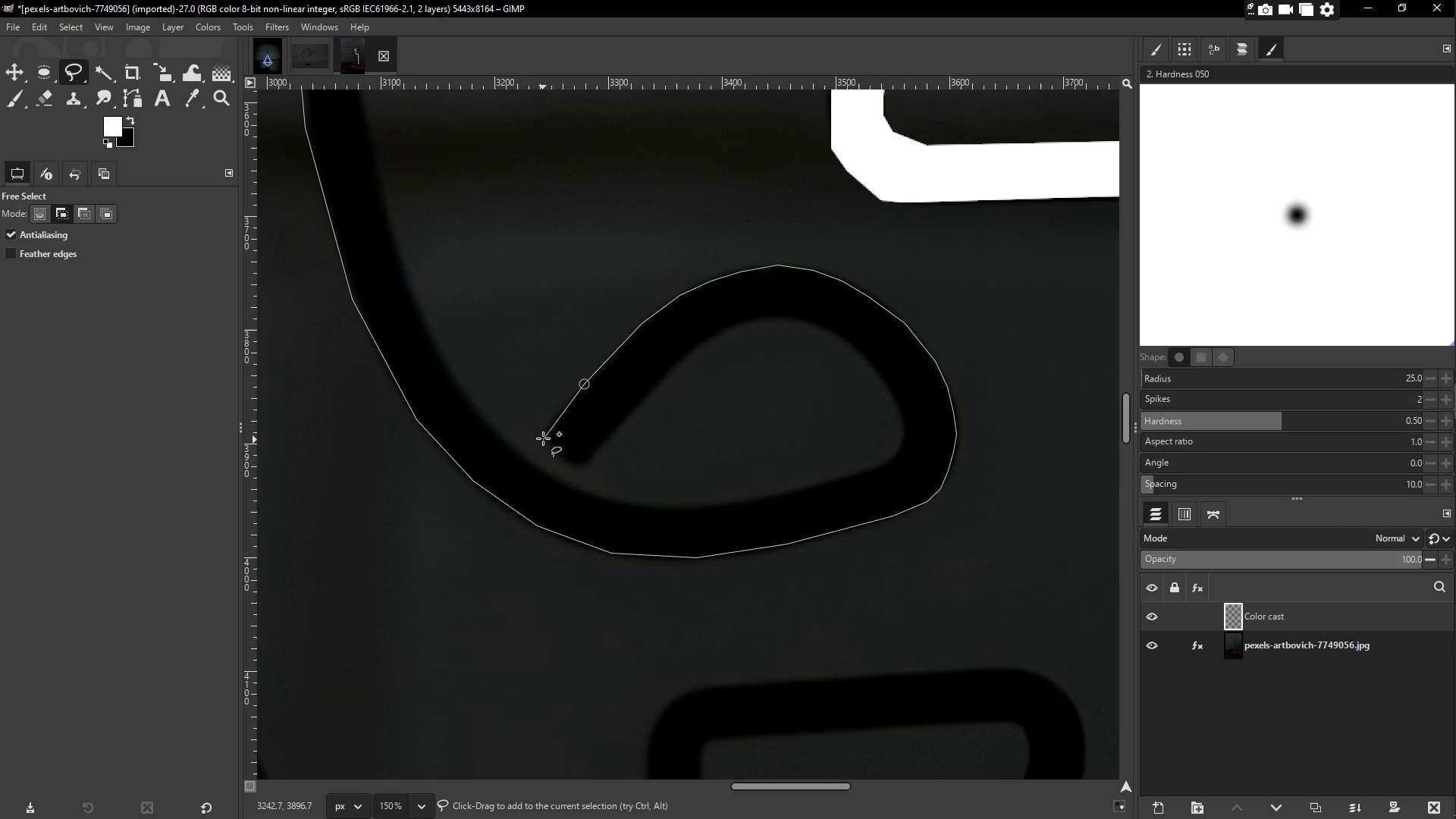 
left_click([544, 431])
 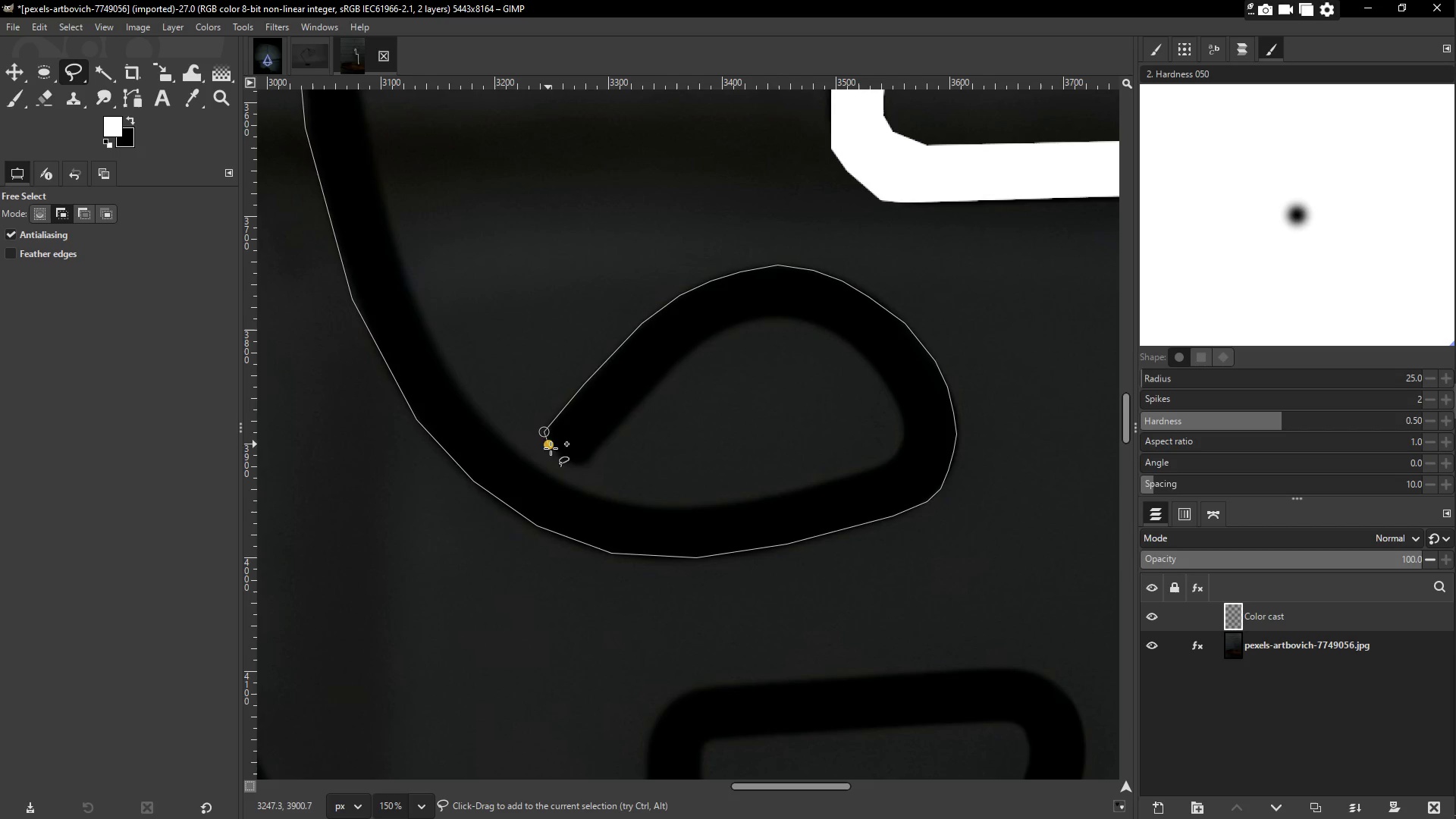 
double_click([561, 460])
 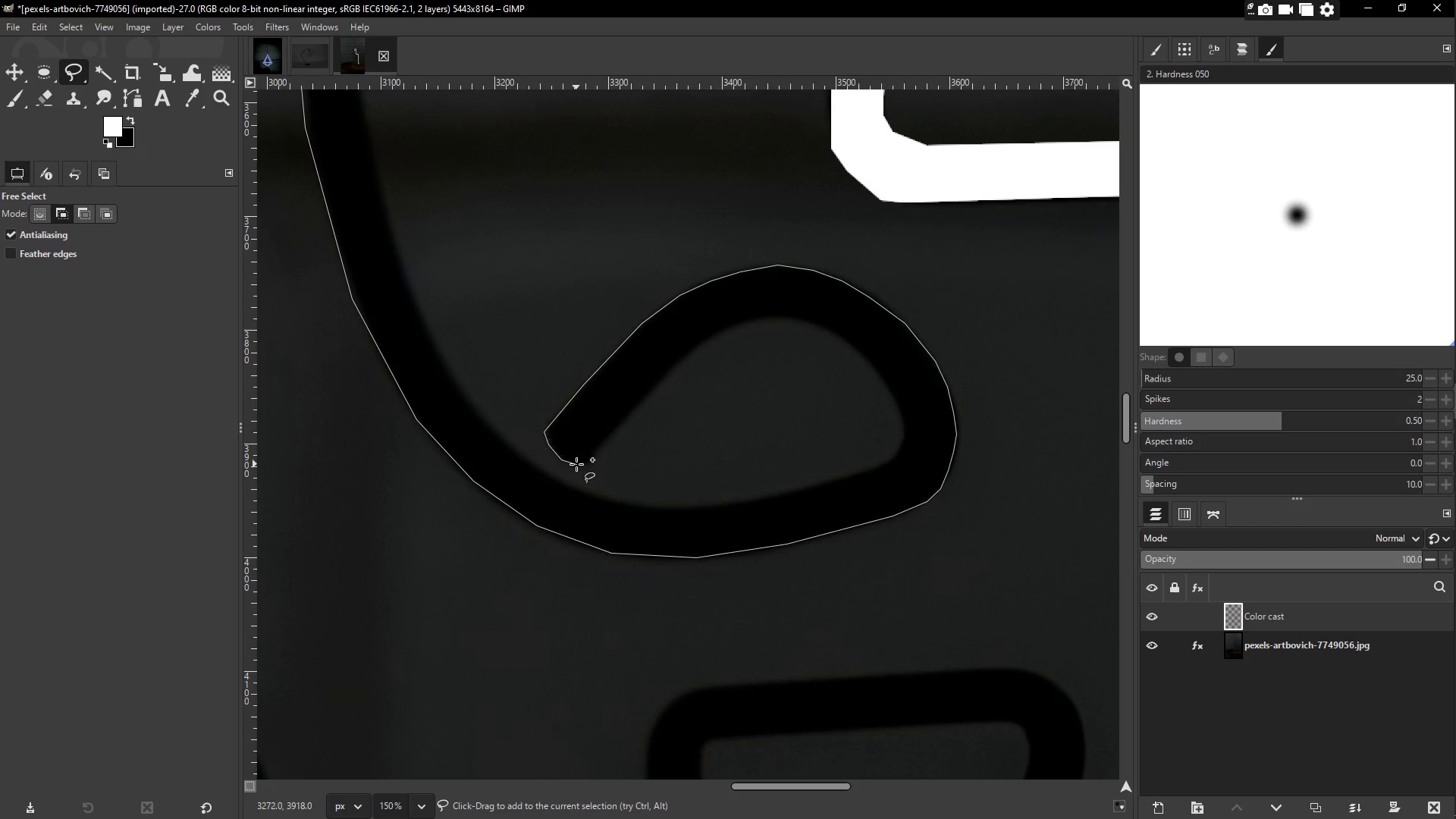 
double_click([585, 463])
 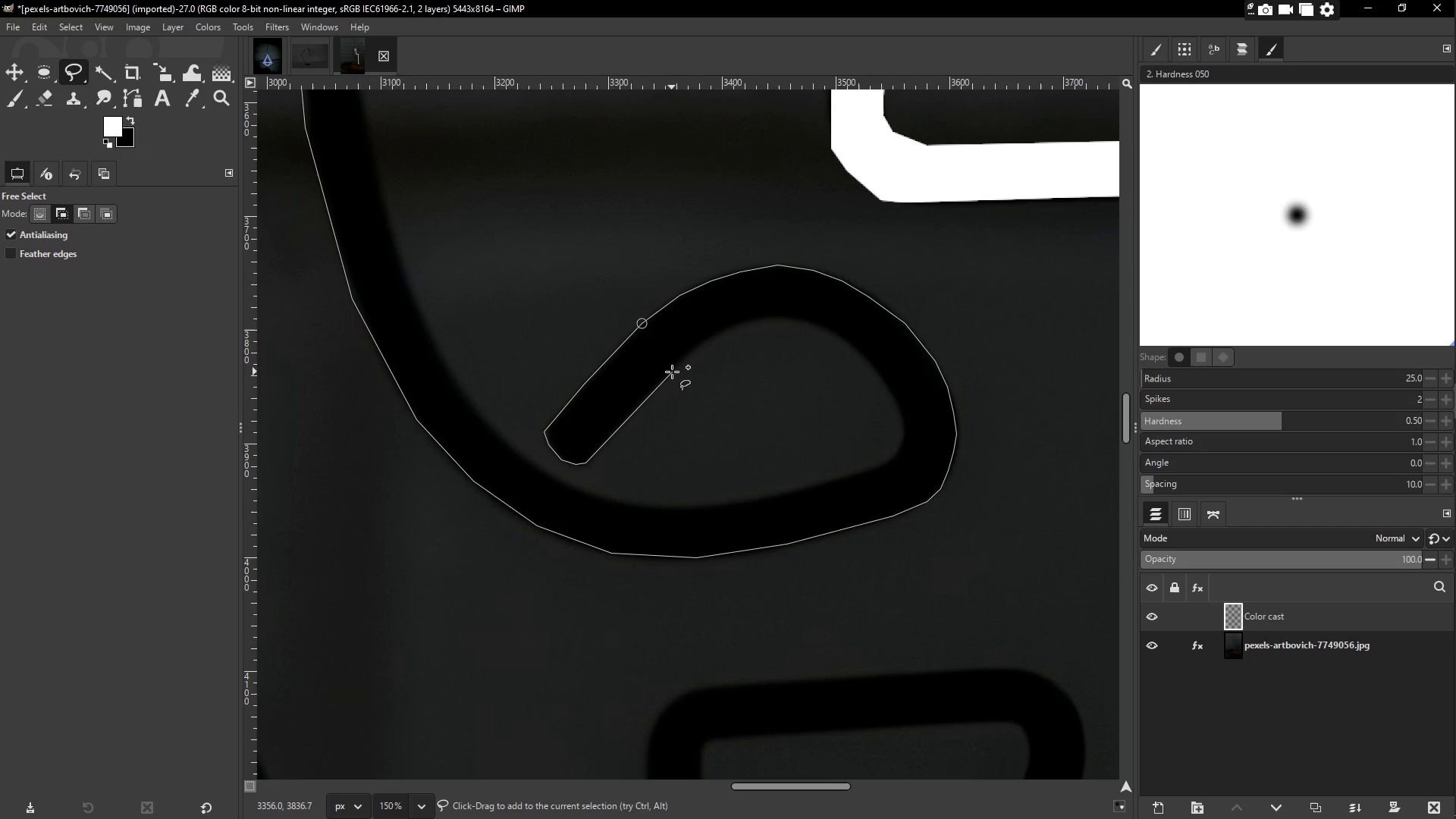 
left_click([672, 368])
 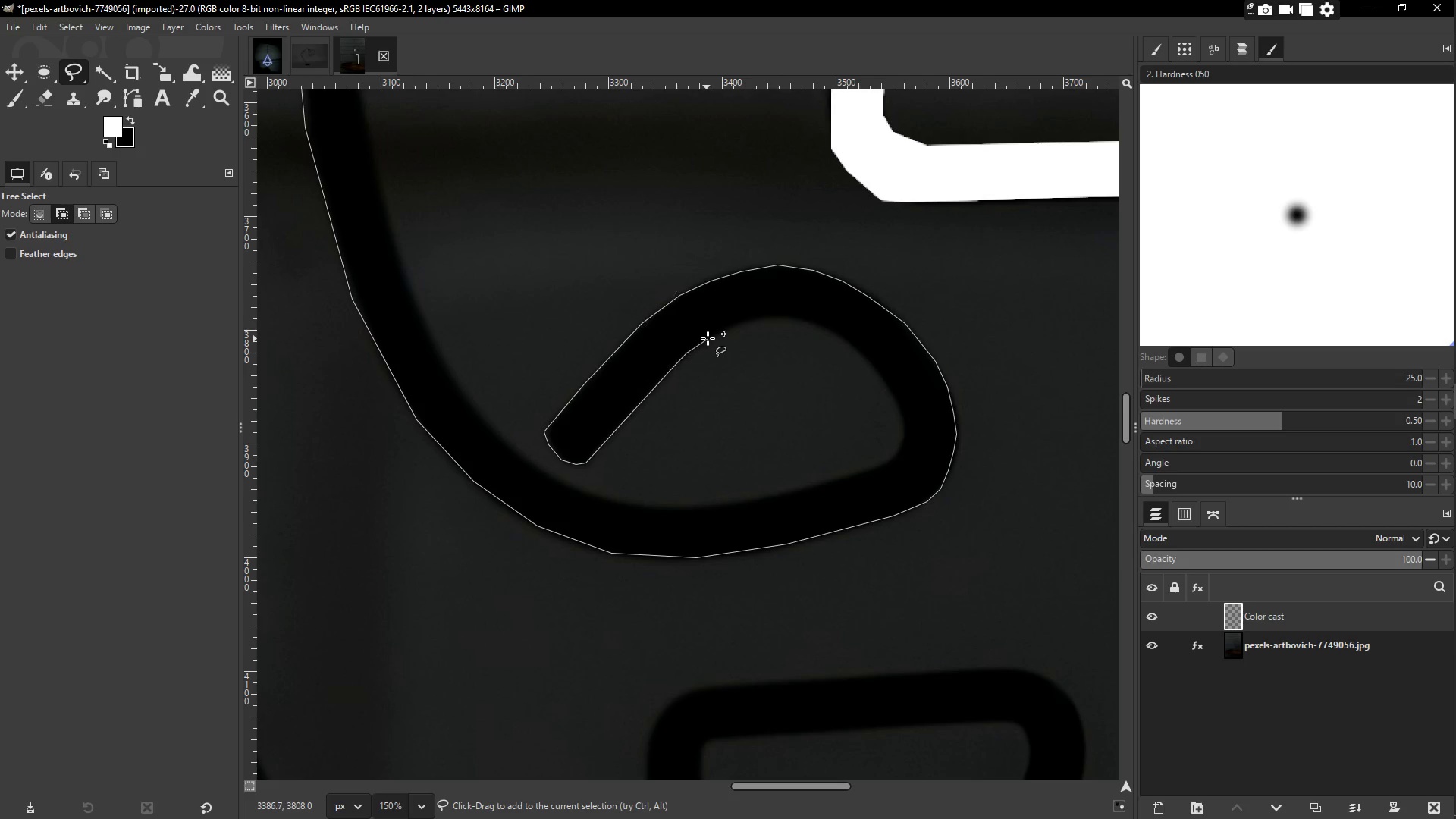 
left_click([737, 328])
 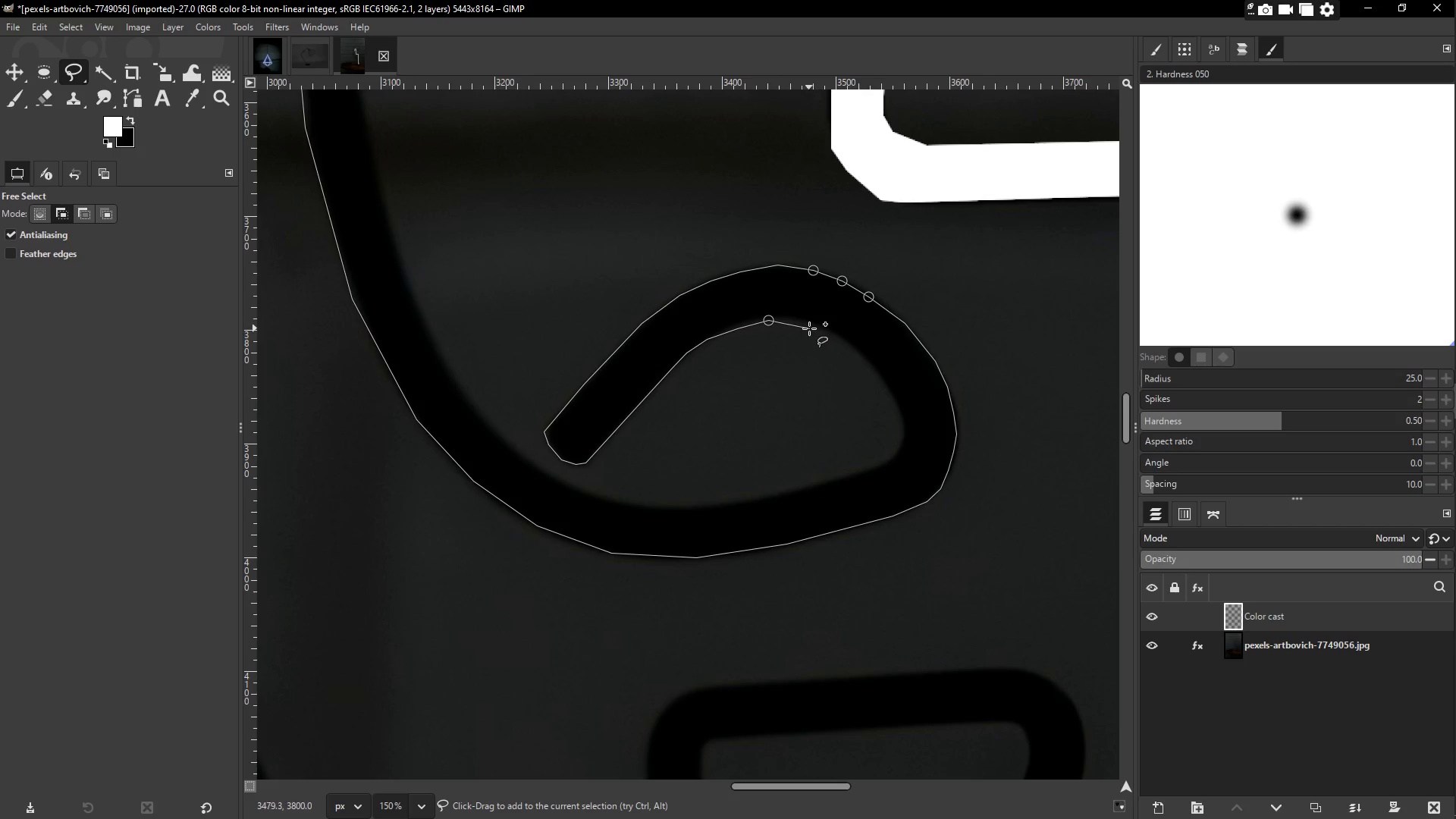 
left_click([792, 319])
 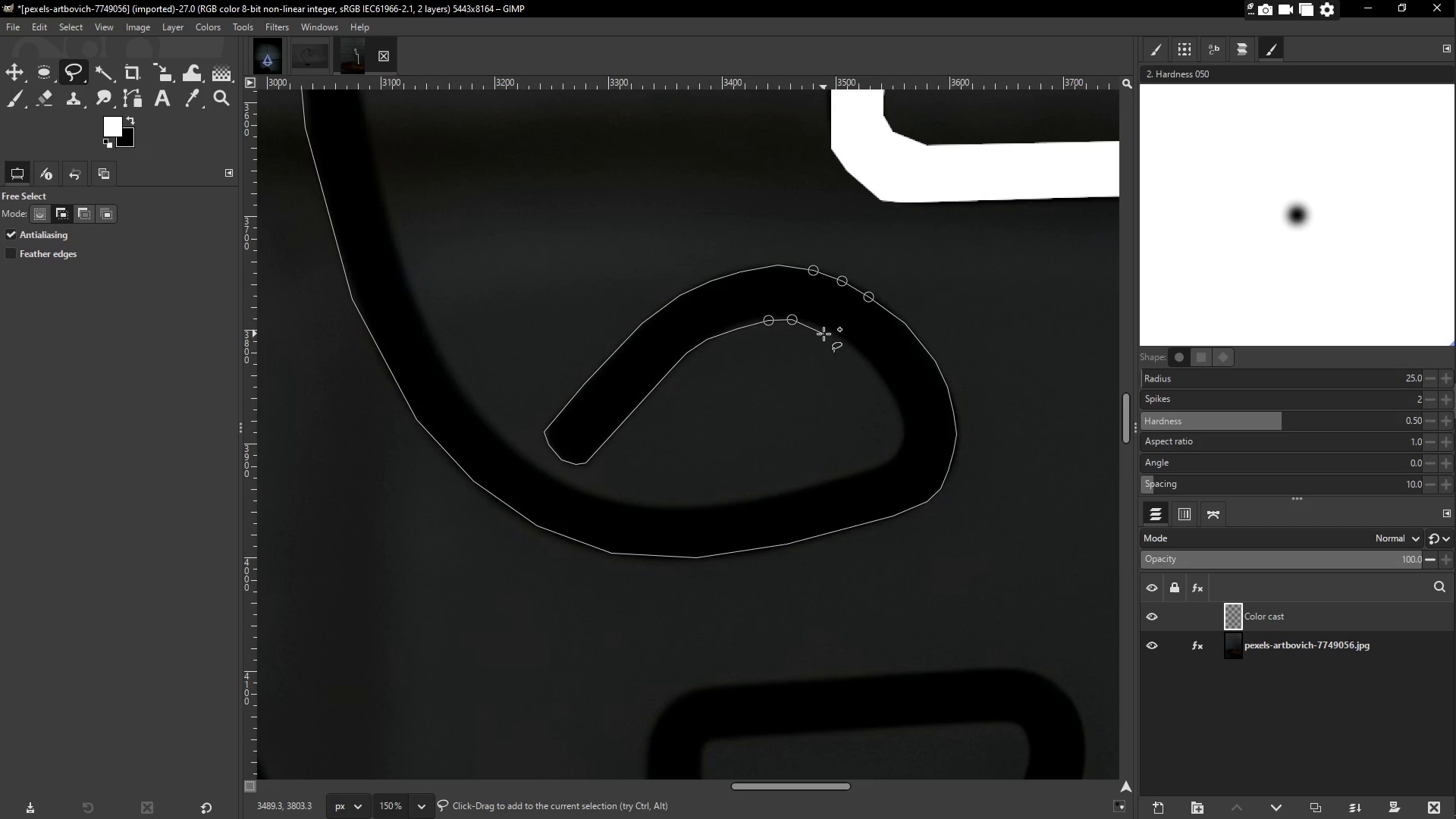 
left_click([824, 334])
 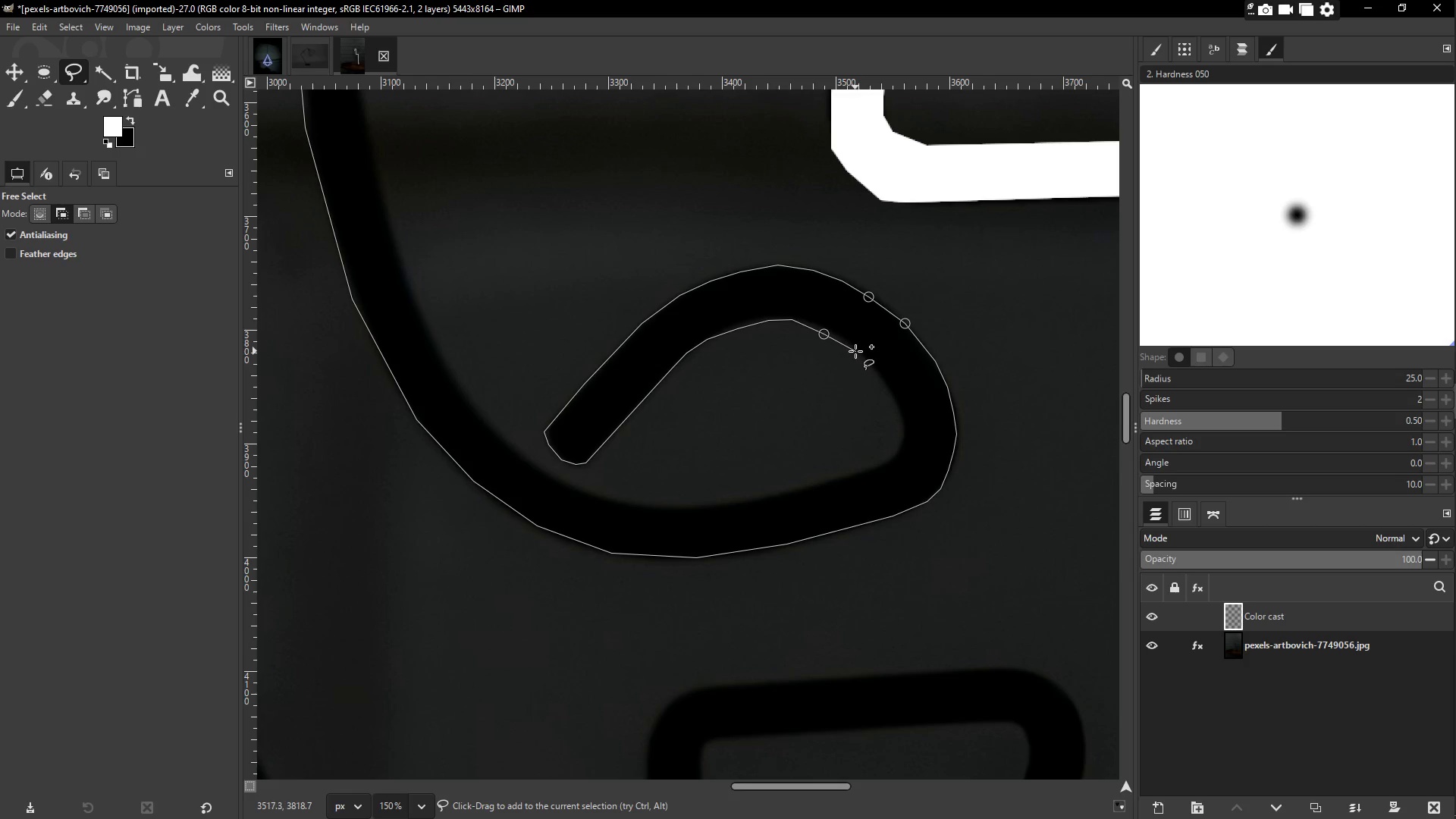 
left_click([855, 351])
 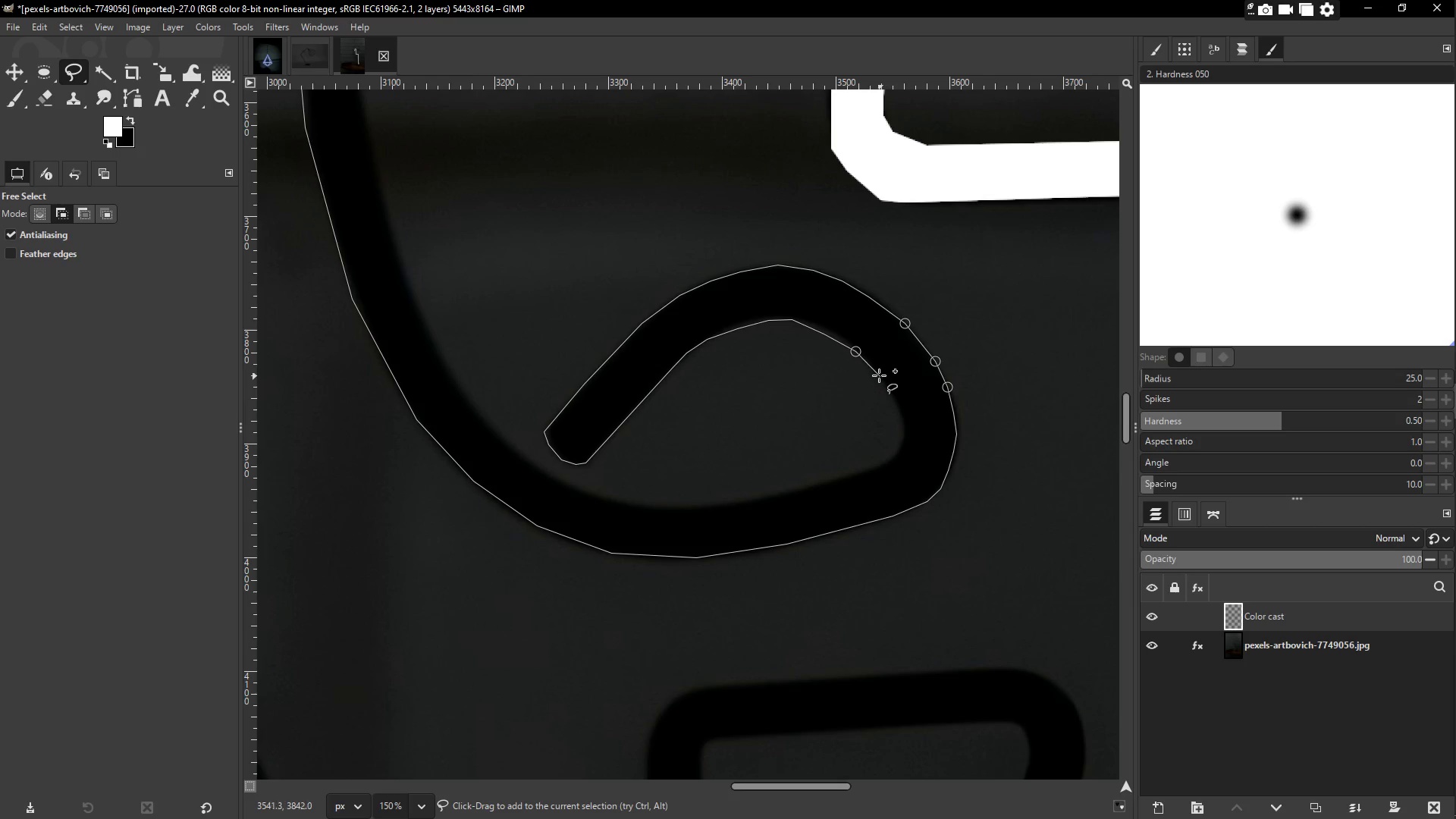 
left_click([878, 375])
 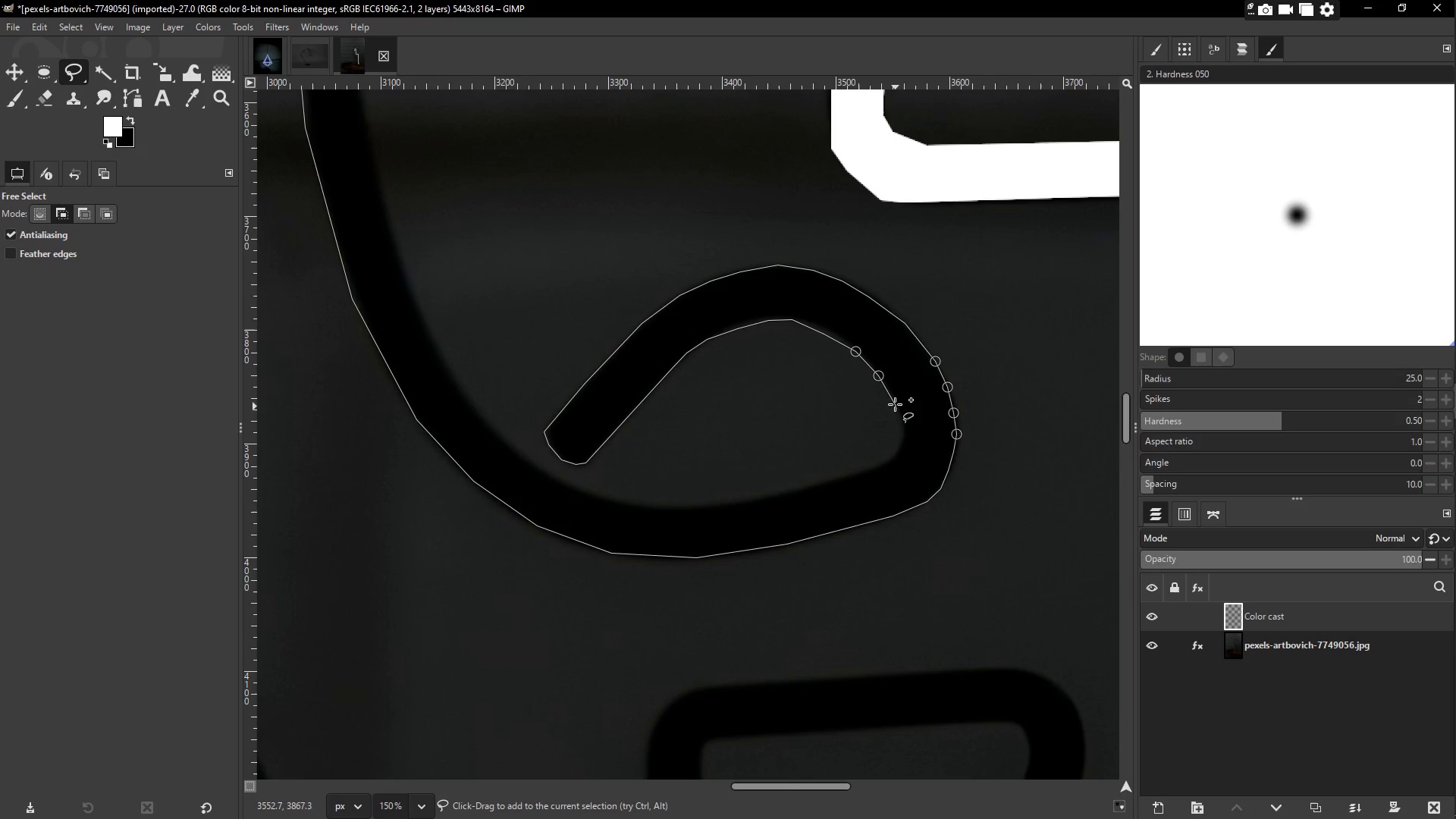 
left_click([894, 400])
 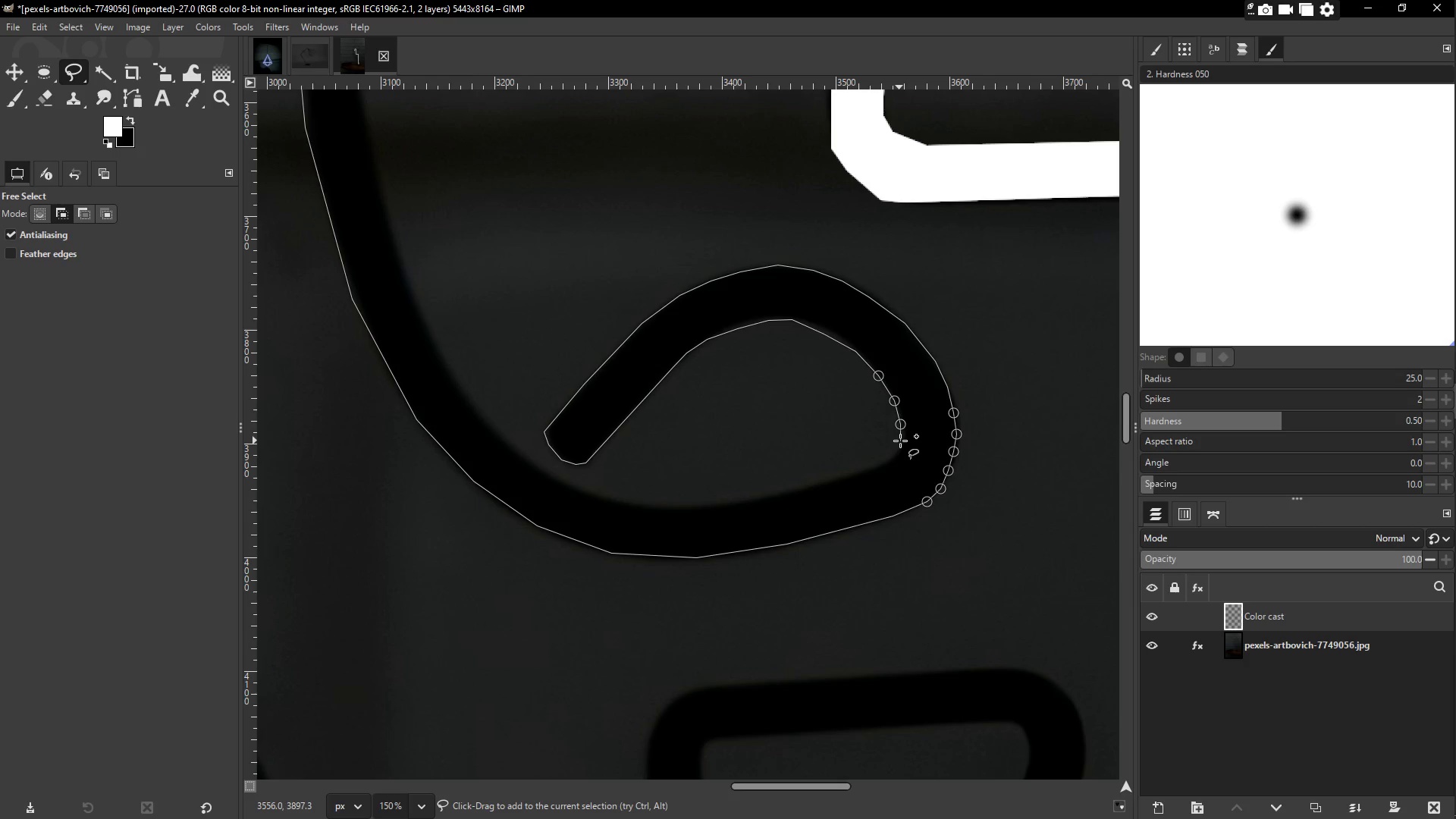 
double_click([894, 453])
 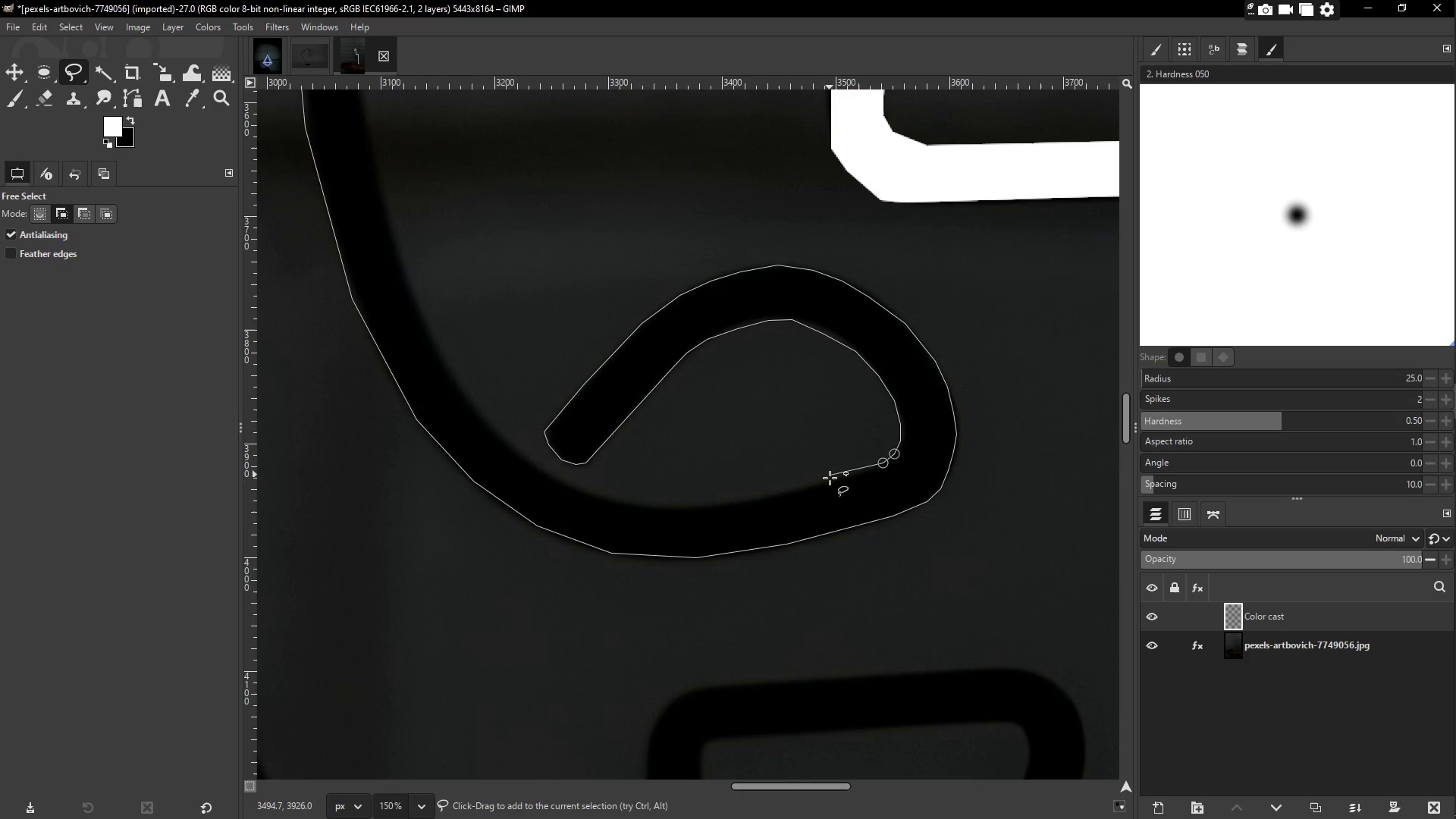 
left_click([830, 479])
 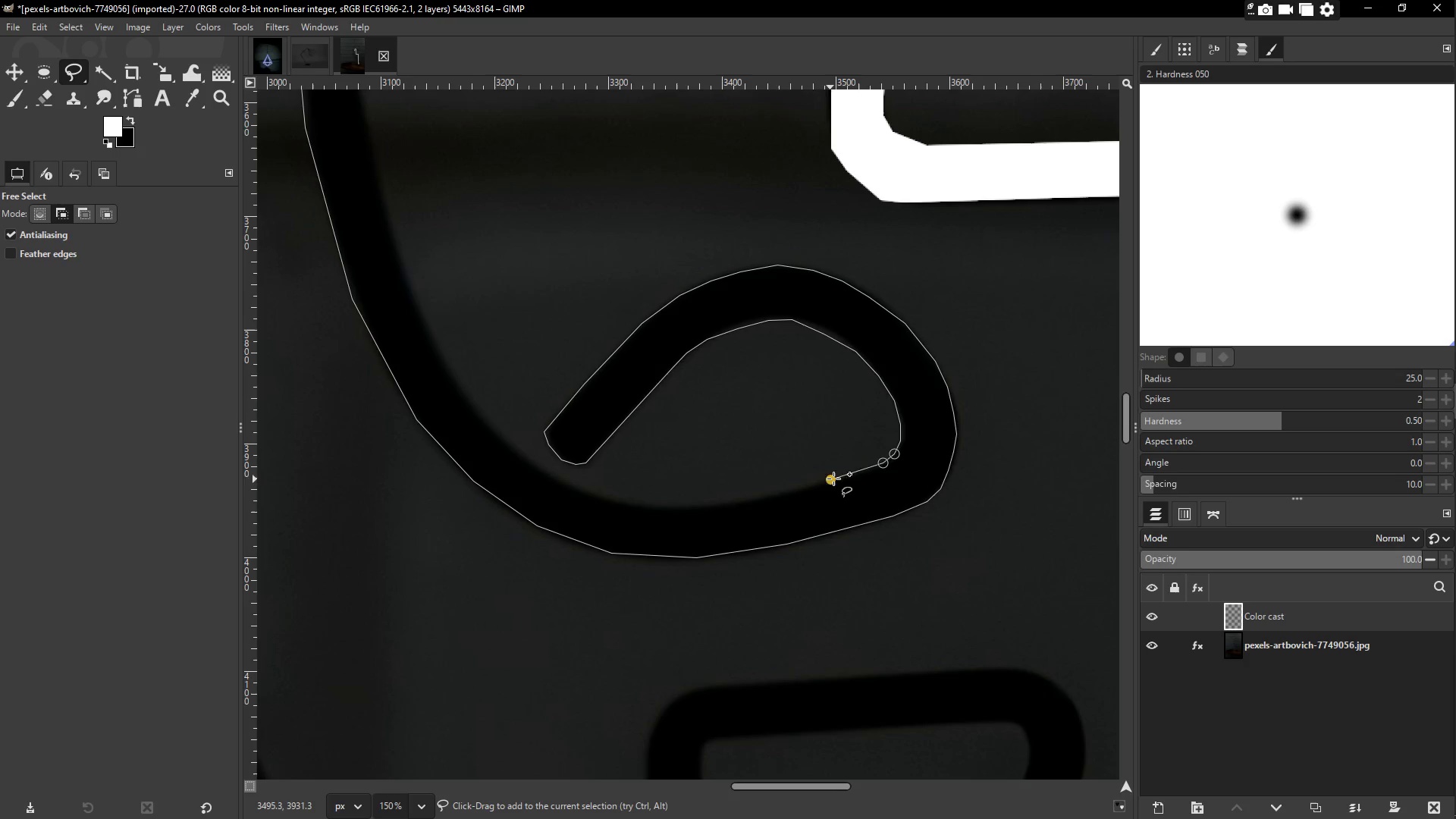 
hold_key(key=Space, duration=0.31)
 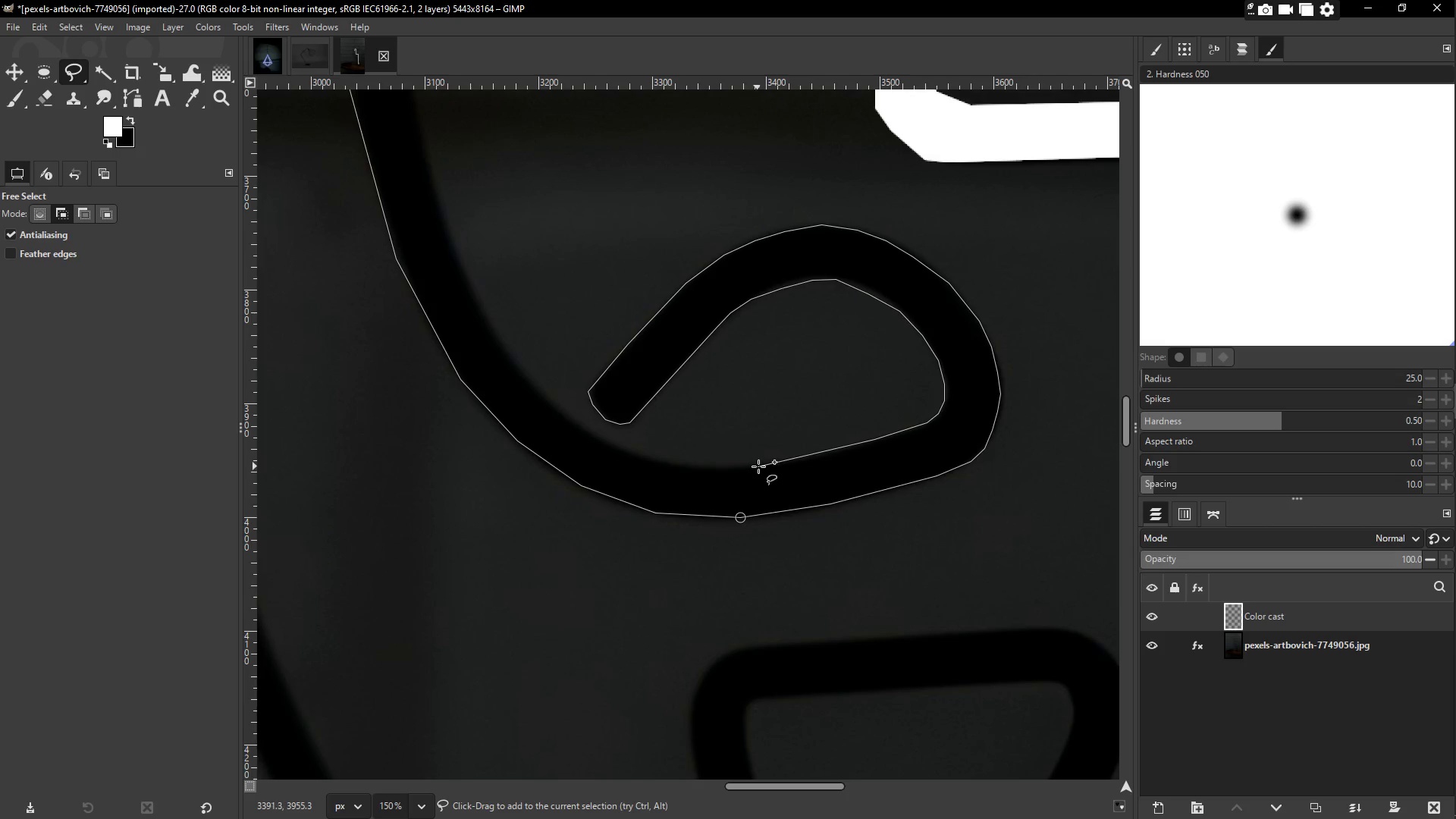 
left_click([758, 466])
 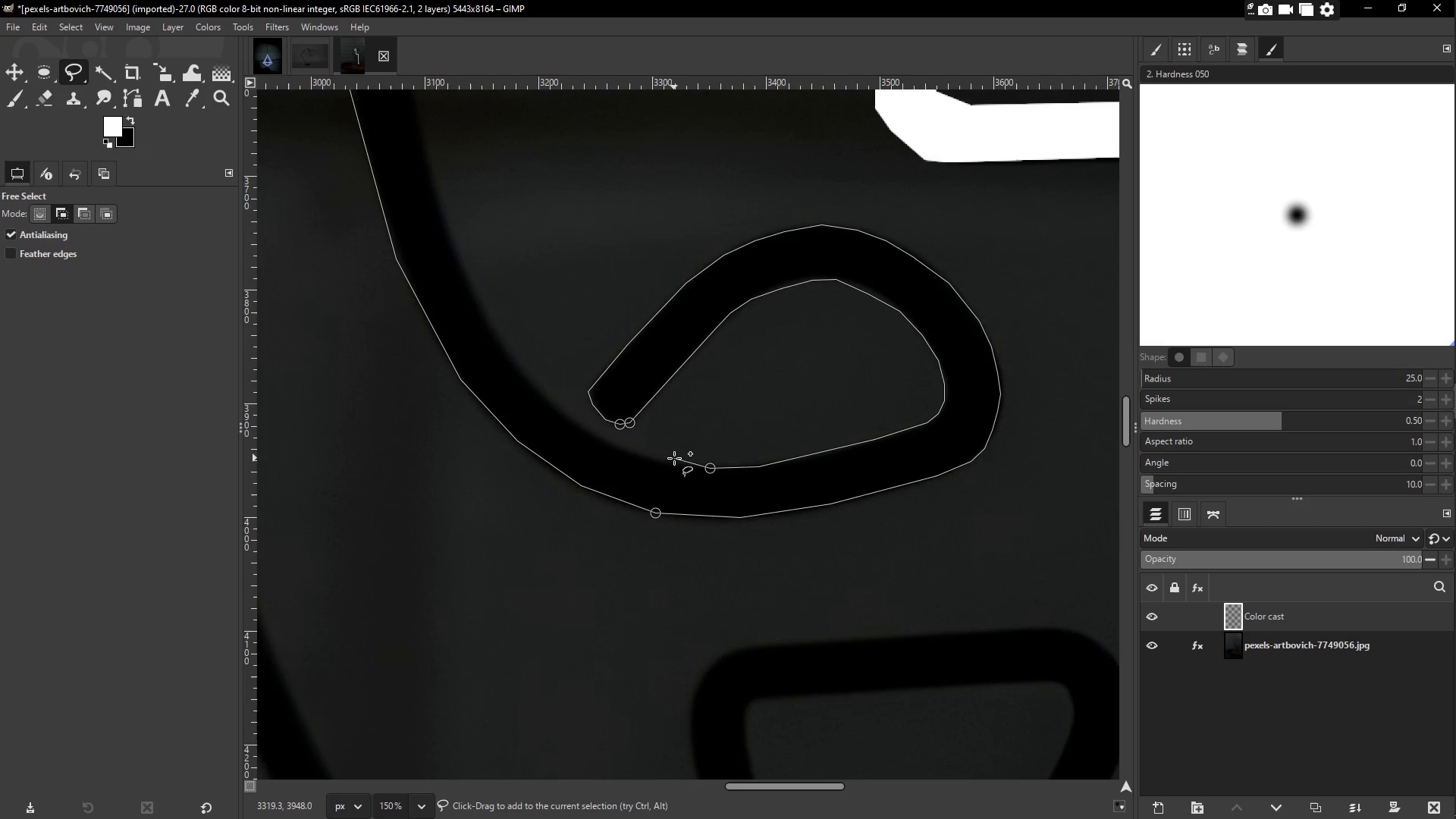 
left_click([668, 460])
 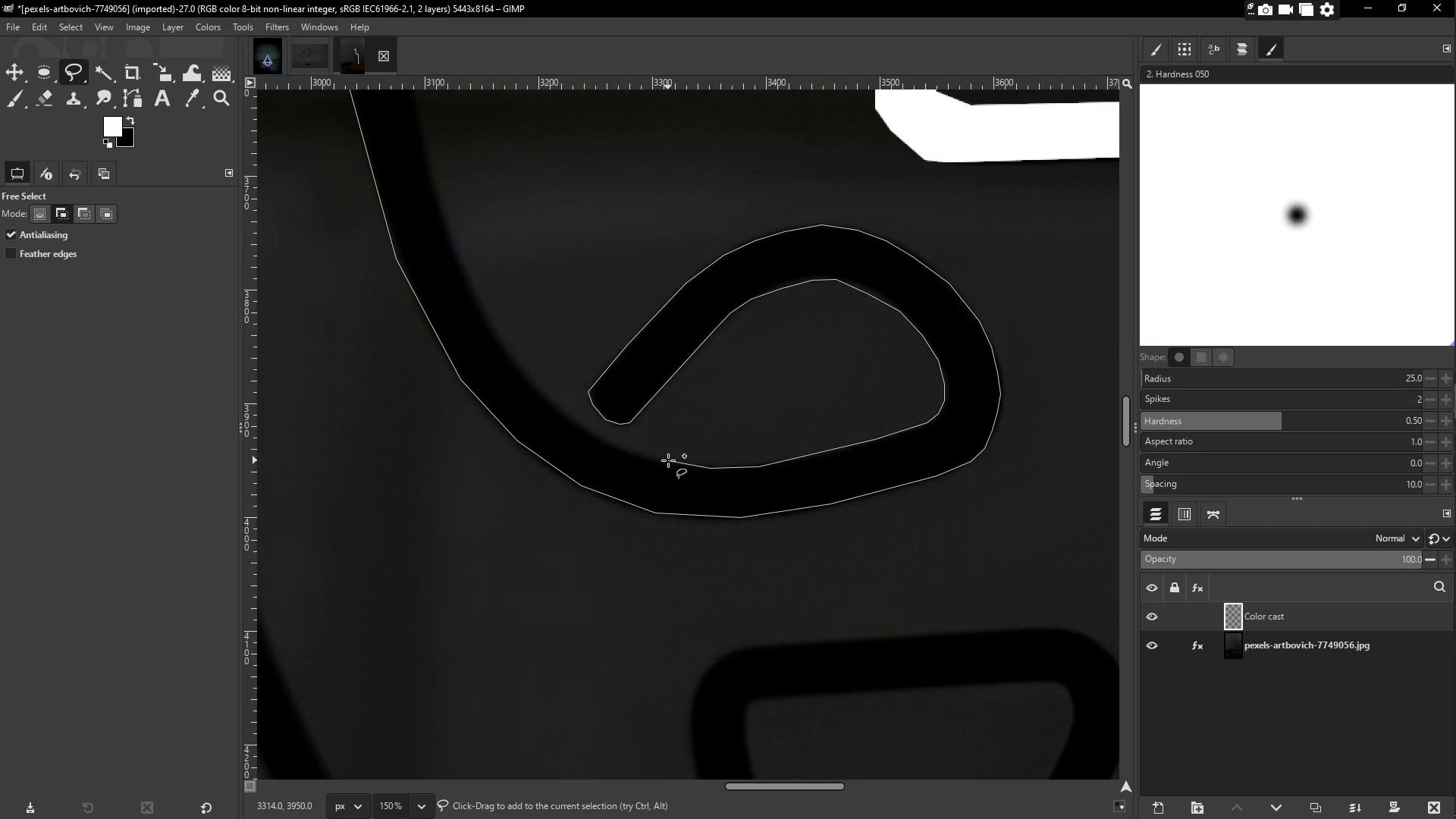 
hold_key(key=Space, duration=0.48)
 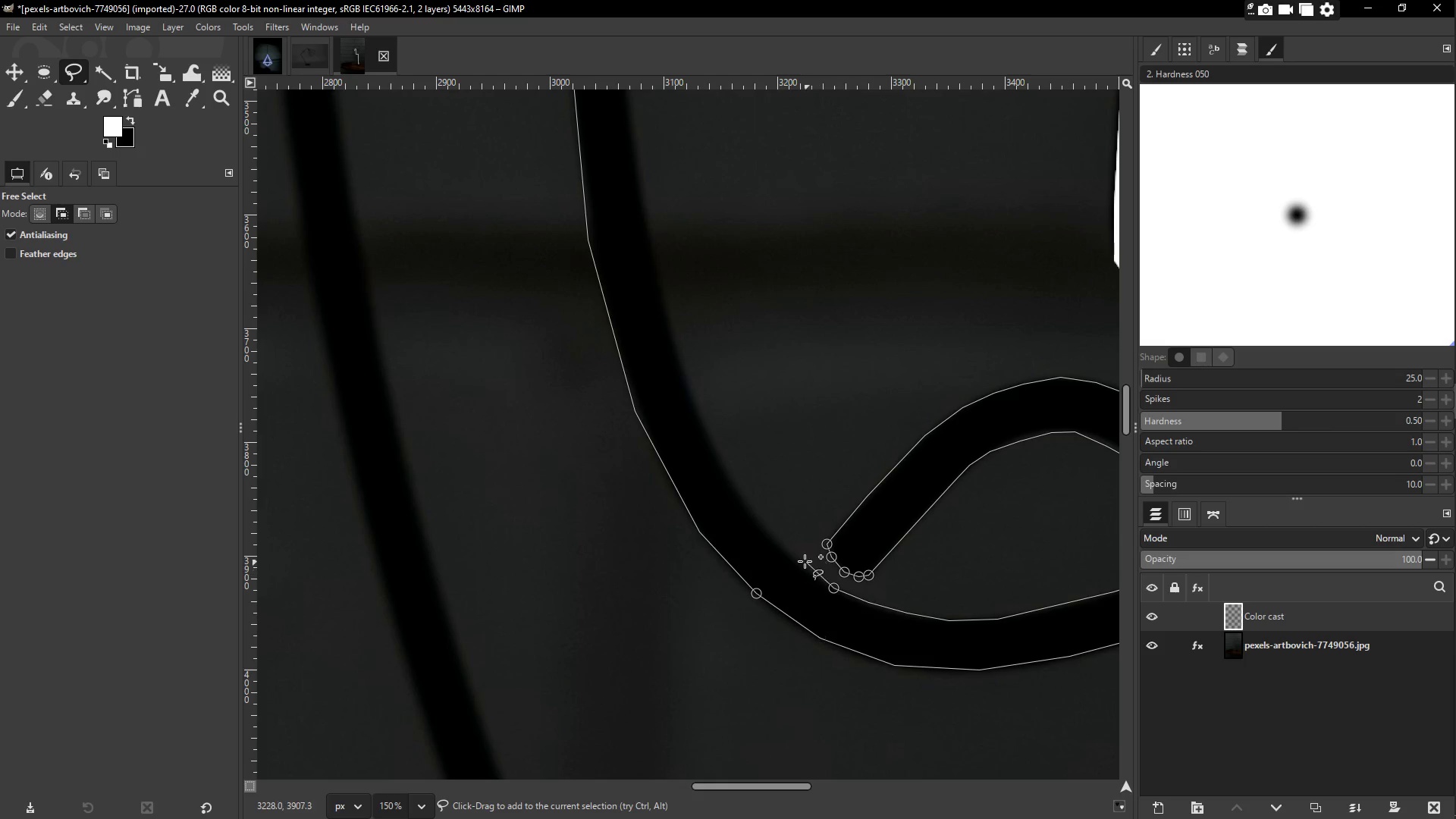 
left_click_drag(start_coordinate=[791, 556], to_coordinate=[787, 552])
 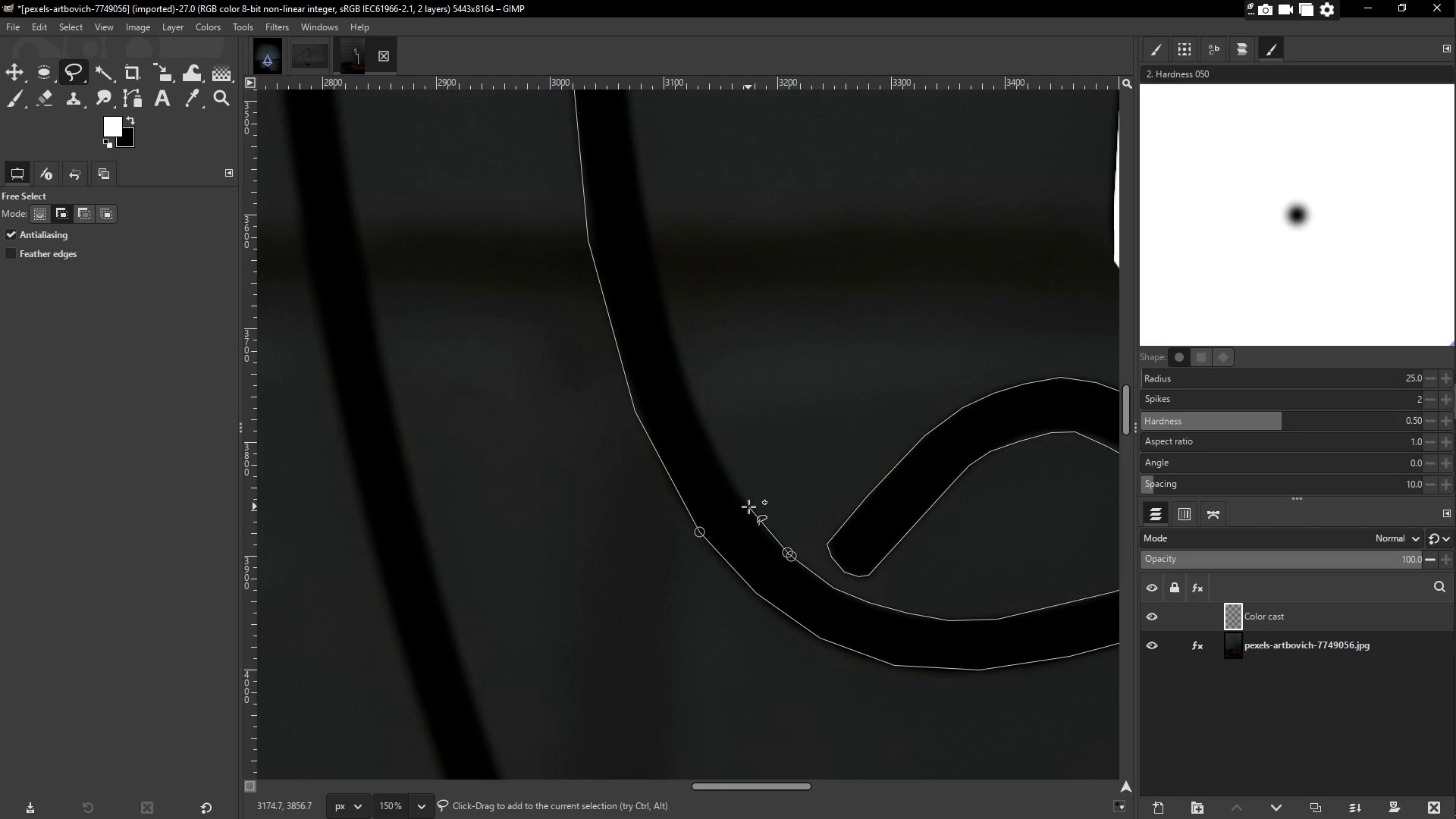 
left_click([745, 506])
 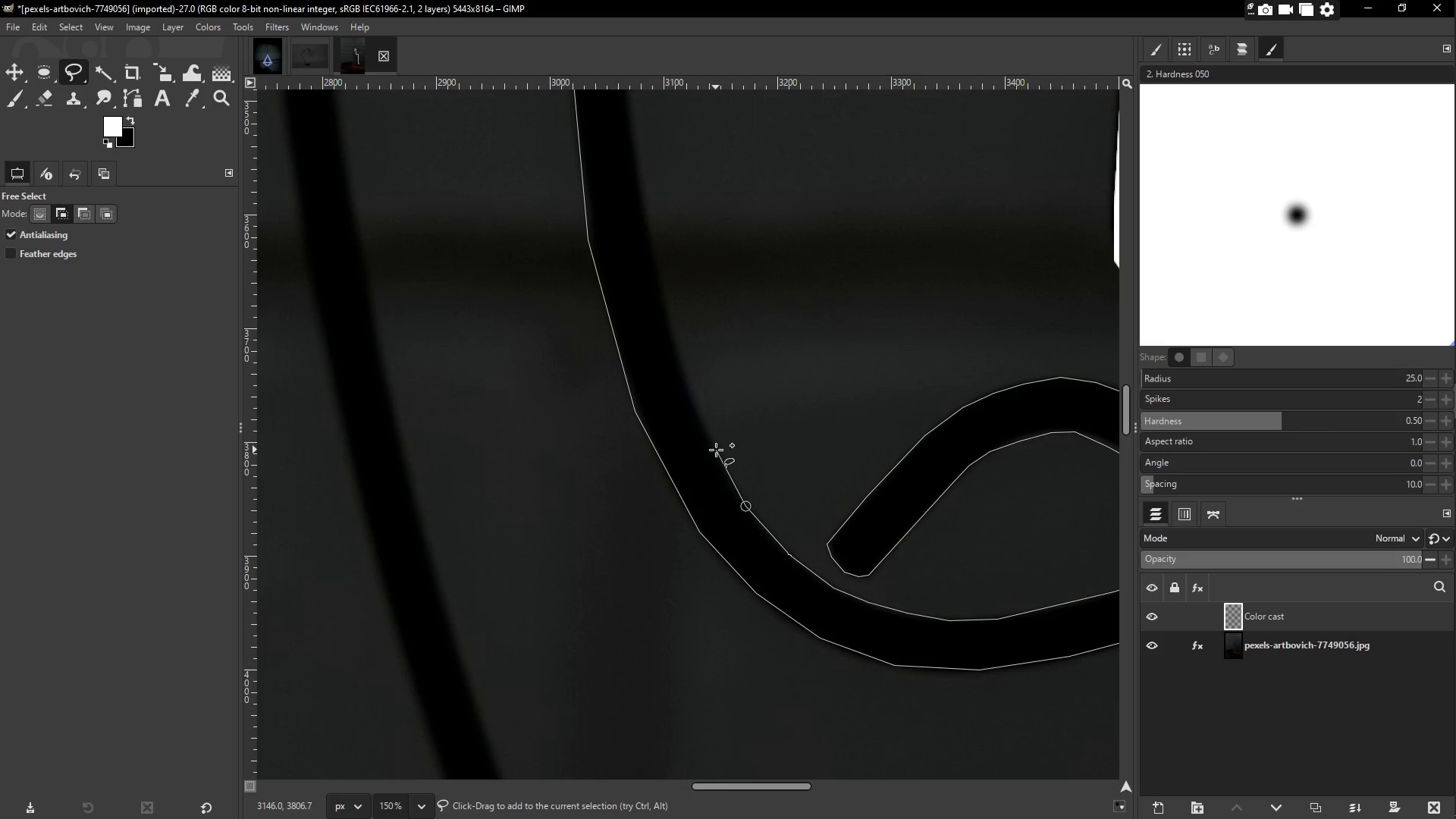 
left_click([713, 447])
 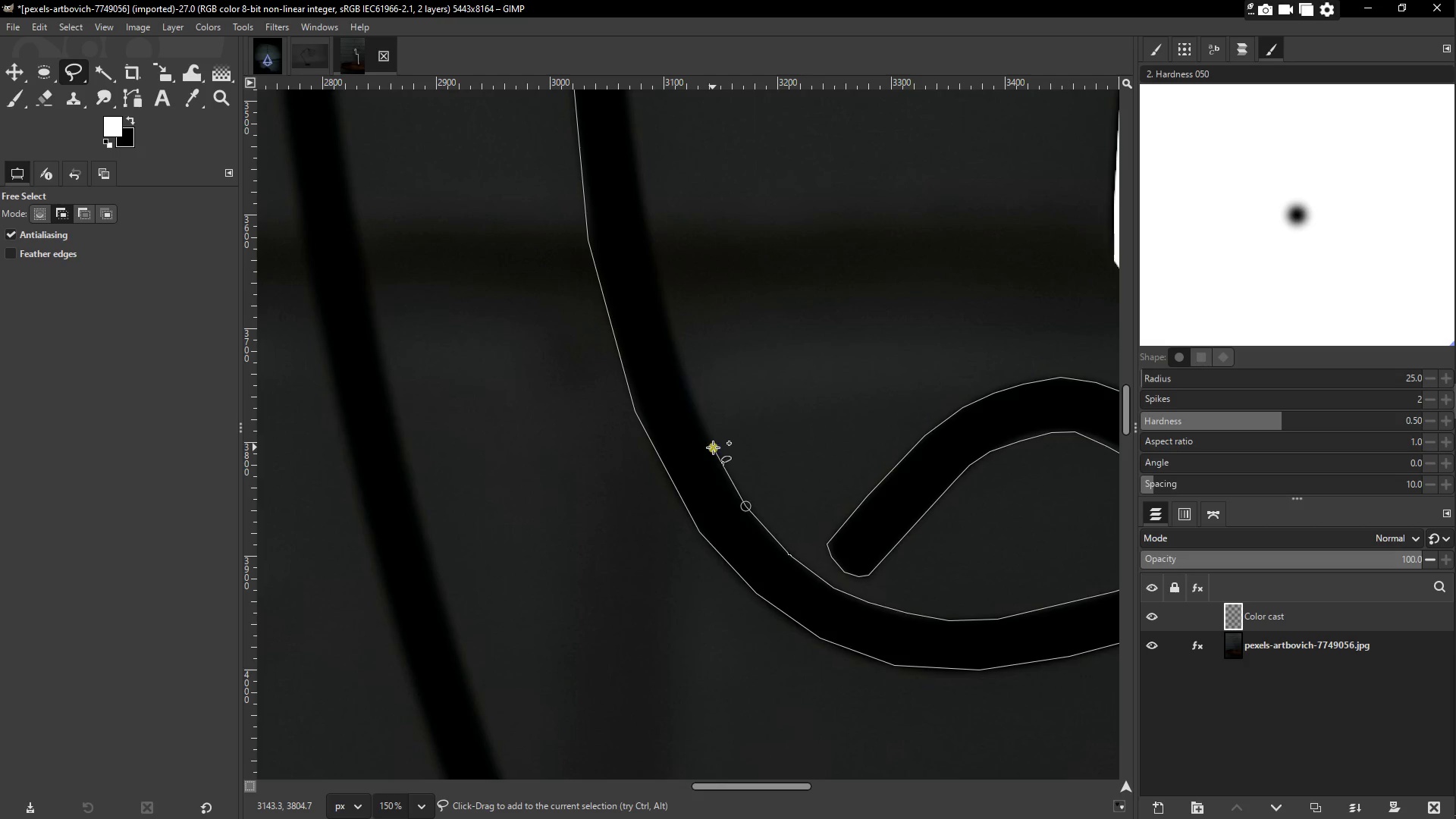 
hold_key(key=Space, duration=0.34)
 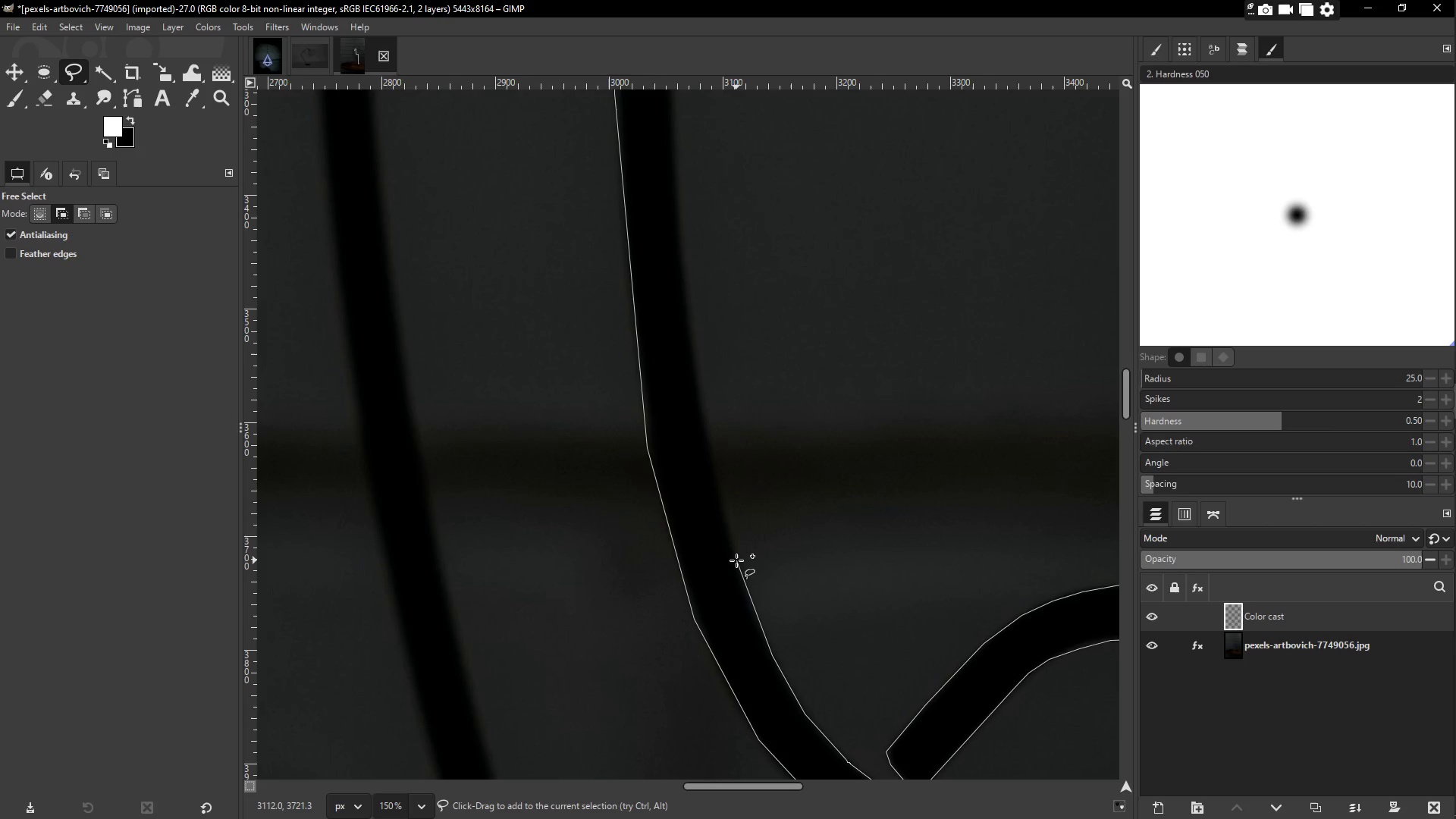 
left_click([736, 560])
 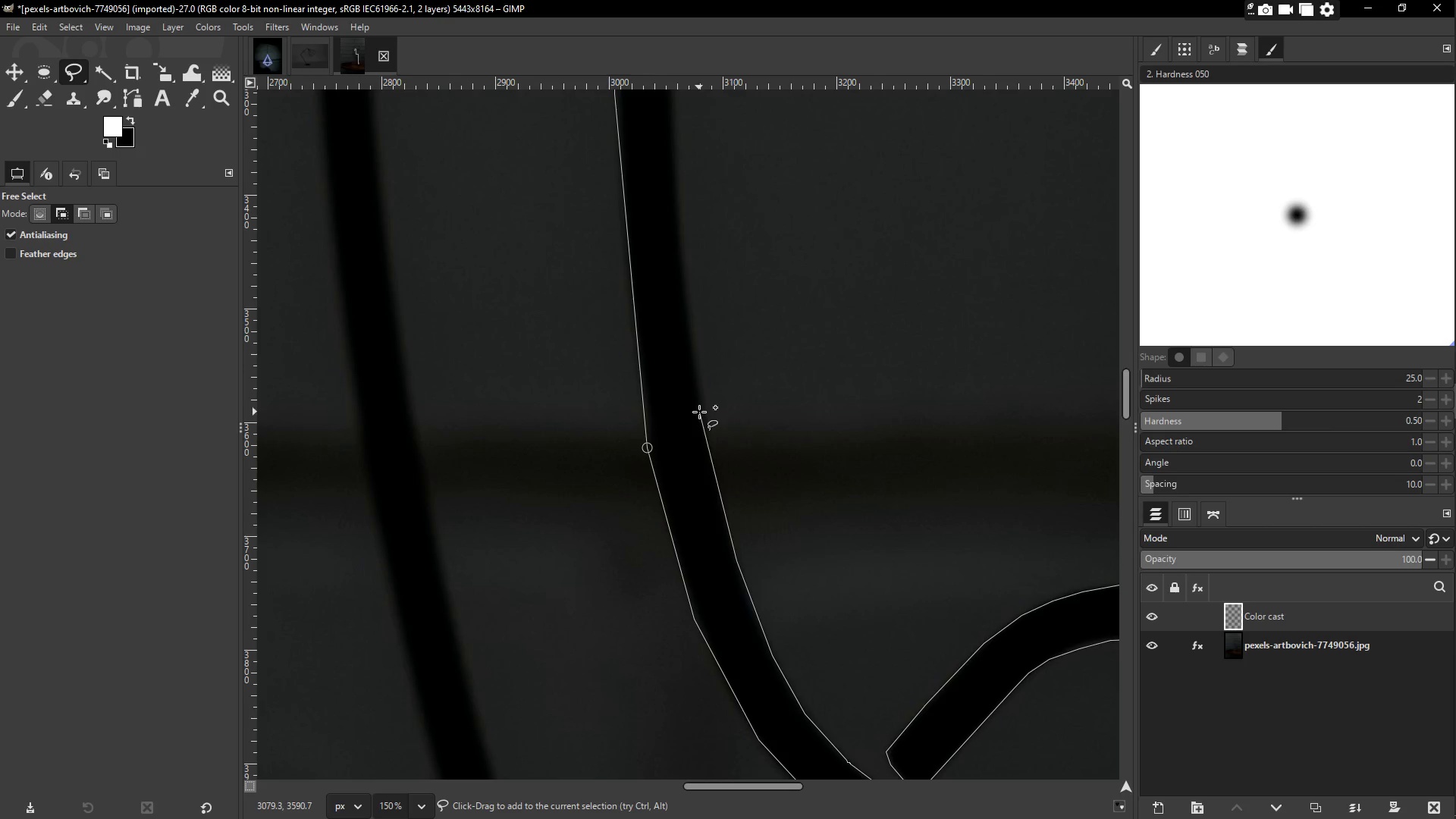 
left_click([700, 413])
 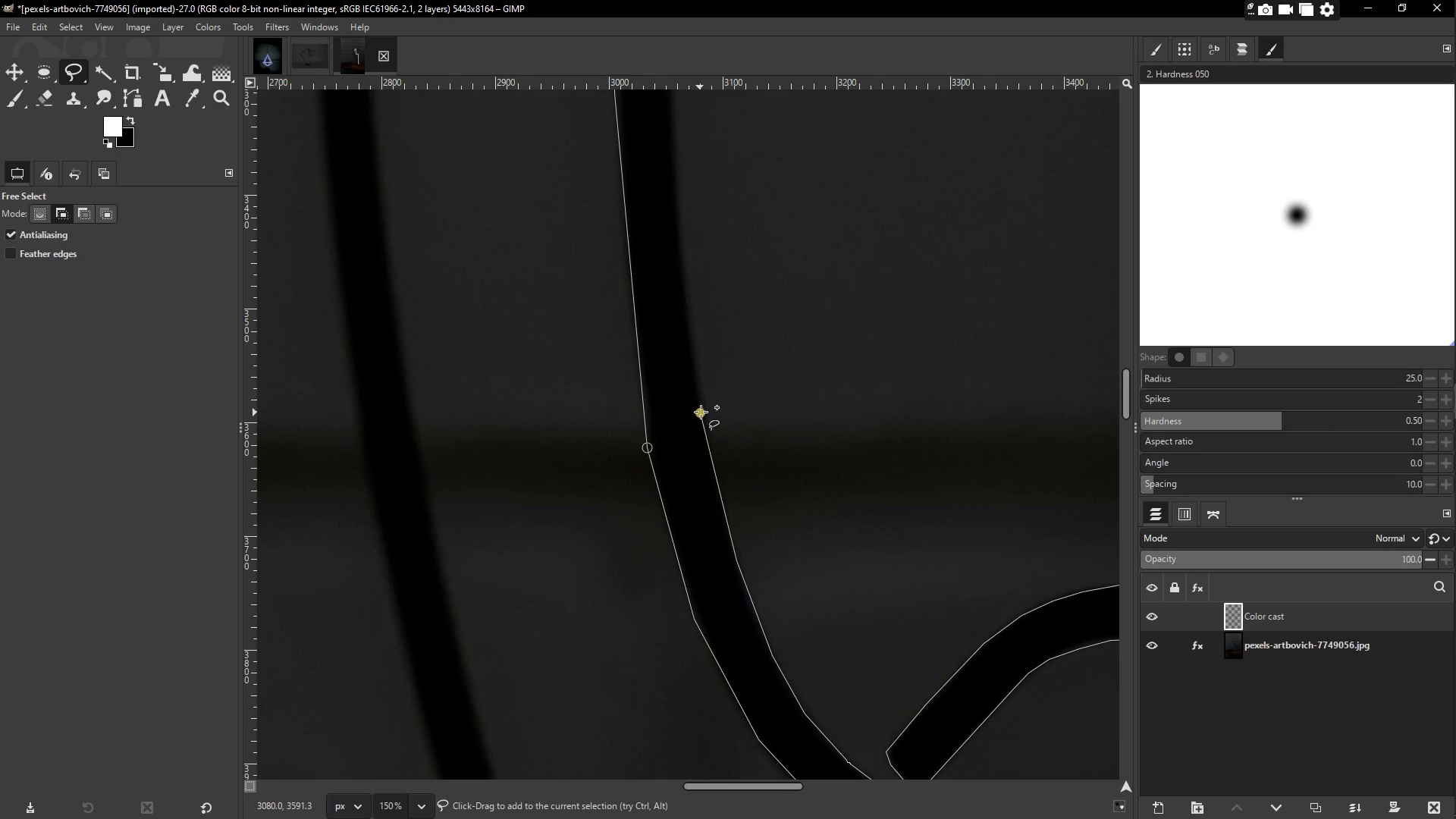 
hold_key(key=Space, duration=0.36)
 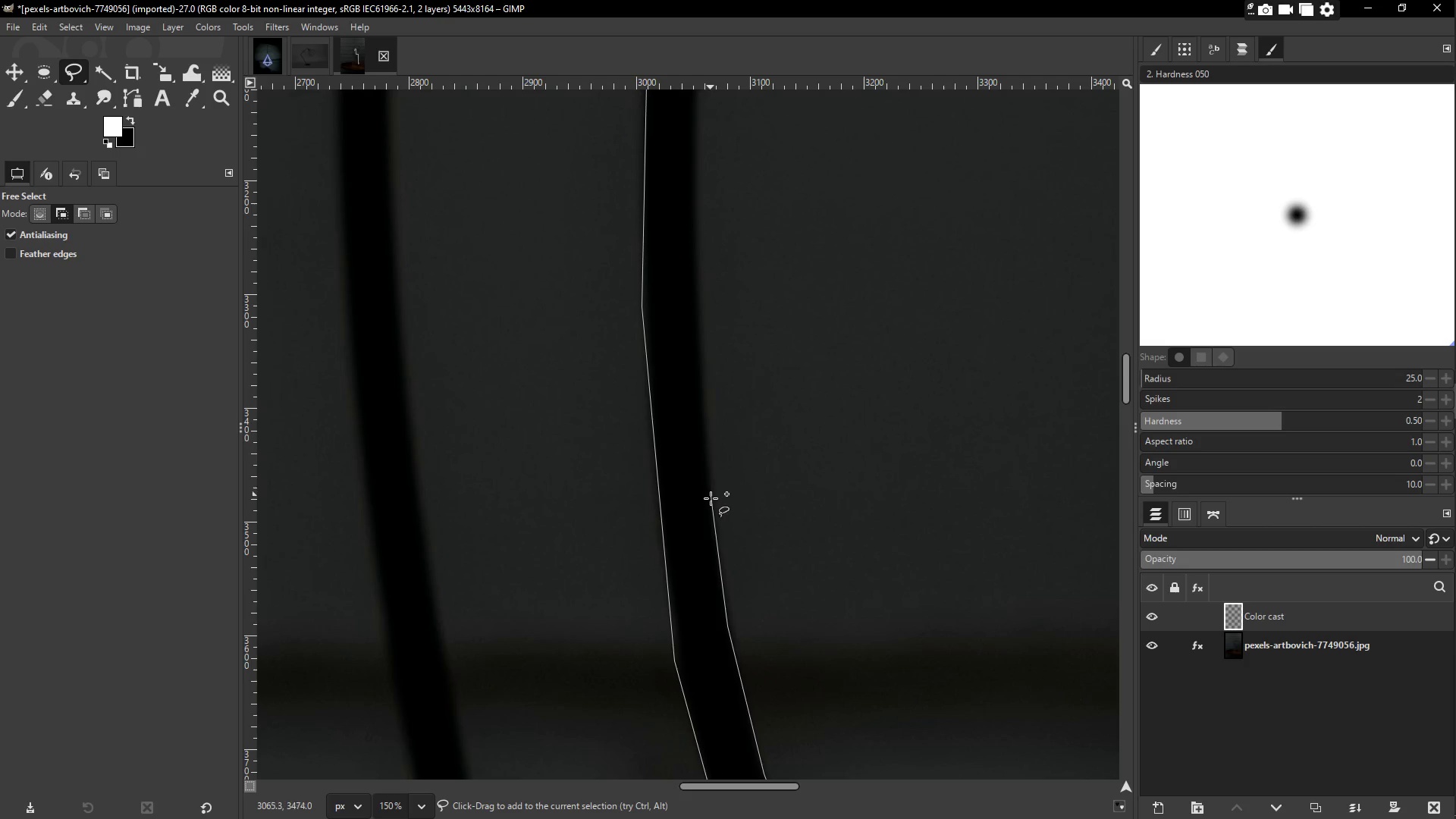 
left_click([710, 504])
 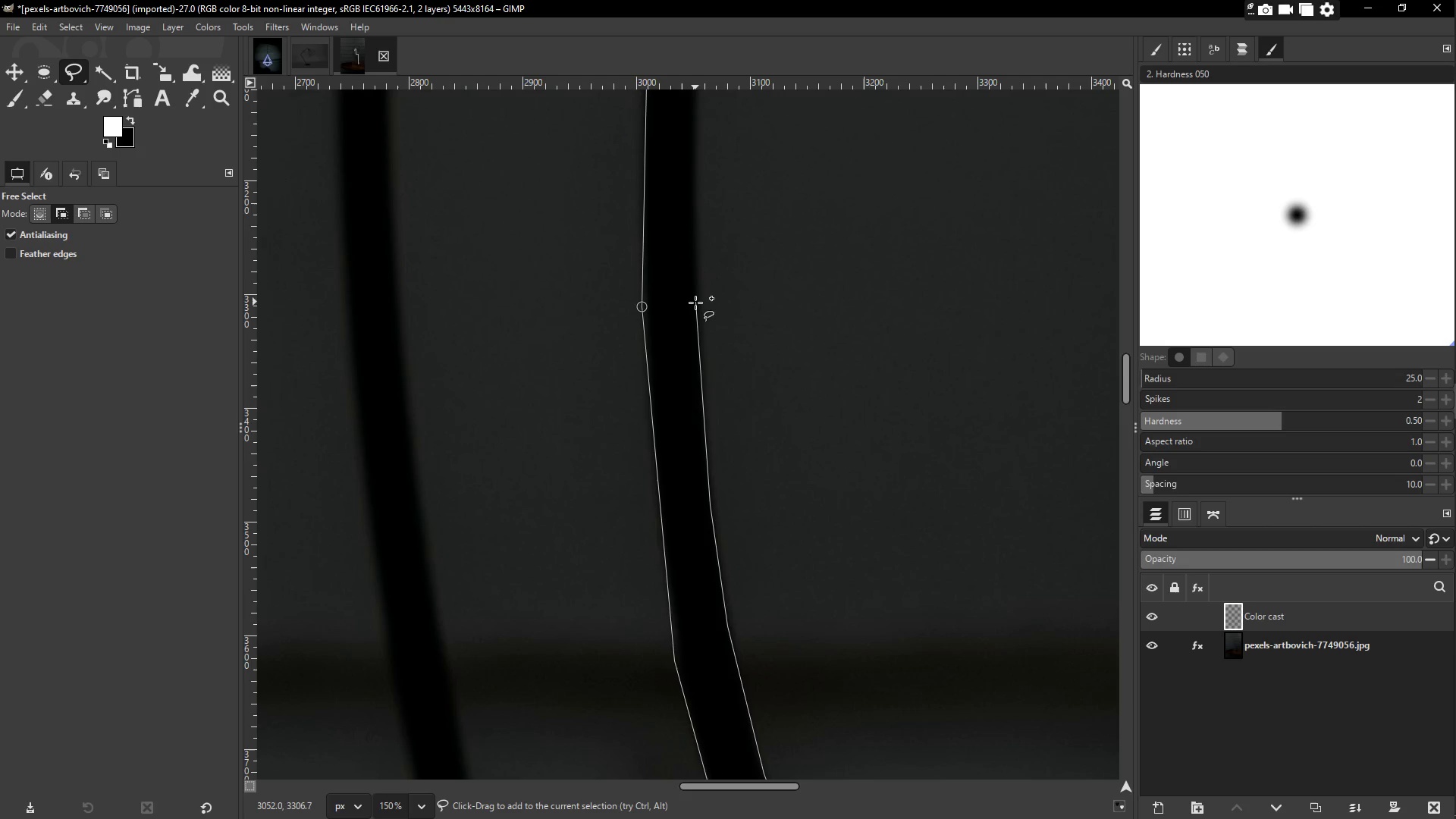 
left_click([695, 303])
 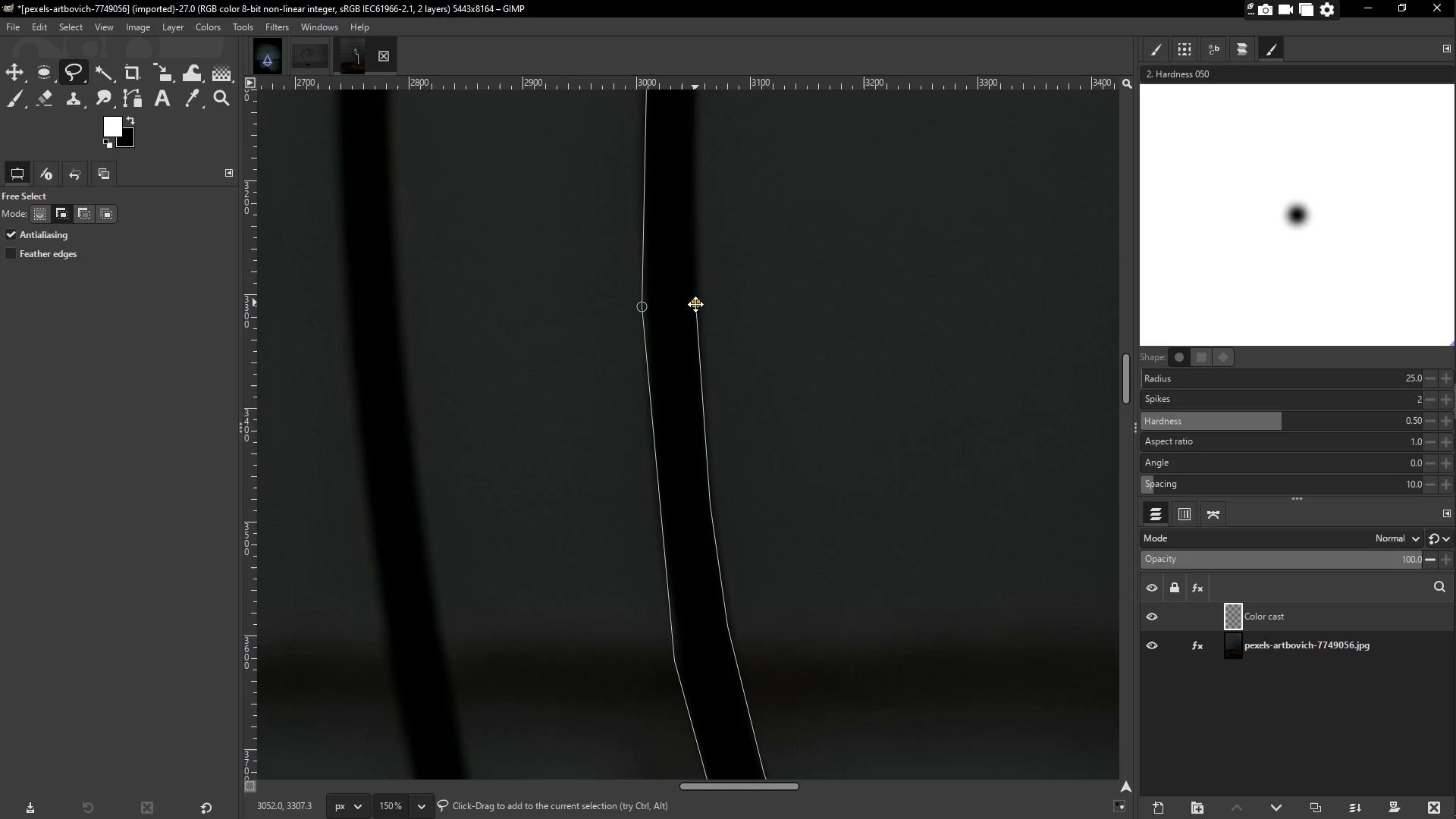 
hold_key(key=Space, duration=0.36)
 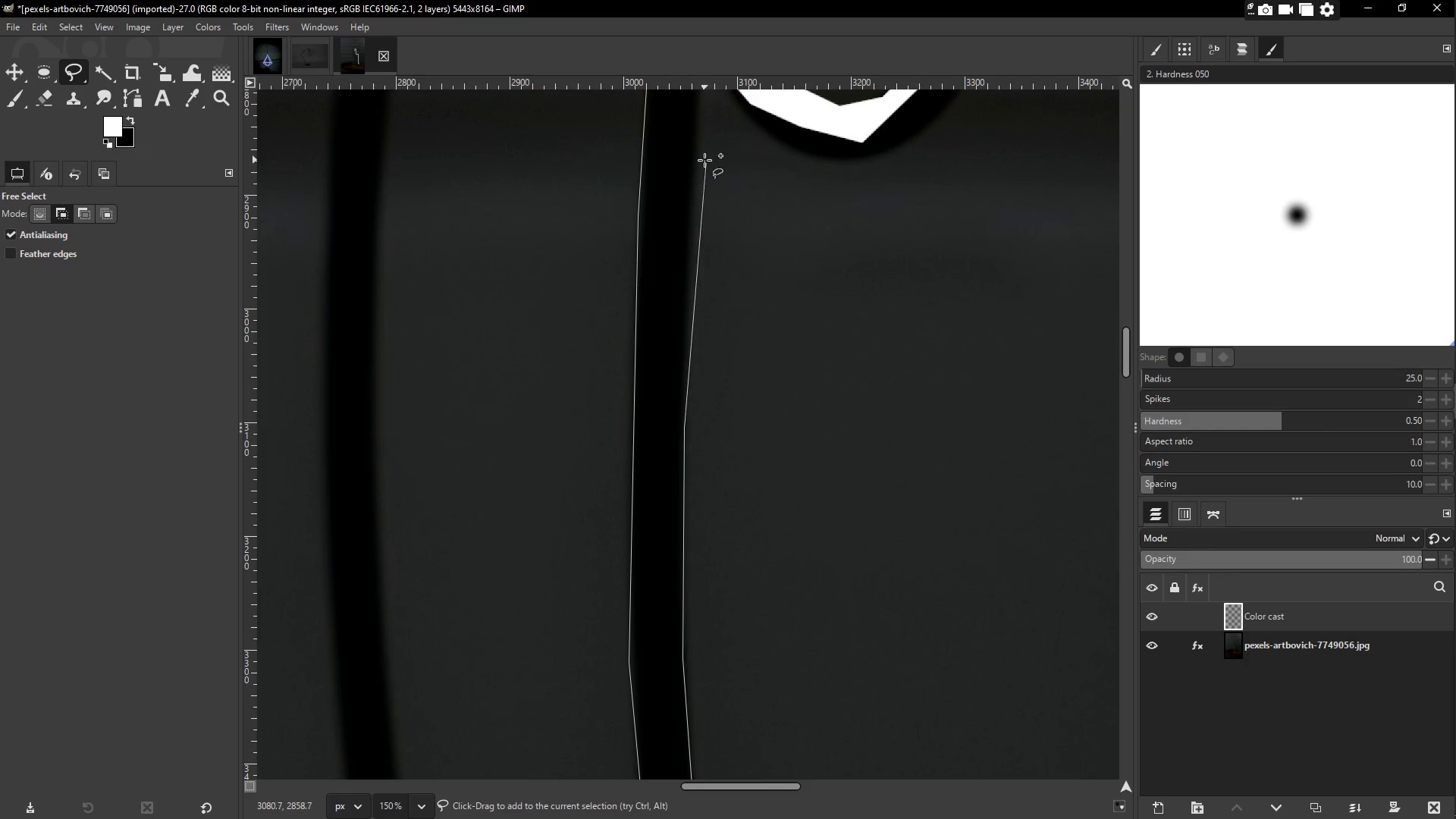 
left_click([693, 161])
 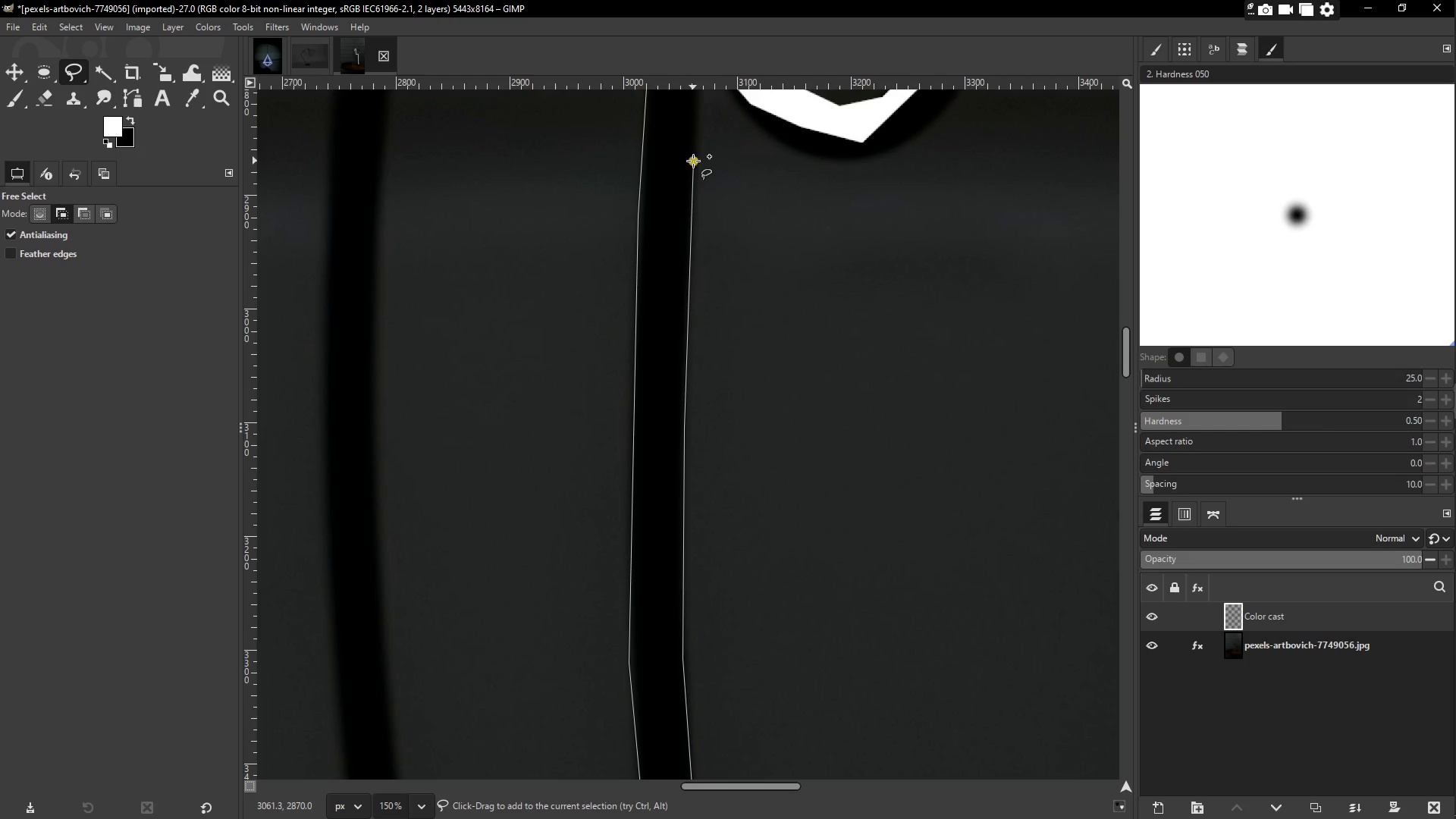 
hold_key(key=Space, duration=0.44)
 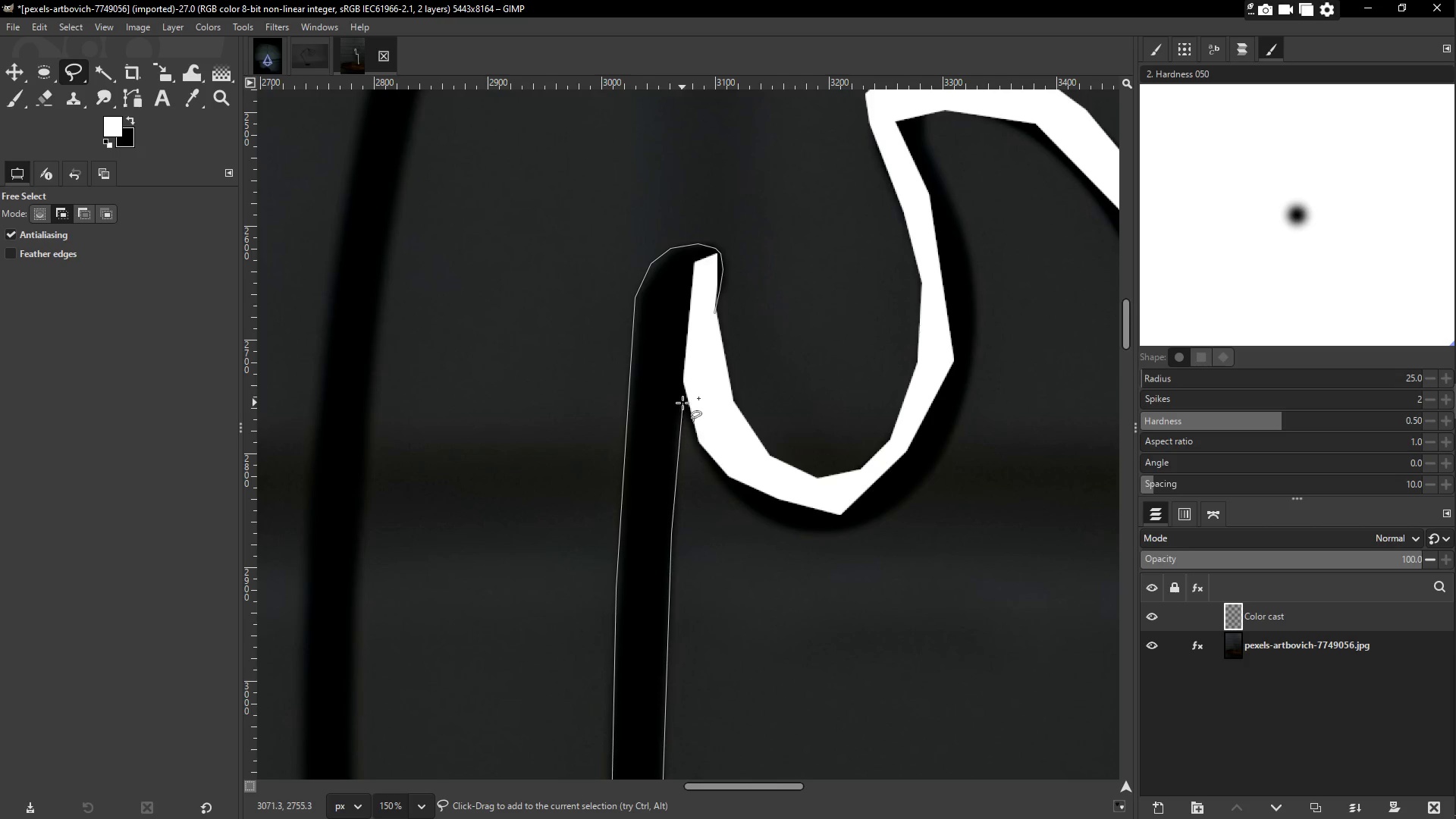 
left_click([682, 403])
 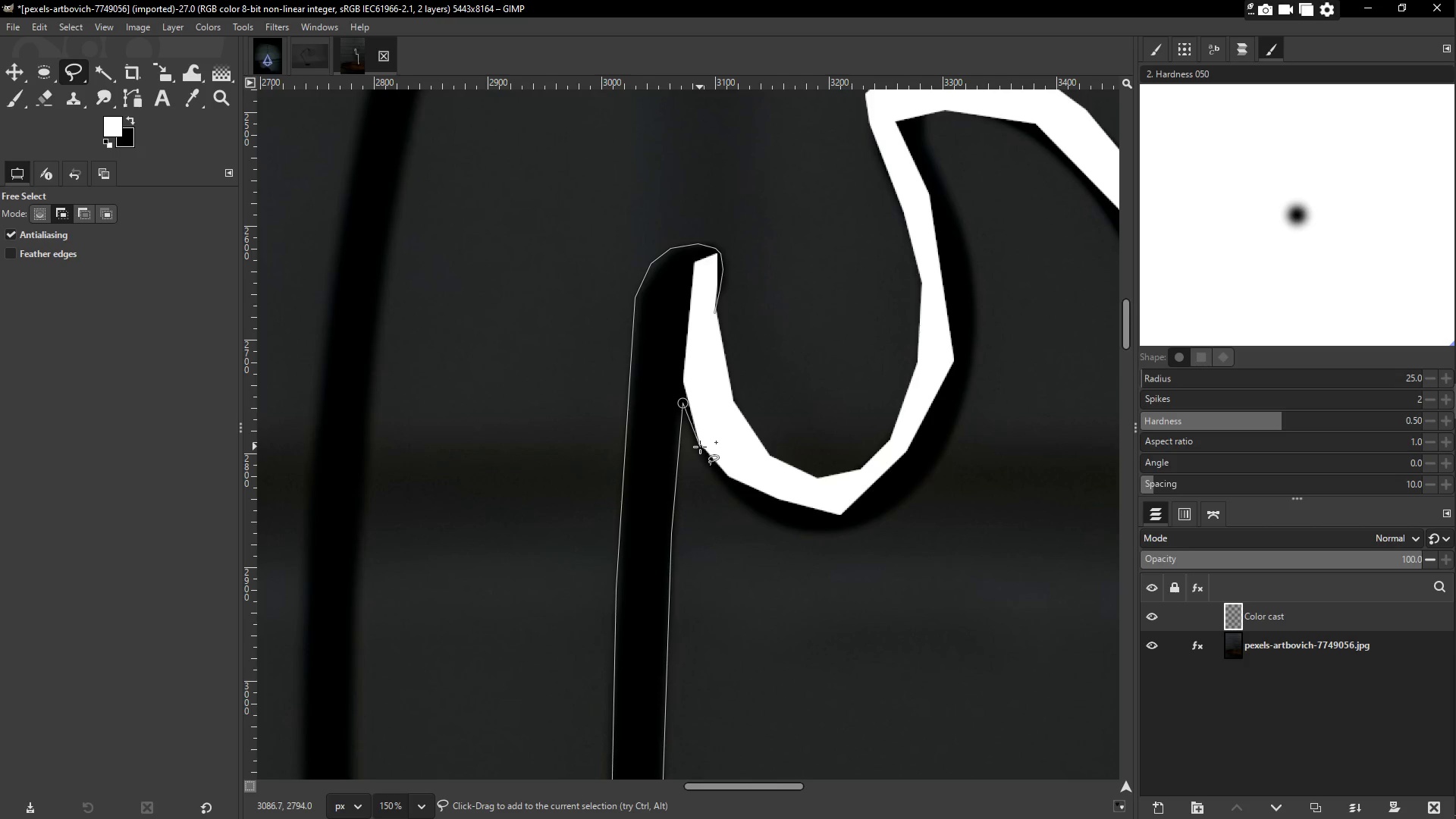 
left_click([698, 446])
 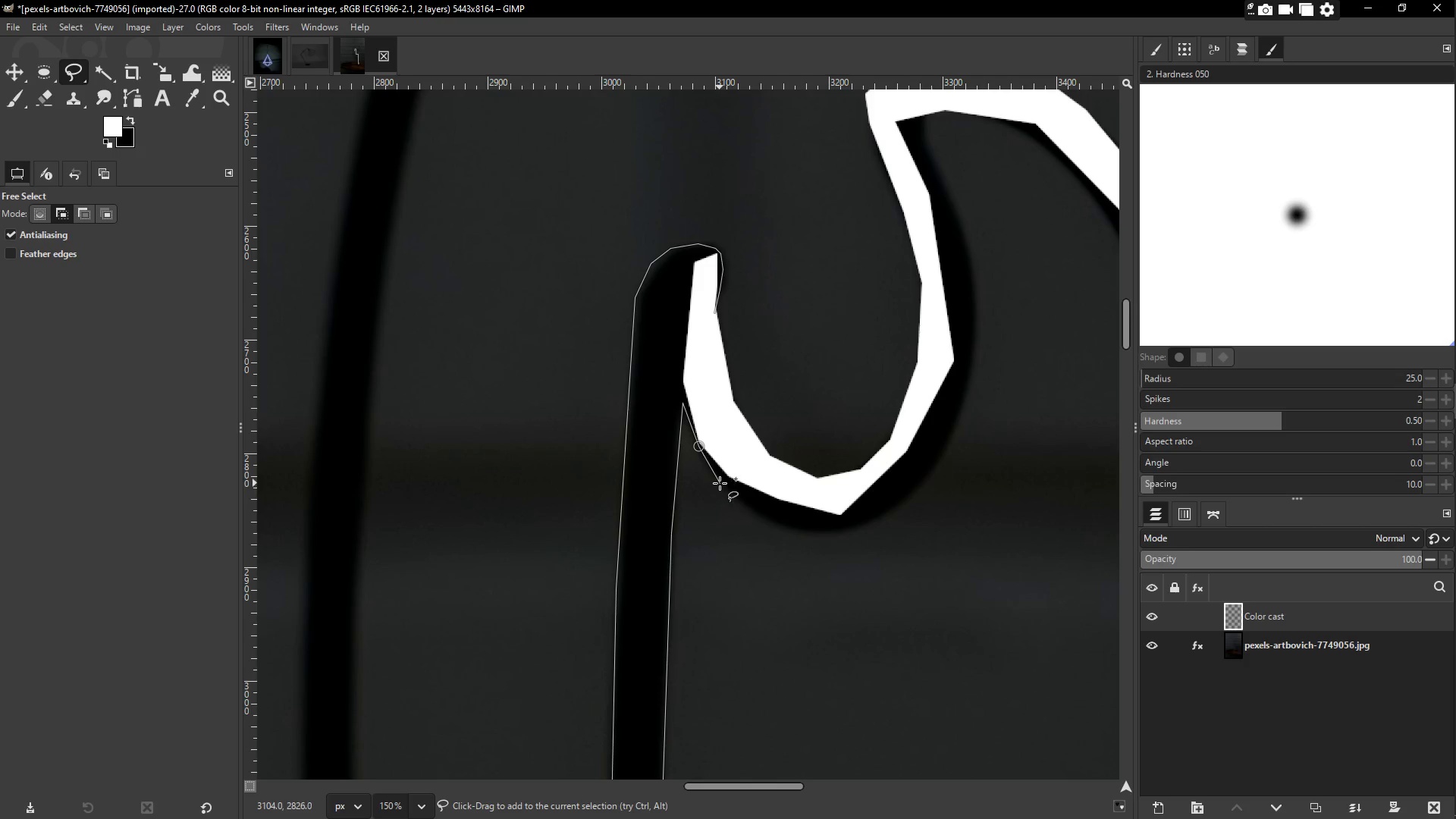 
left_click([720, 481])
 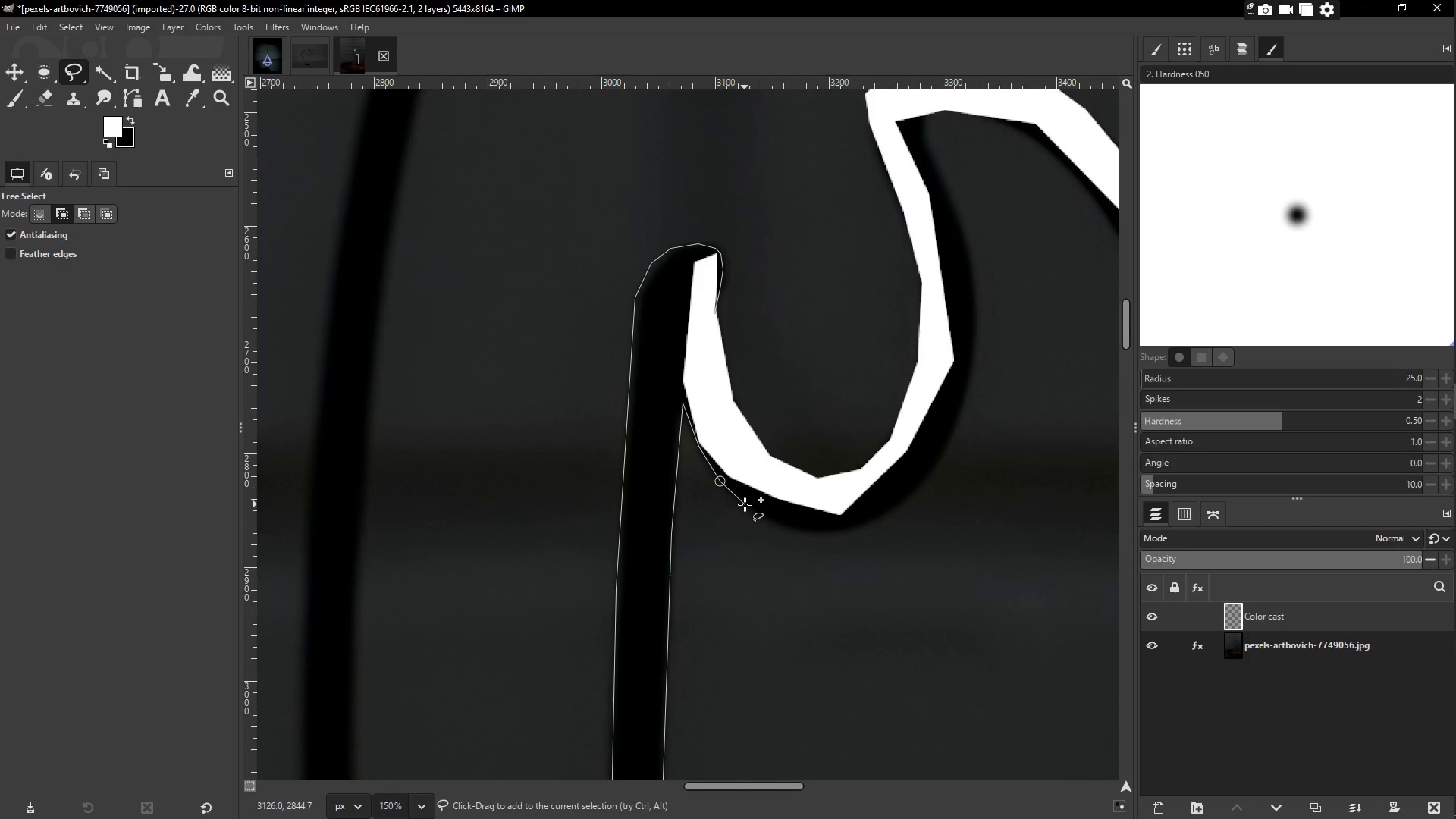 
left_click([745, 504])
 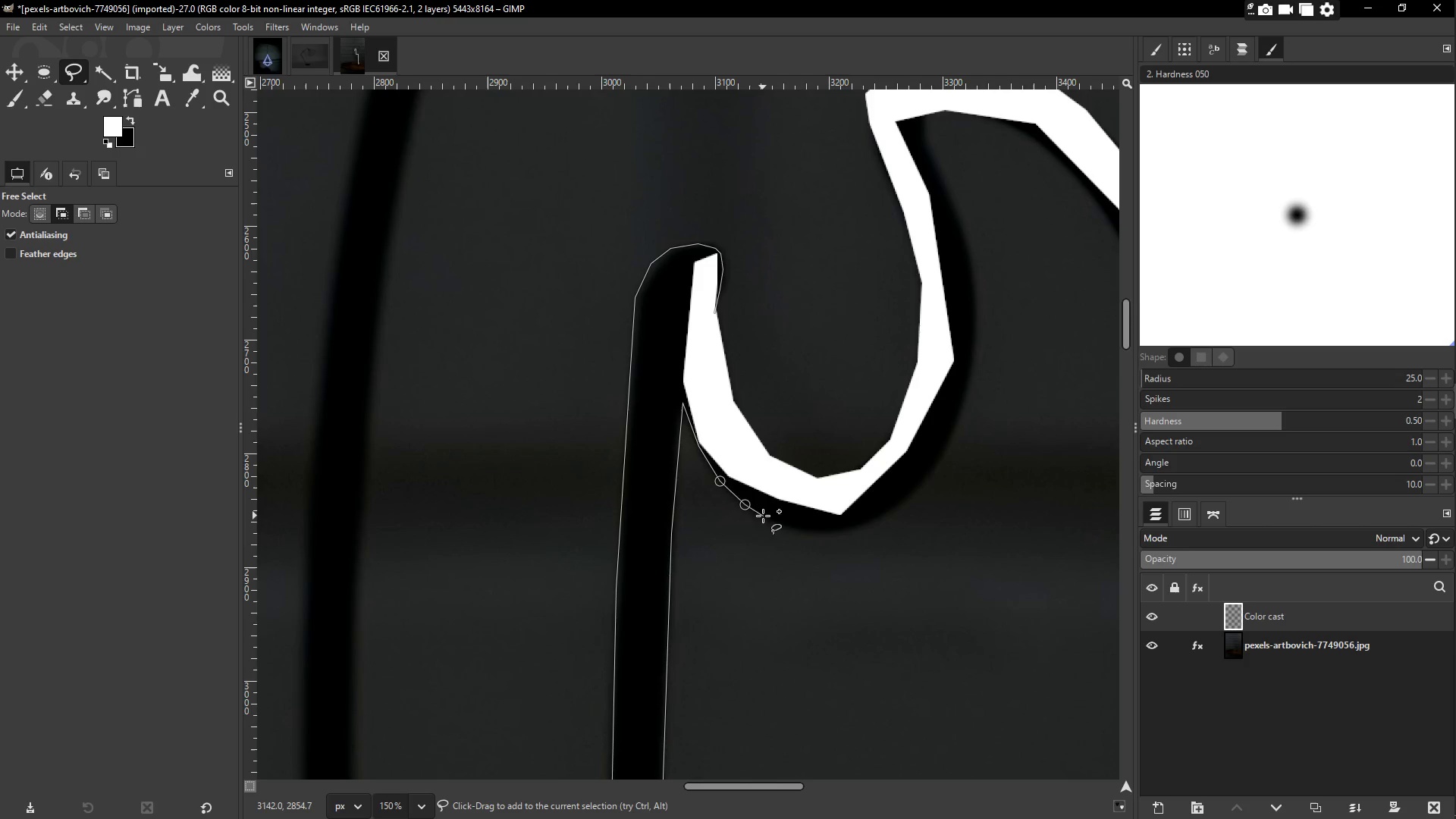 
left_click([763, 517])
 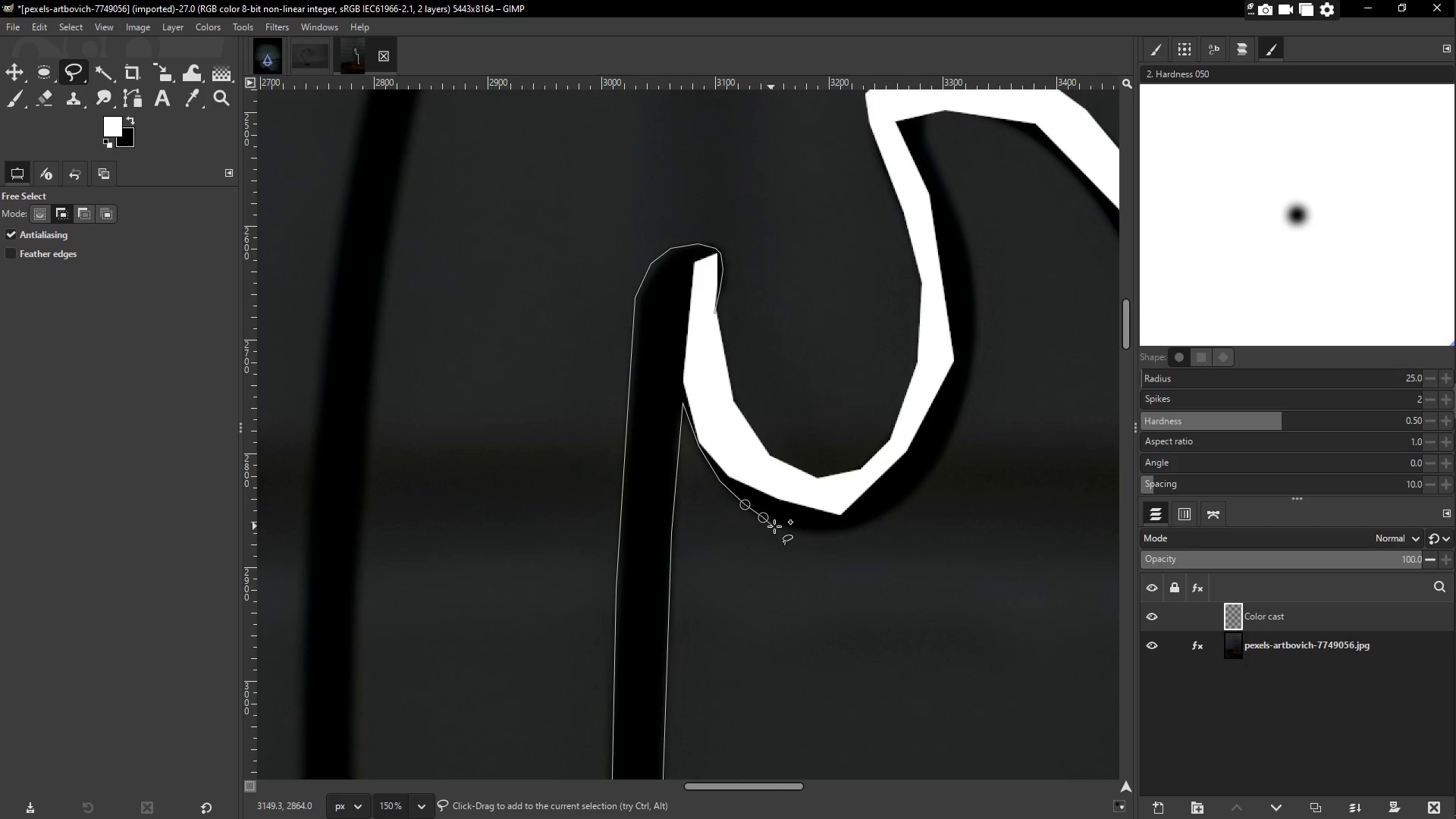 
left_click([783, 526])
 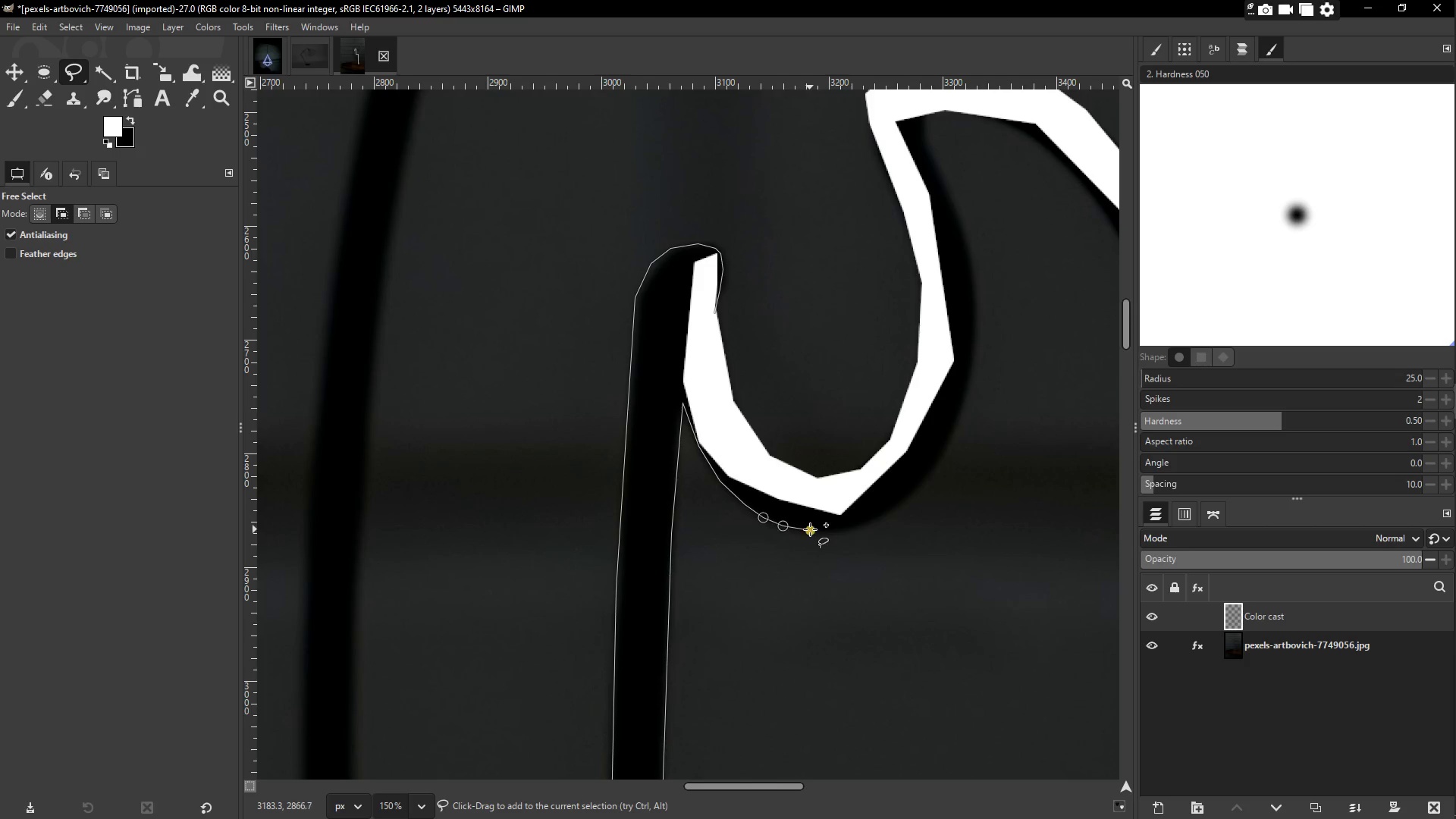 
hold_key(key=Space, duration=0.62)
 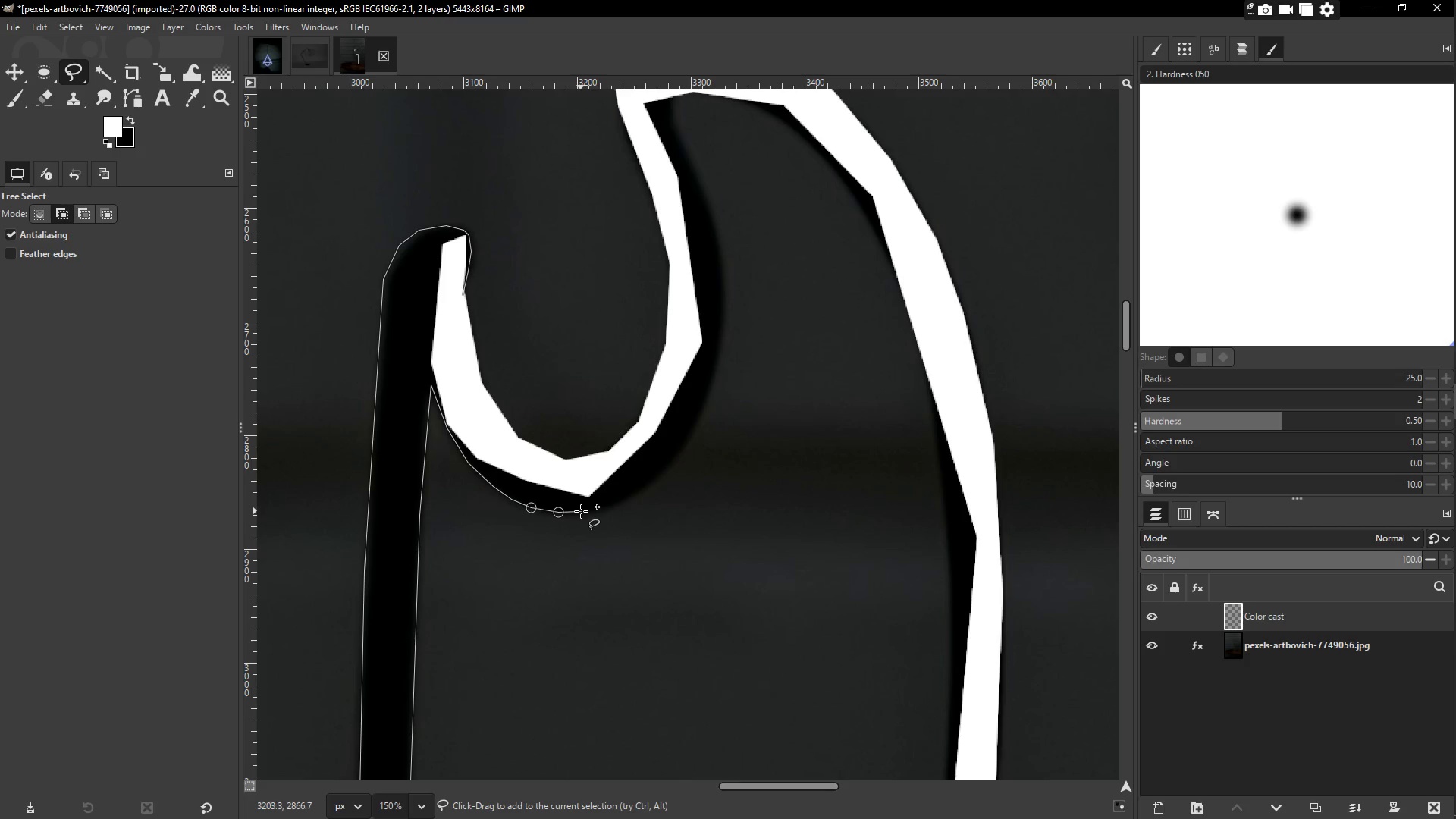 
left_click([581, 511])
 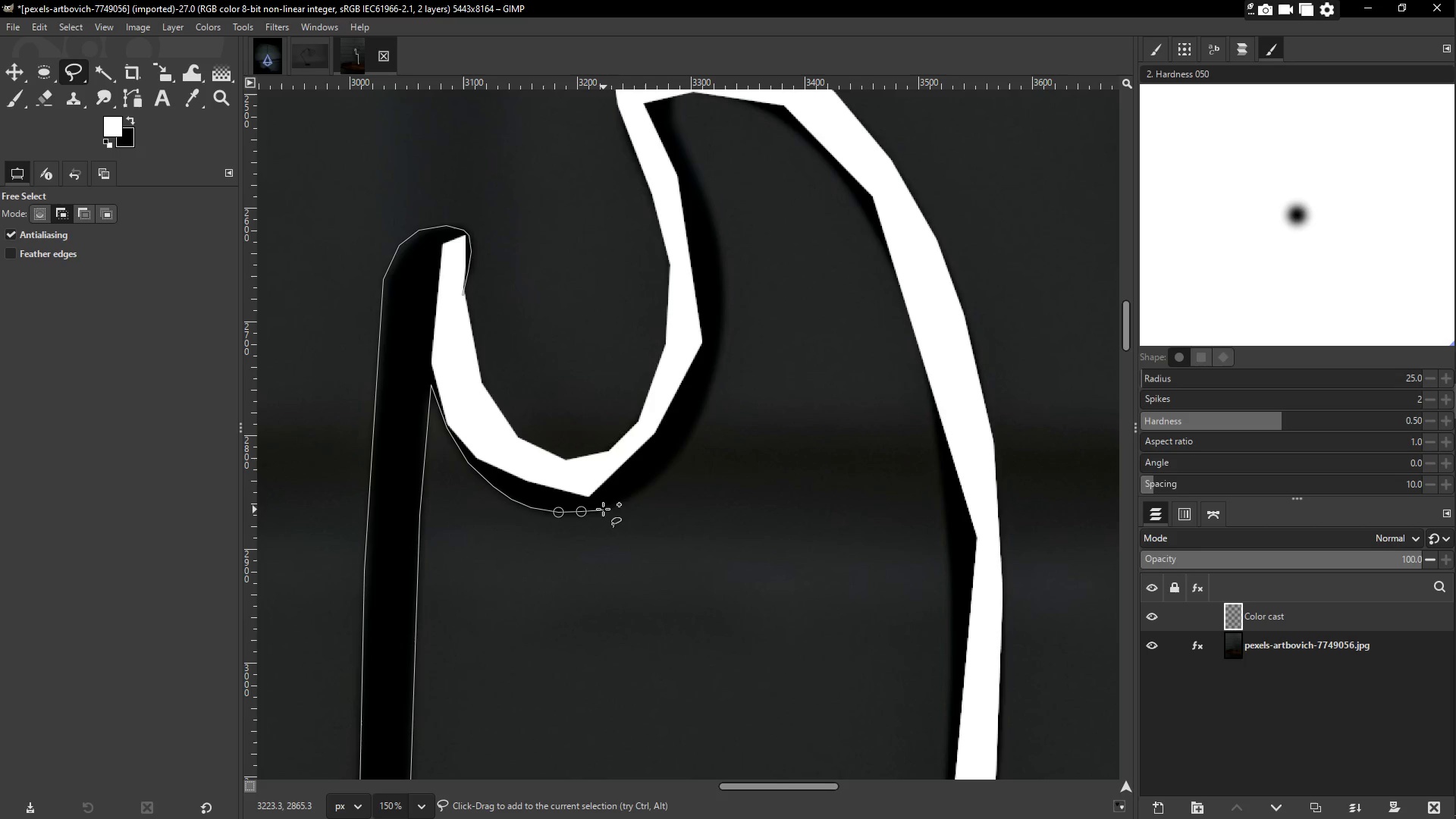 
left_click([602, 507])
 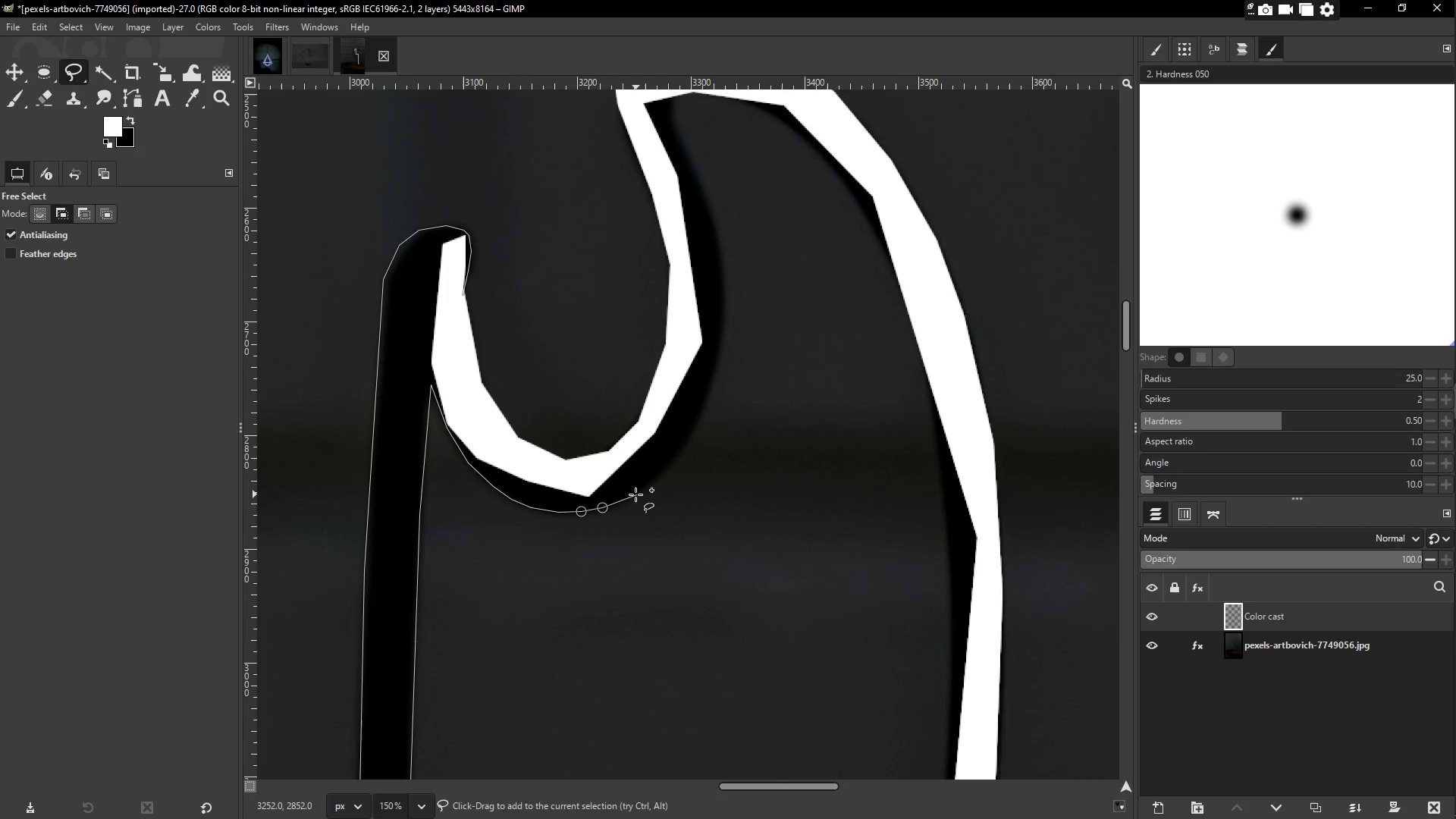 
left_click([634, 494])
 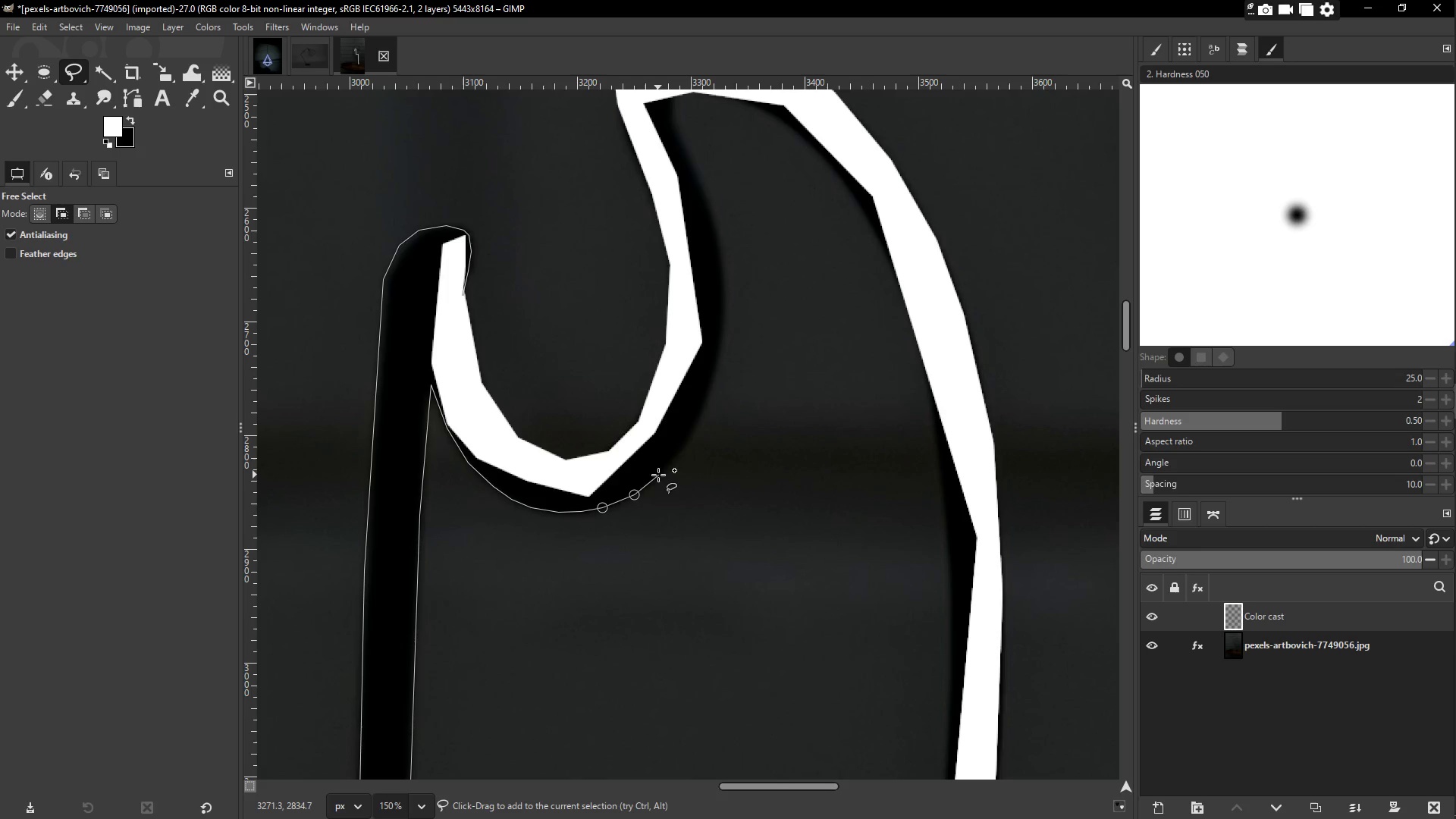 
left_click([658, 475])
 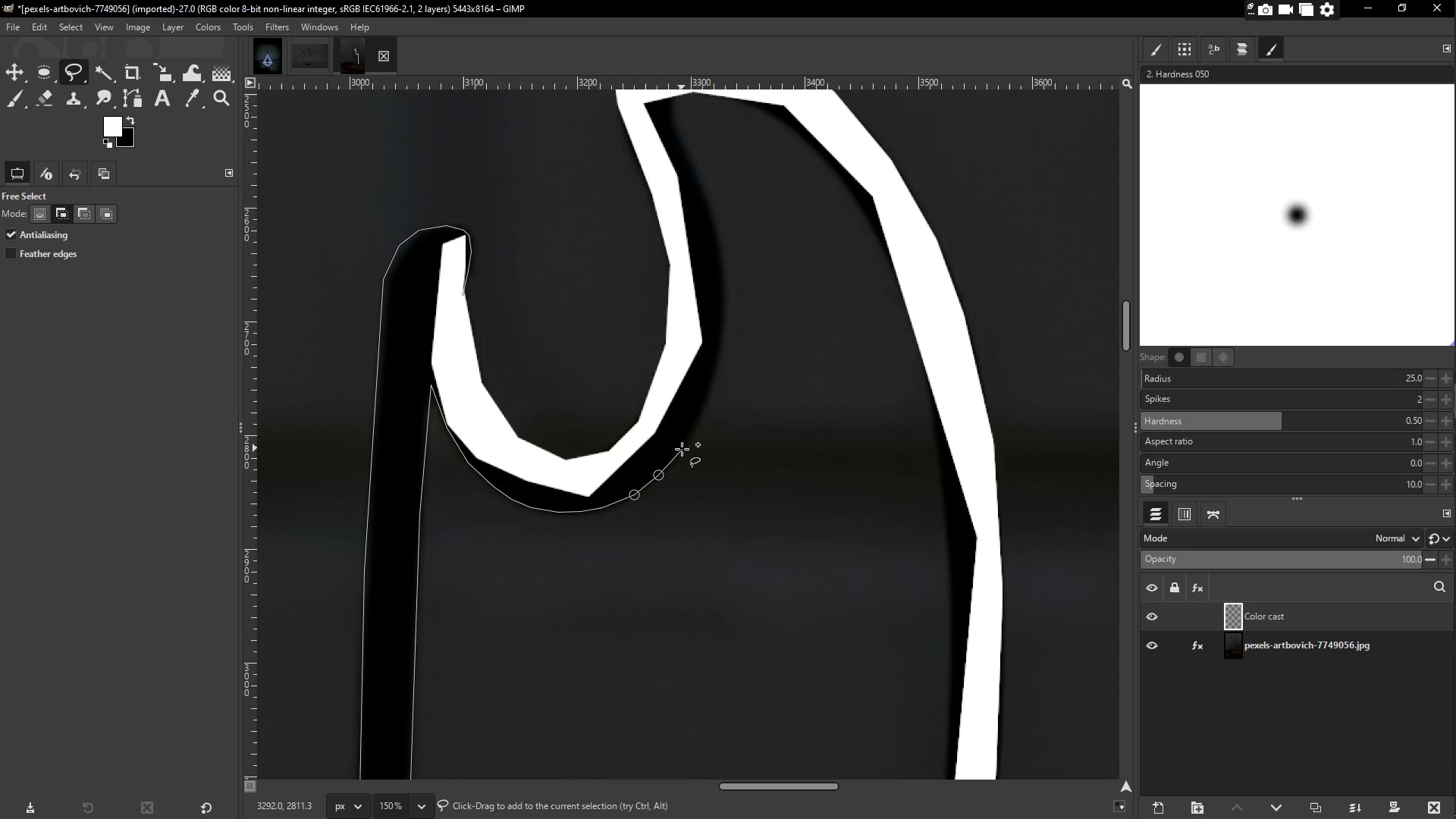 
left_click([682, 450])
 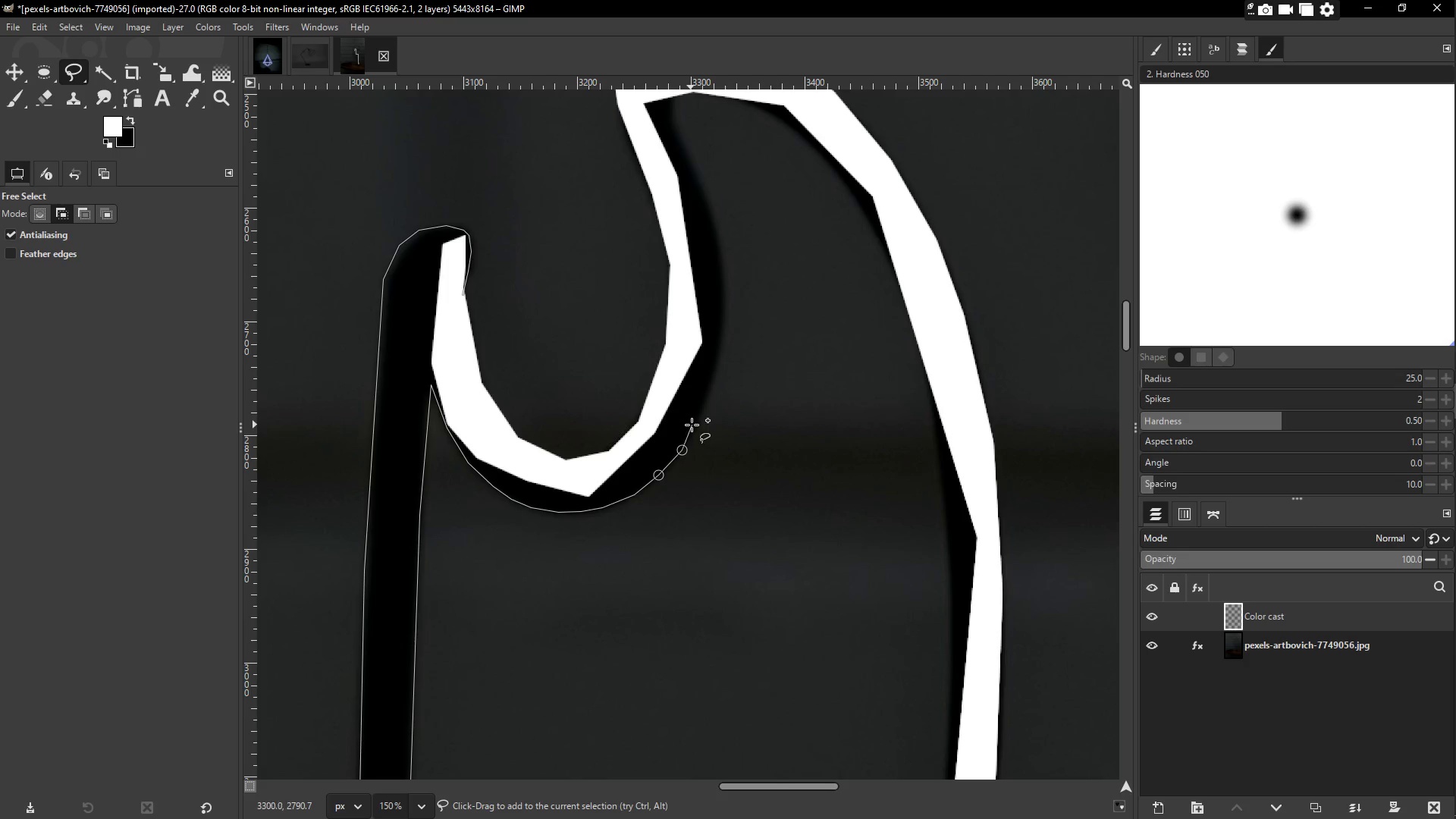 
left_click([696, 424])
 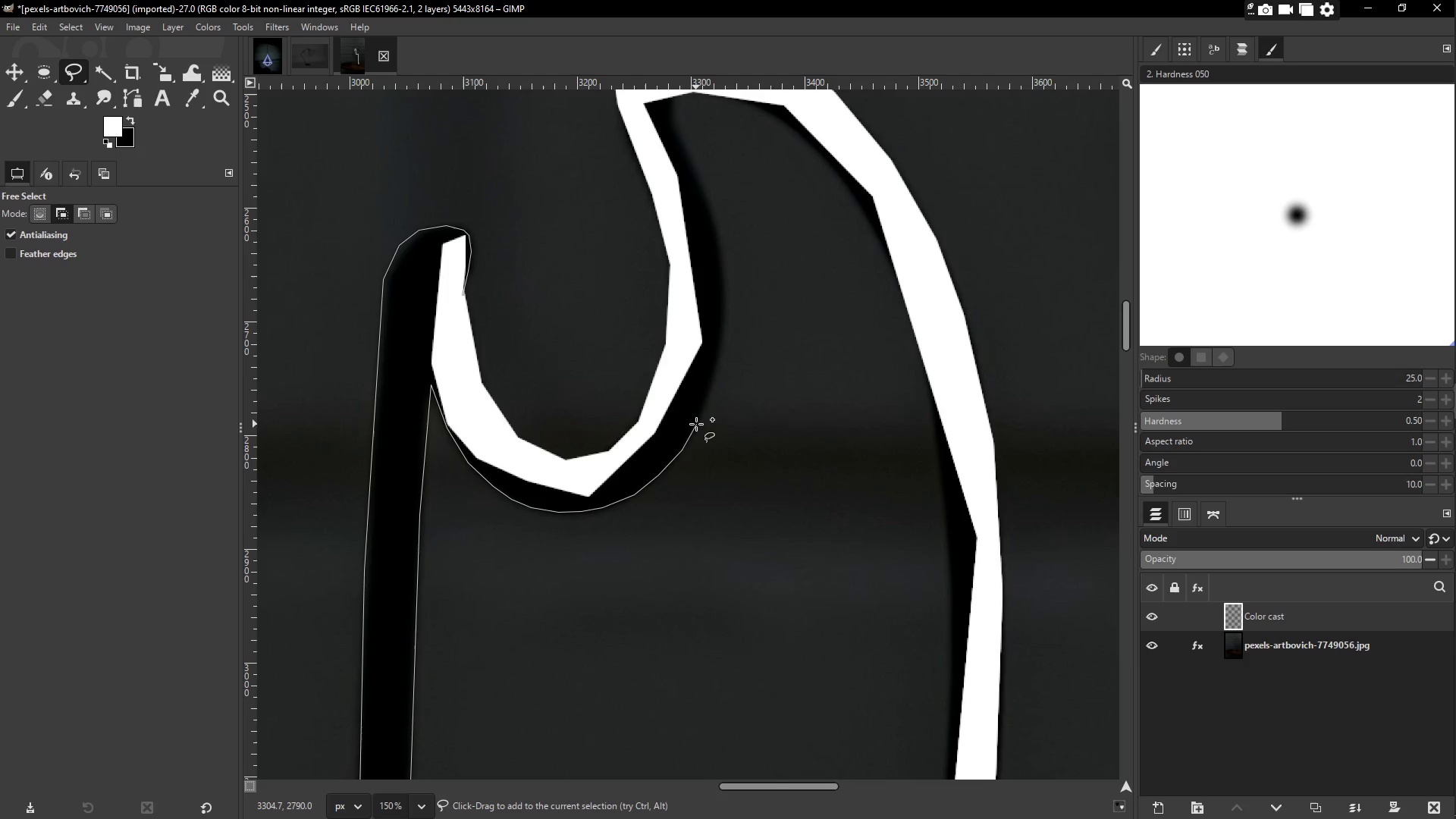 
hold_key(key=Space, duration=0.36)
 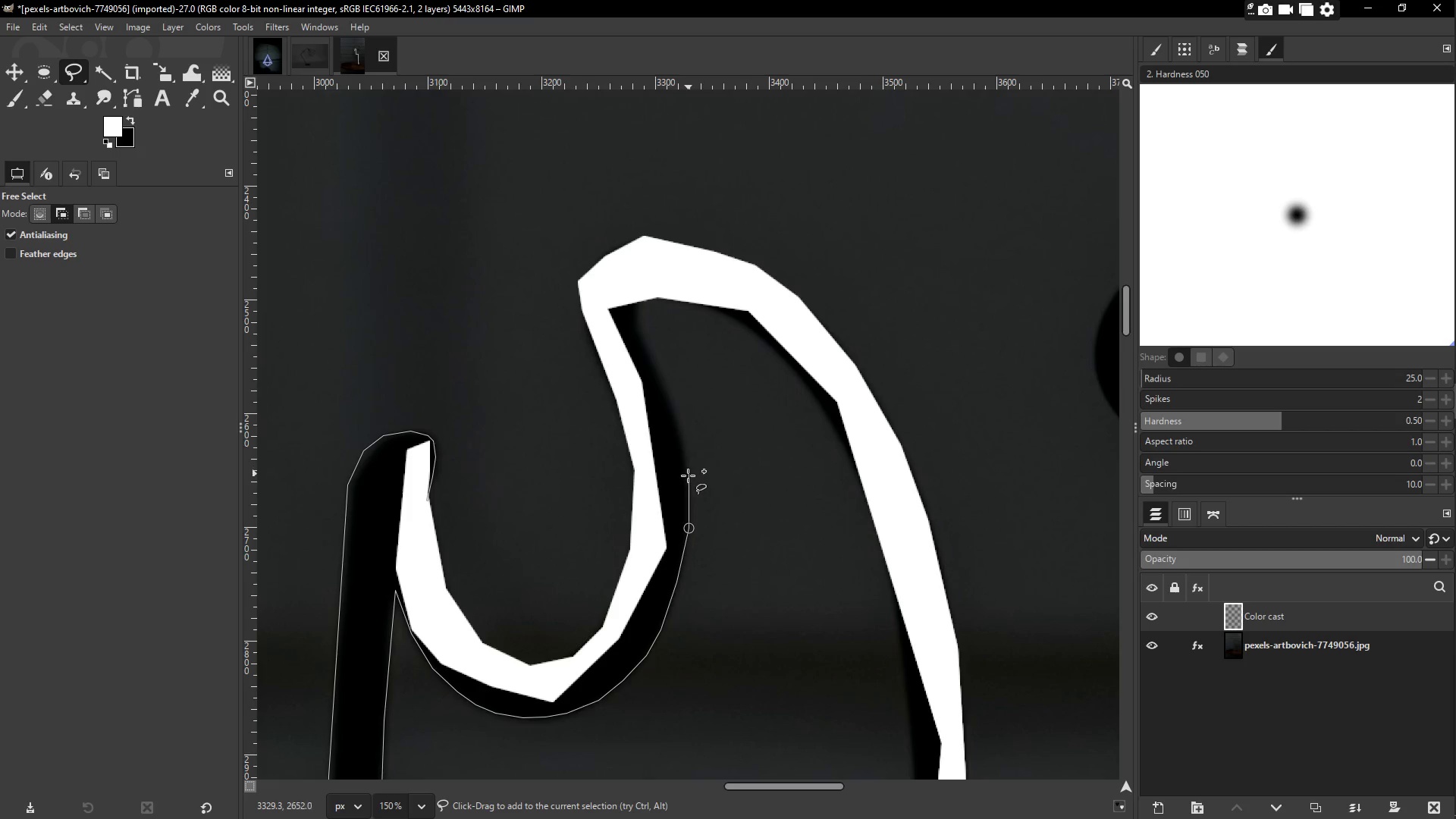 
double_click([679, 426])
 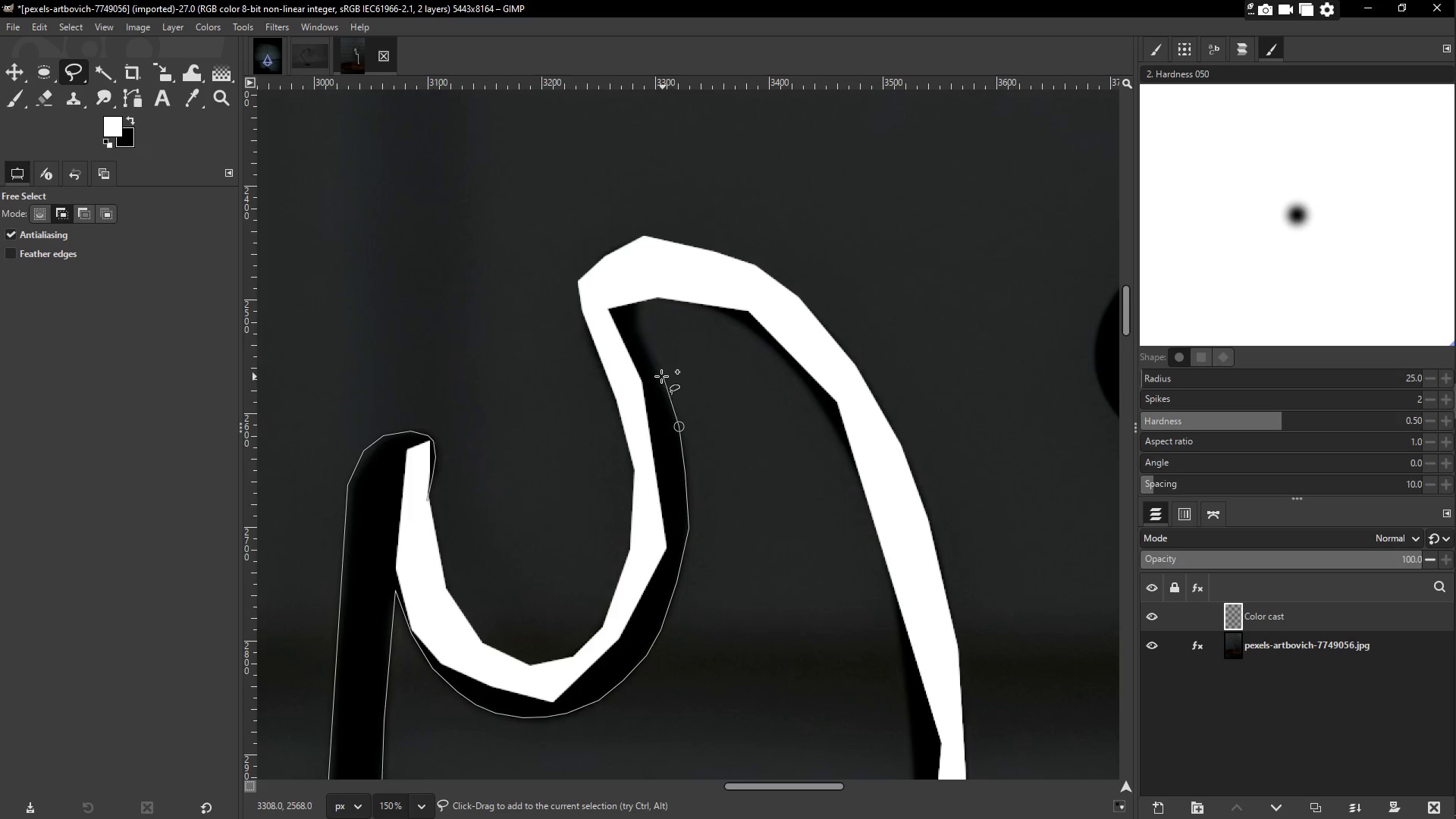 
left_click_drag(start_coordinate=[661, 375], to_coordinate=[660, 366])
 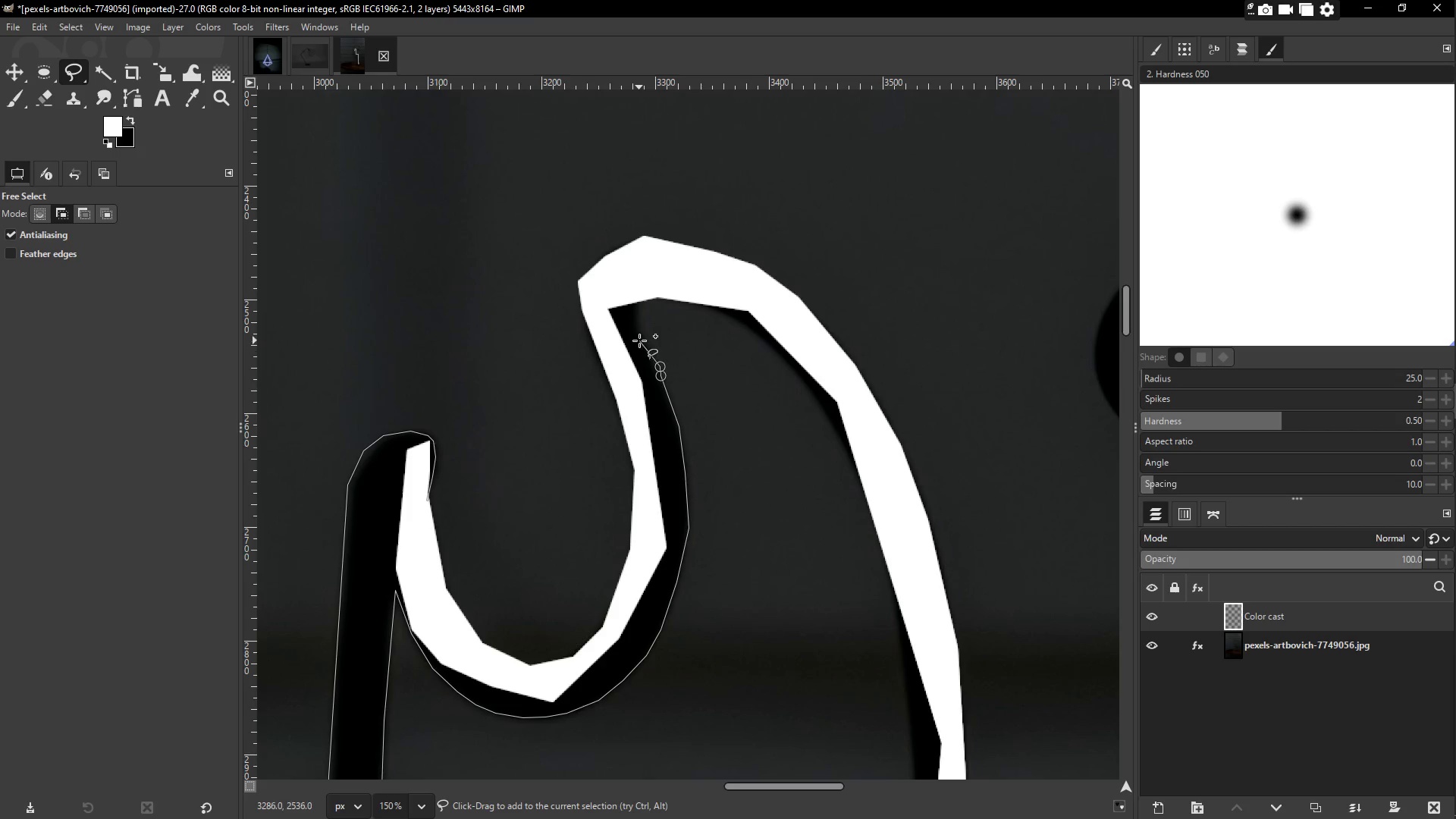 
left_click([639, 337])
 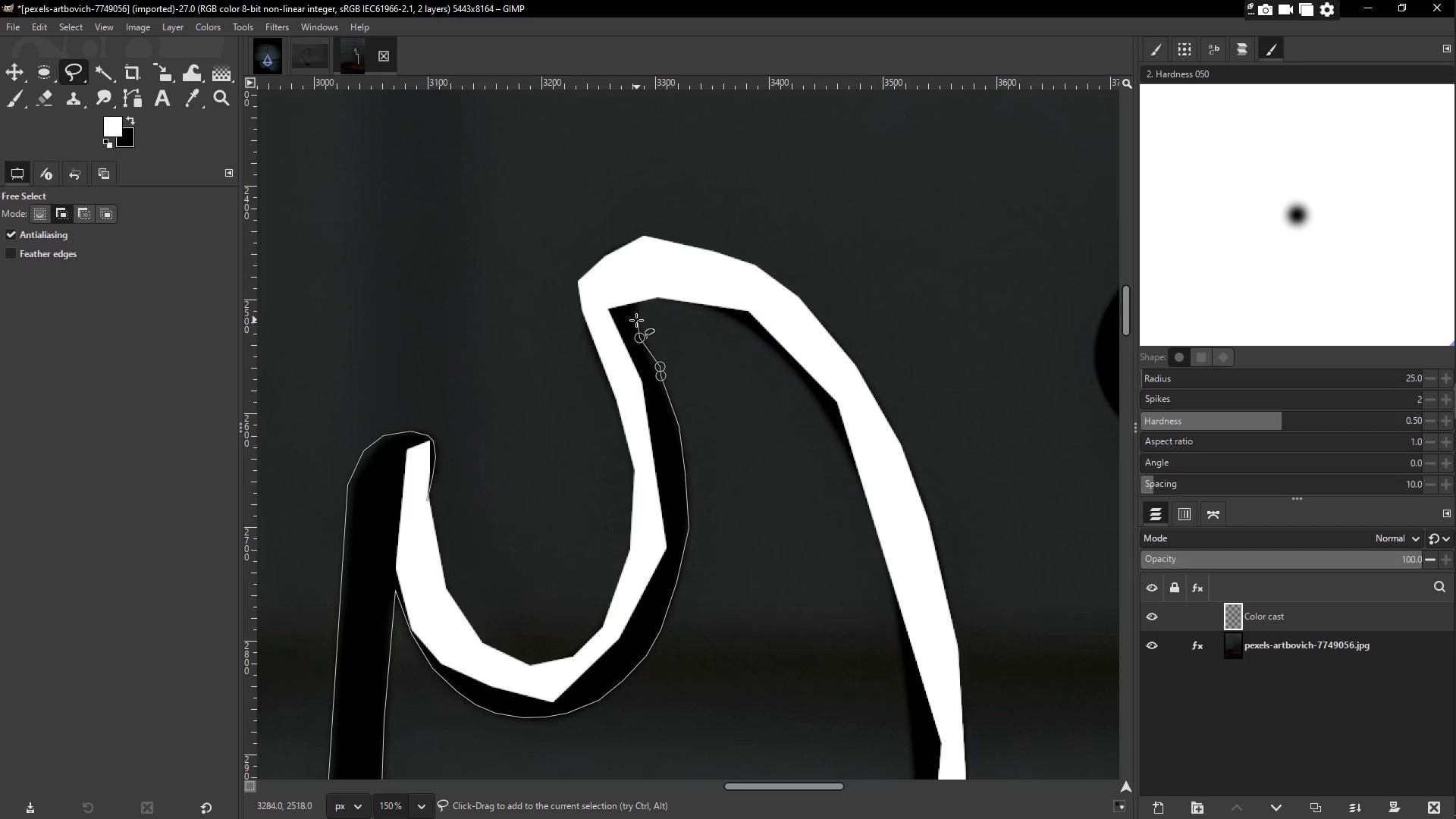 
left_click([635, 319])
 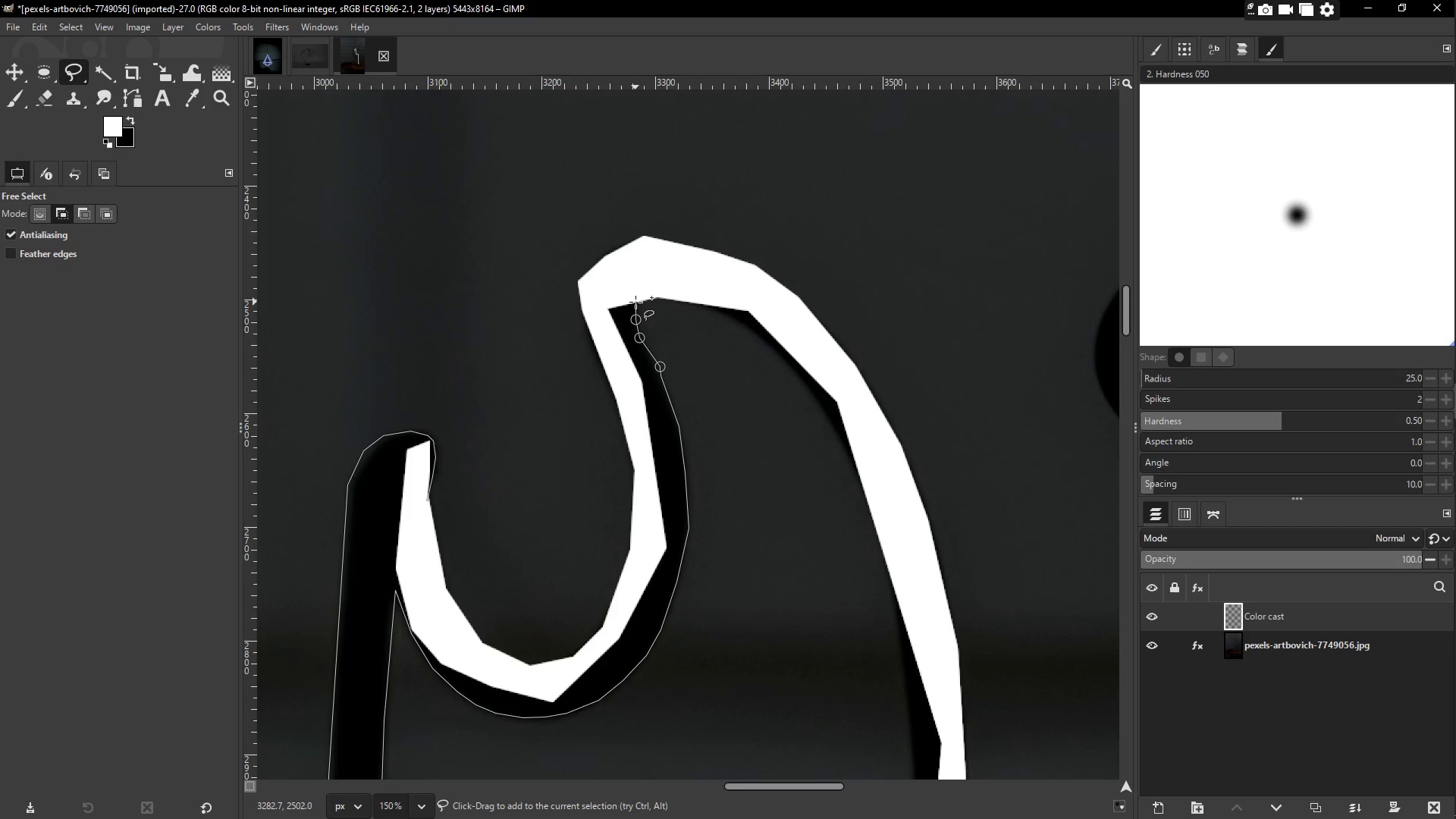 
left_click([635, 300])
 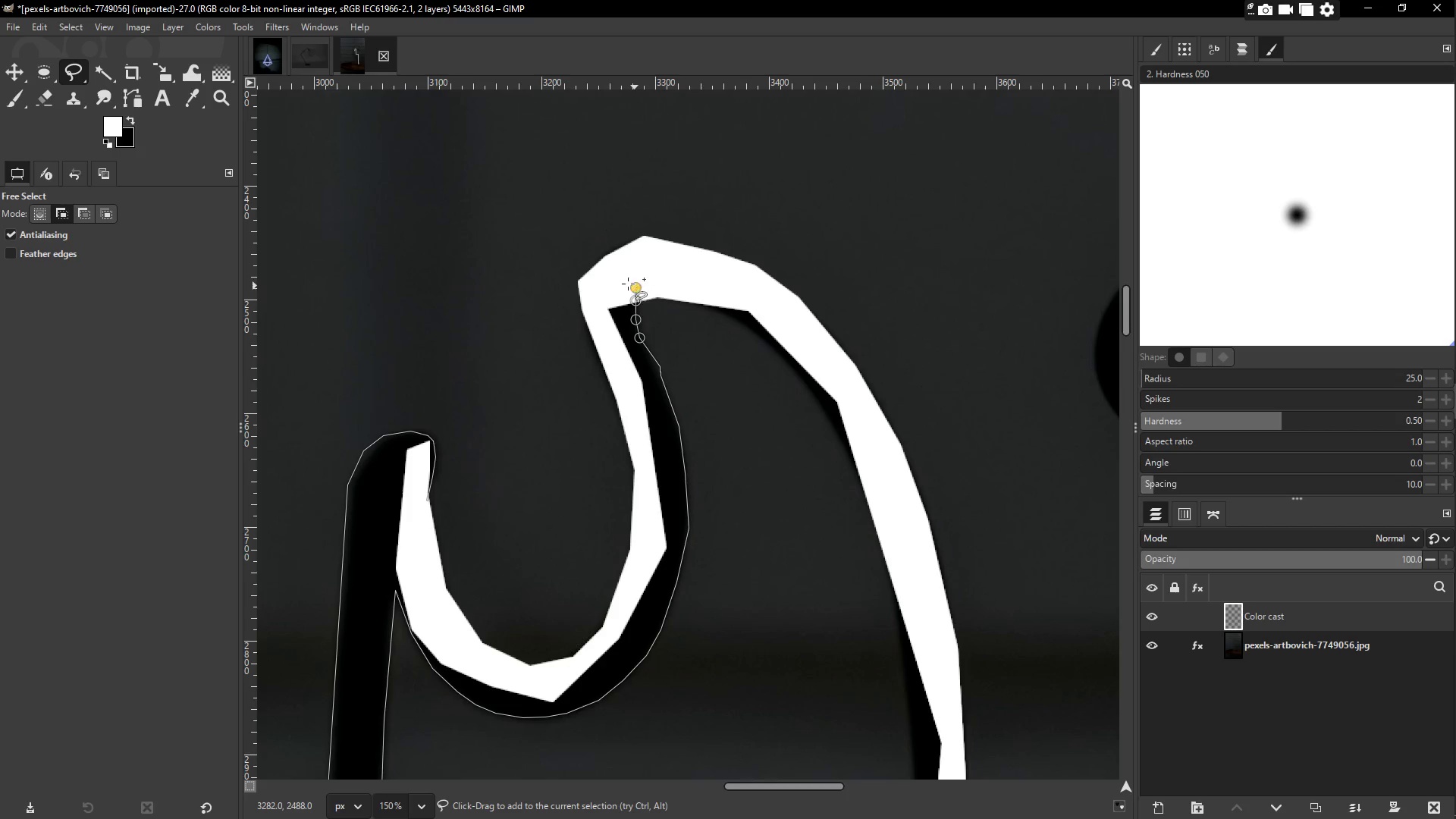 
triple_click([617, 284])
 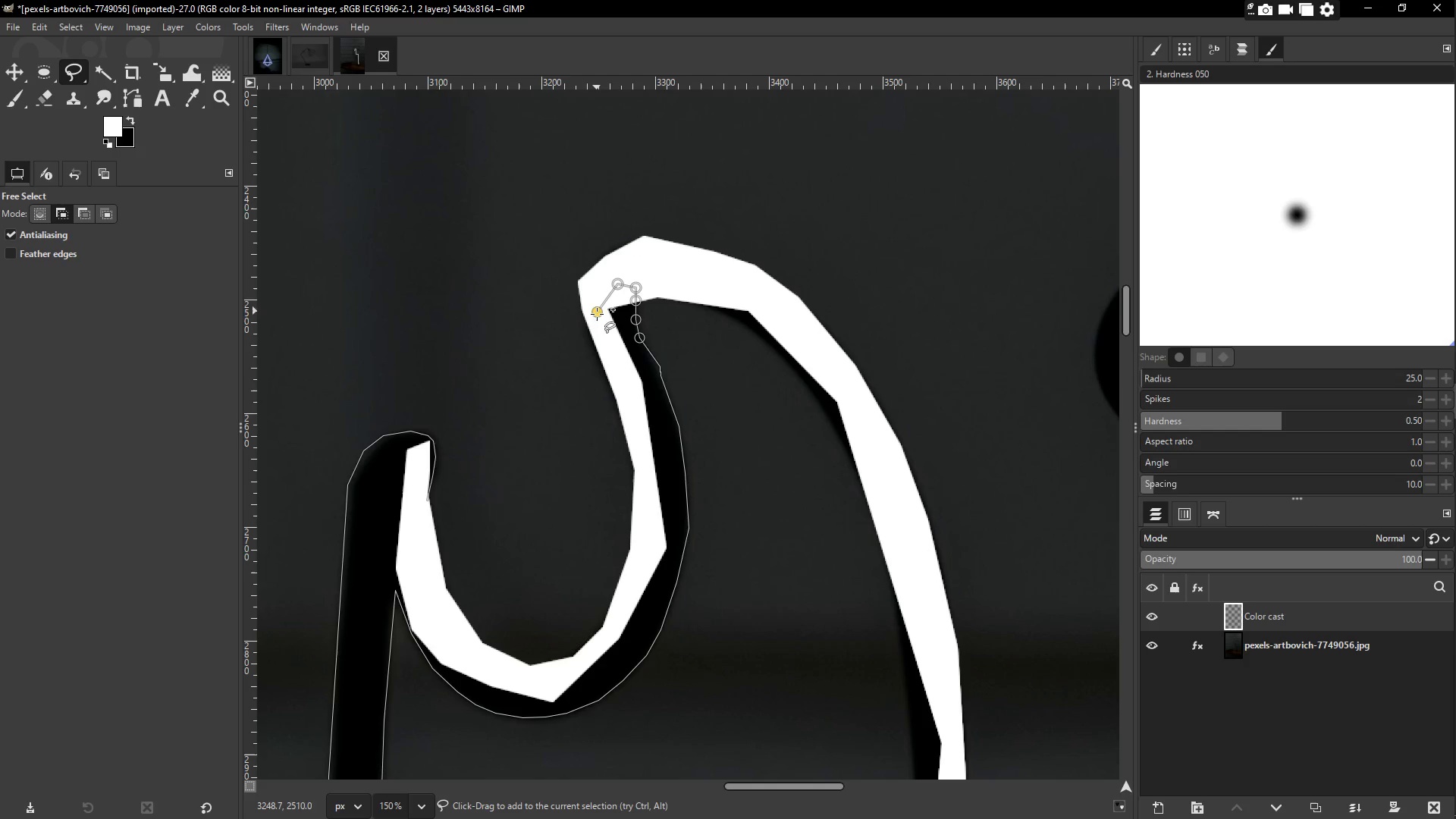 
triple_click([604, 340])
 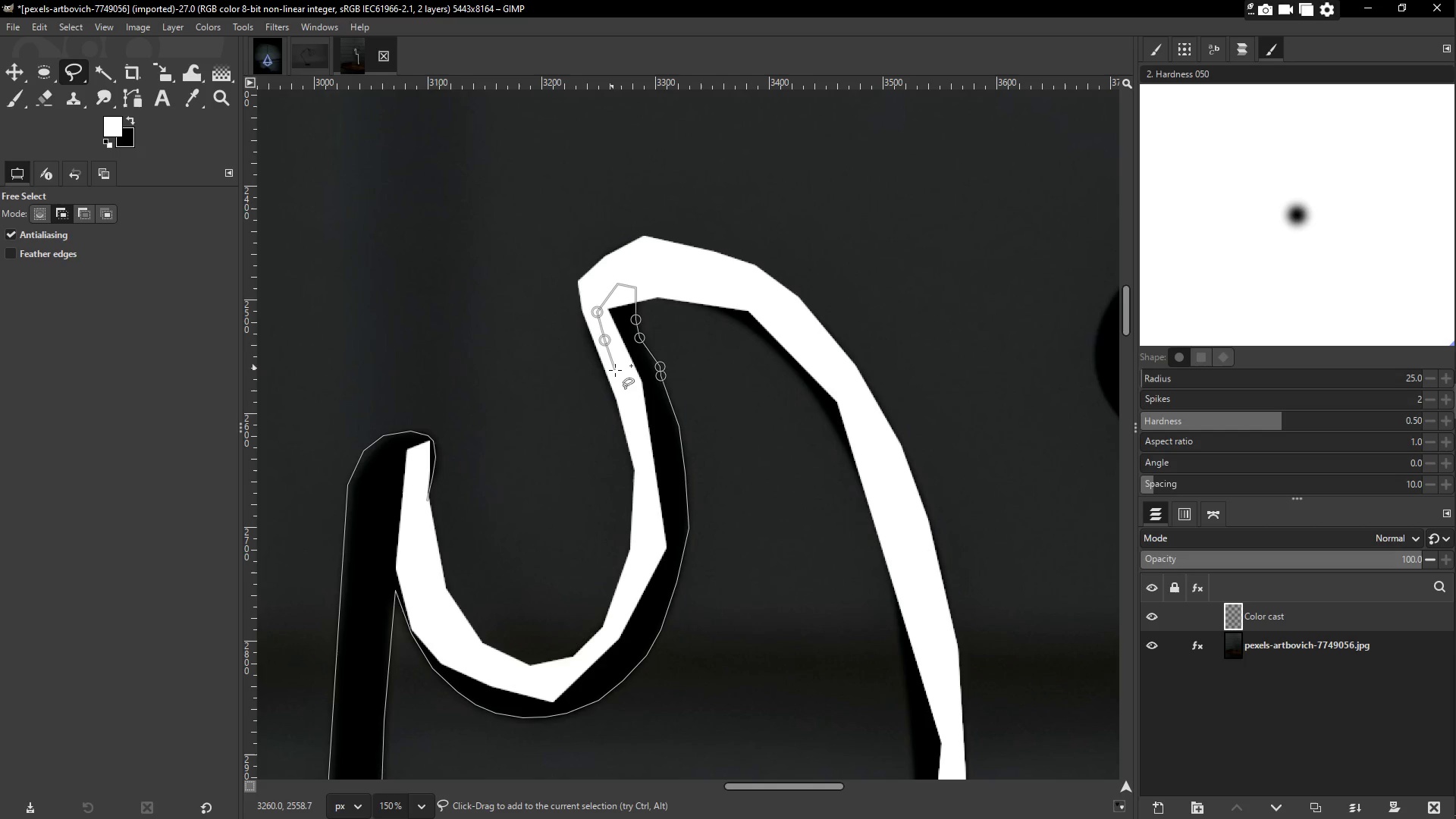 
left_click([616, 375])
 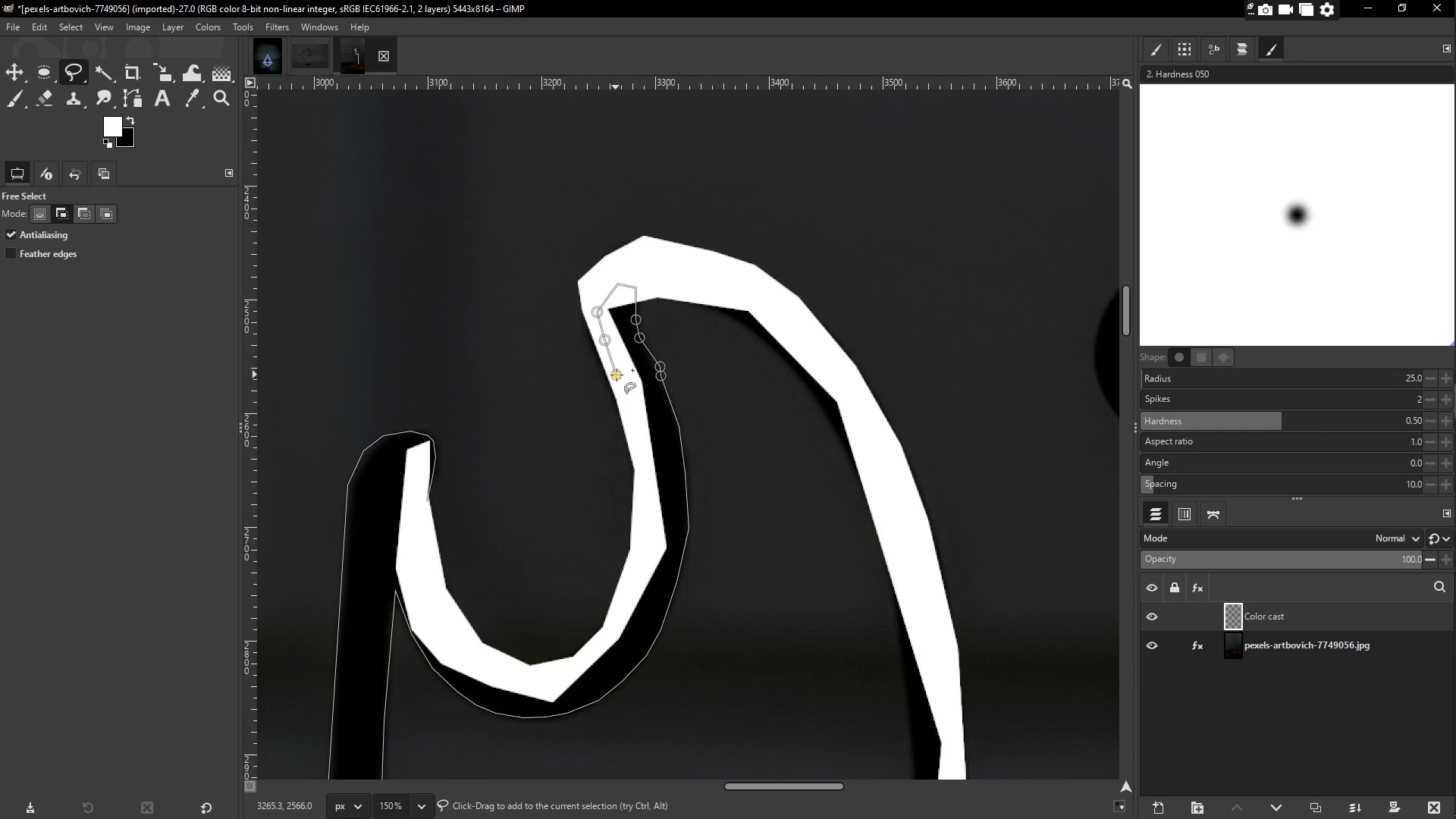 
hold_key(key=Space, duration=0.31)
 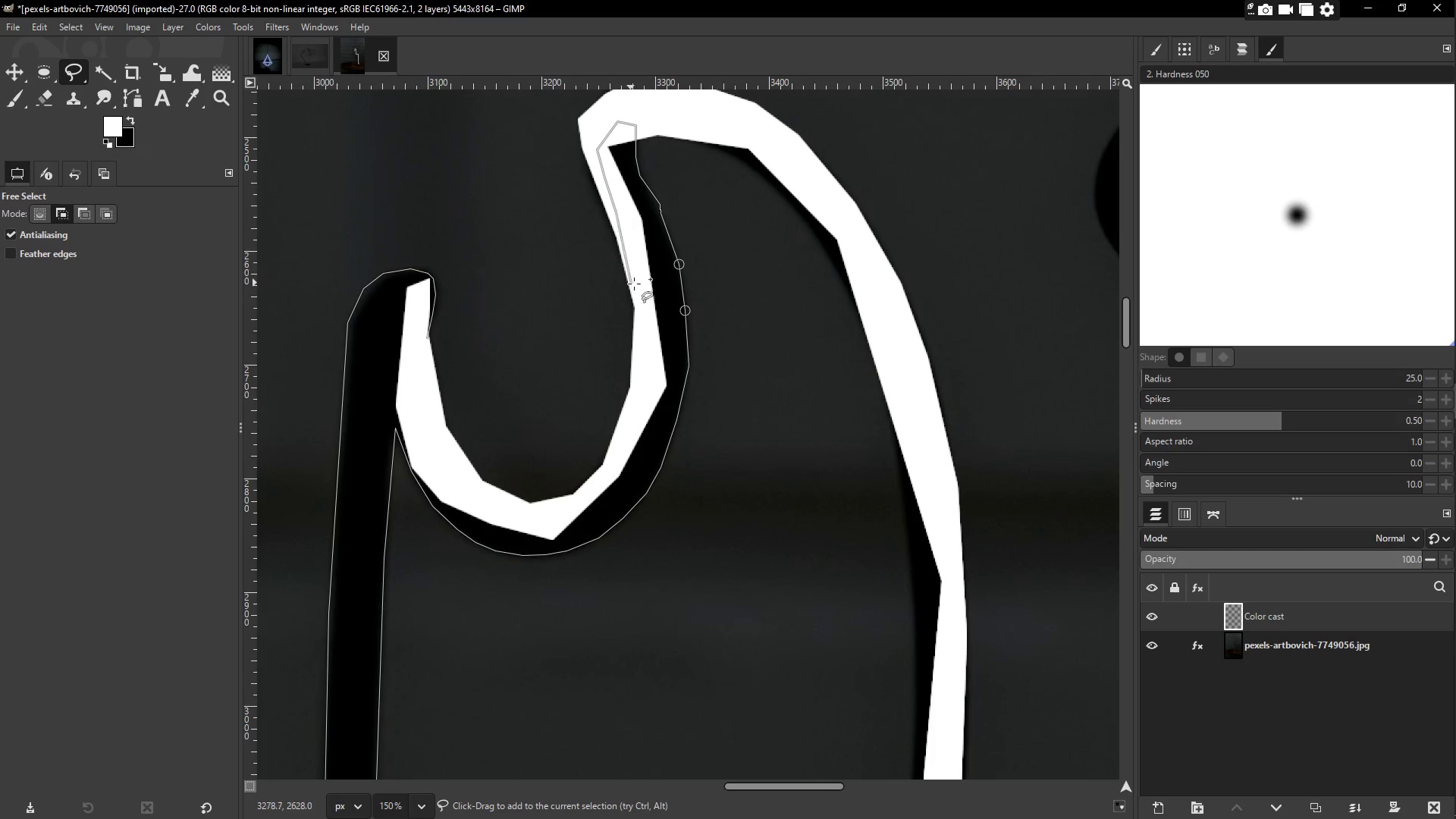 
left_click([641, 286])
 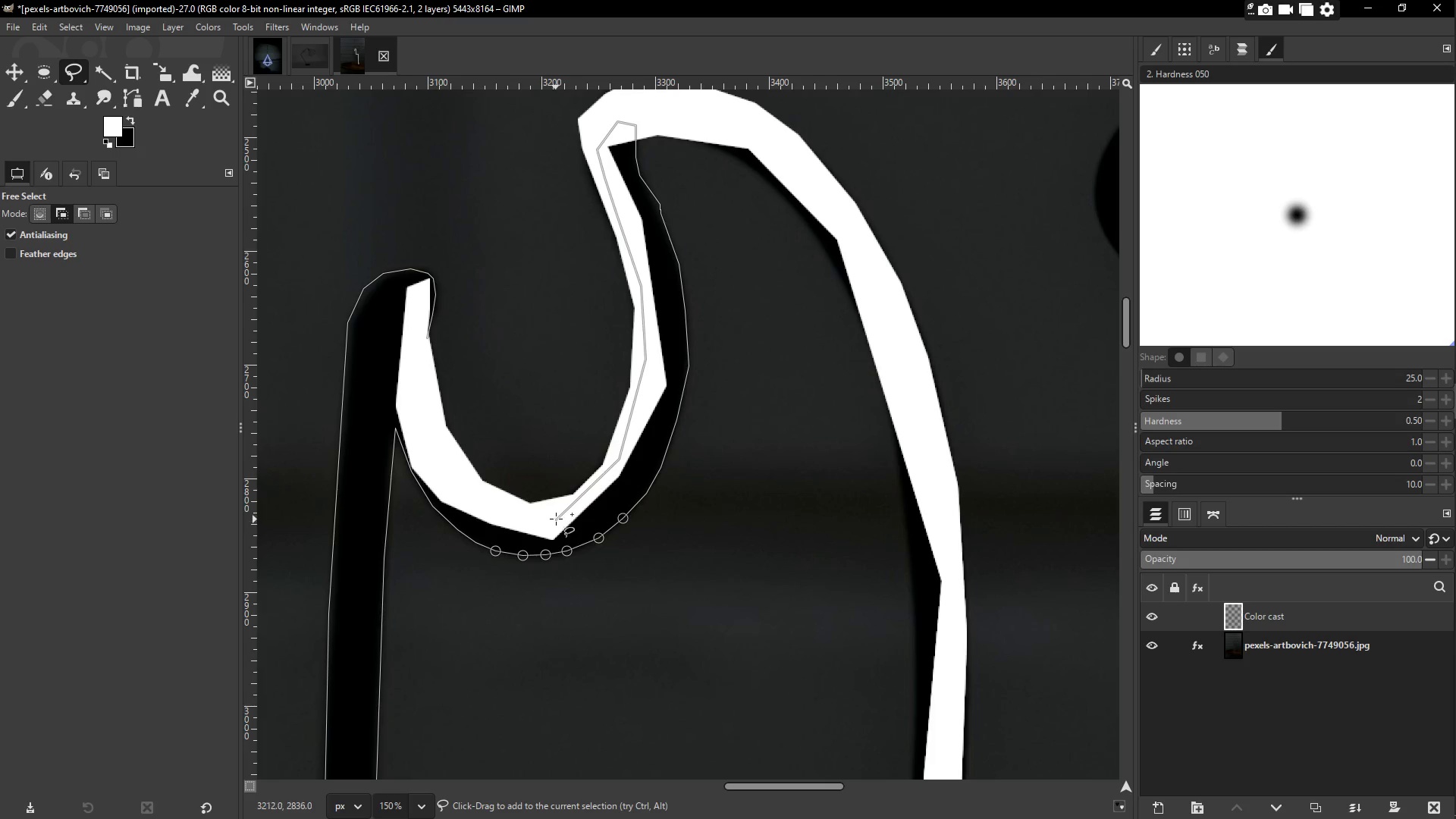 
double_click([487, 507])
 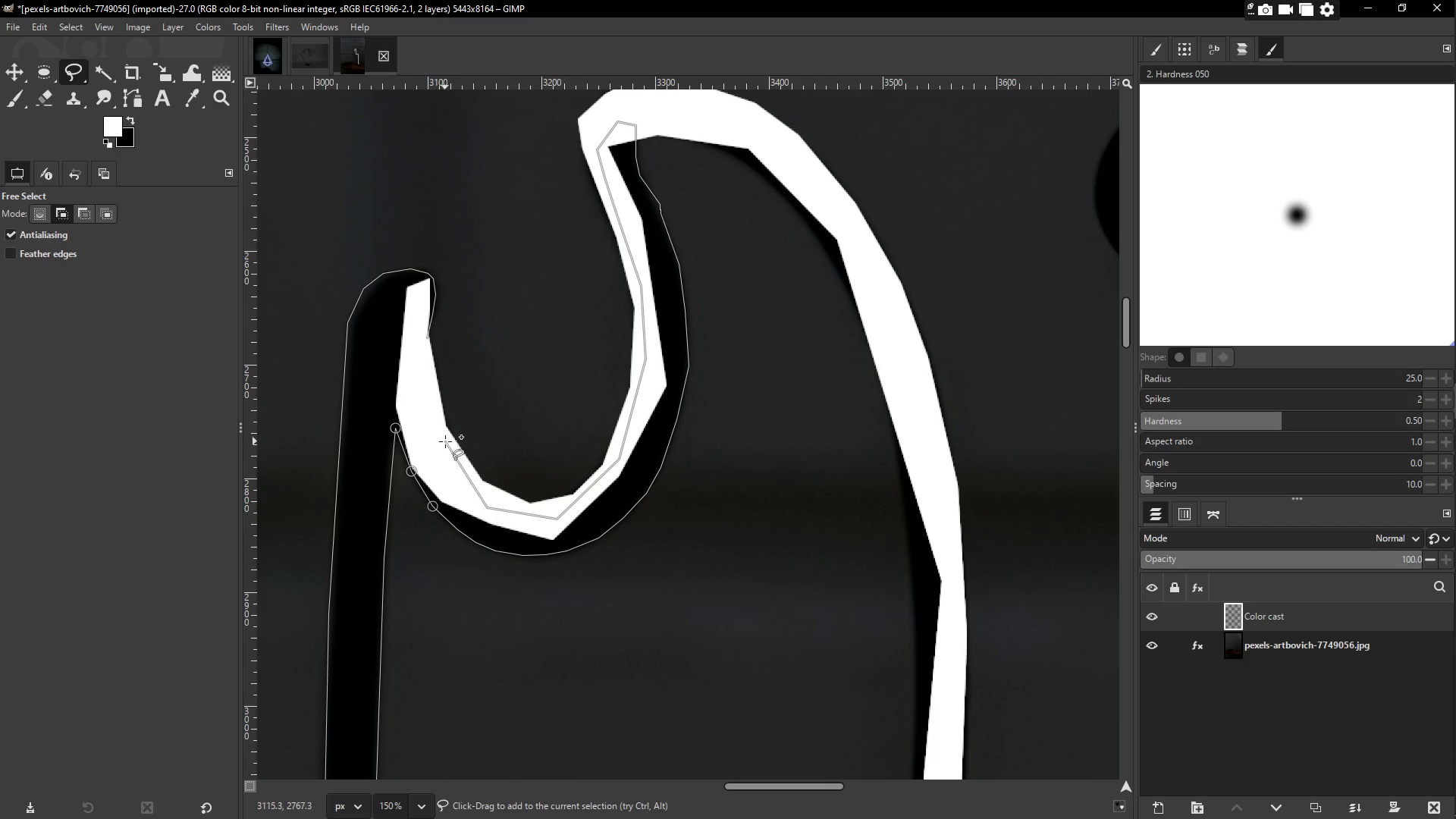 
left_click([433, 431])
 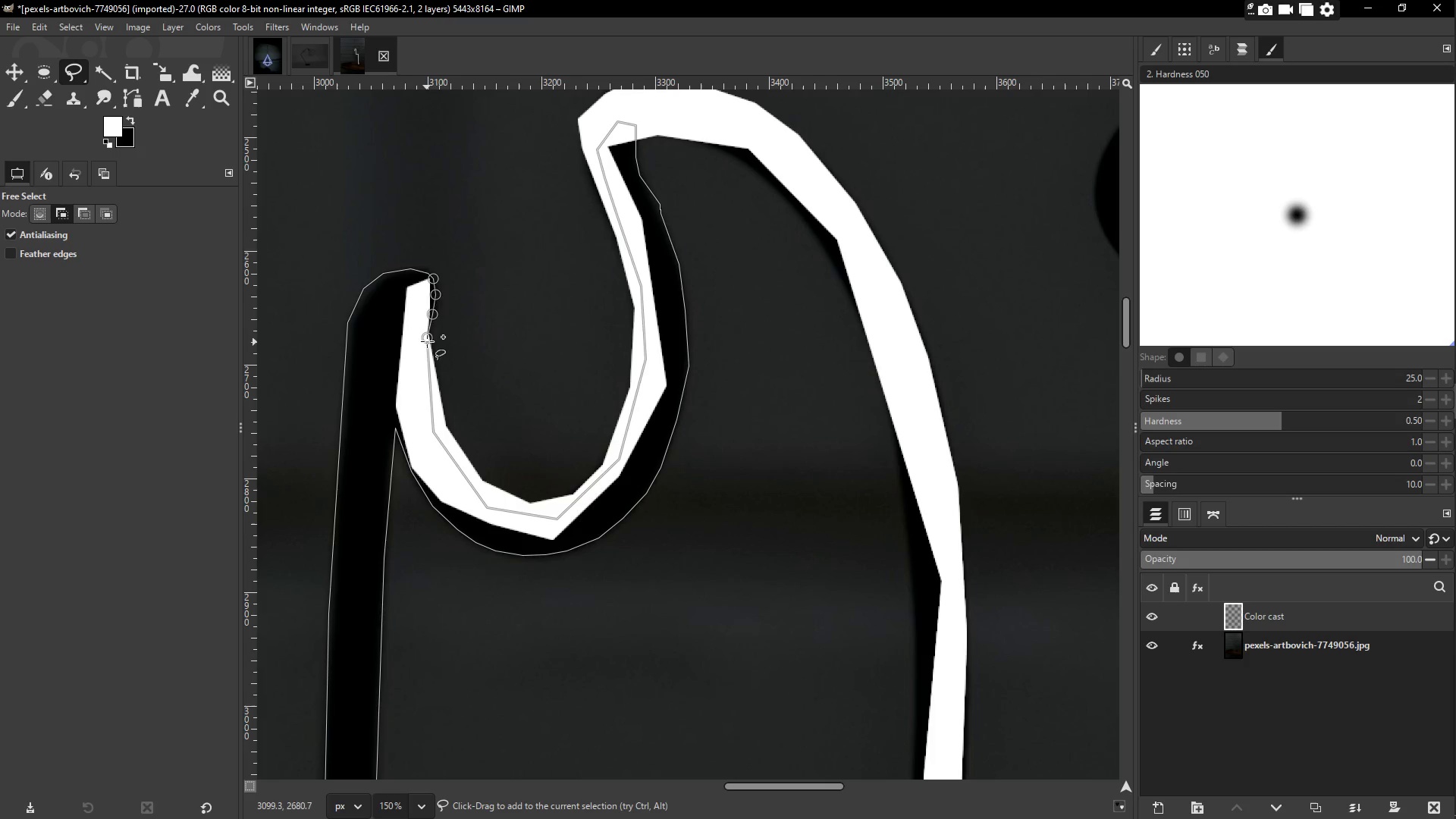 
left_click([425, 335])
 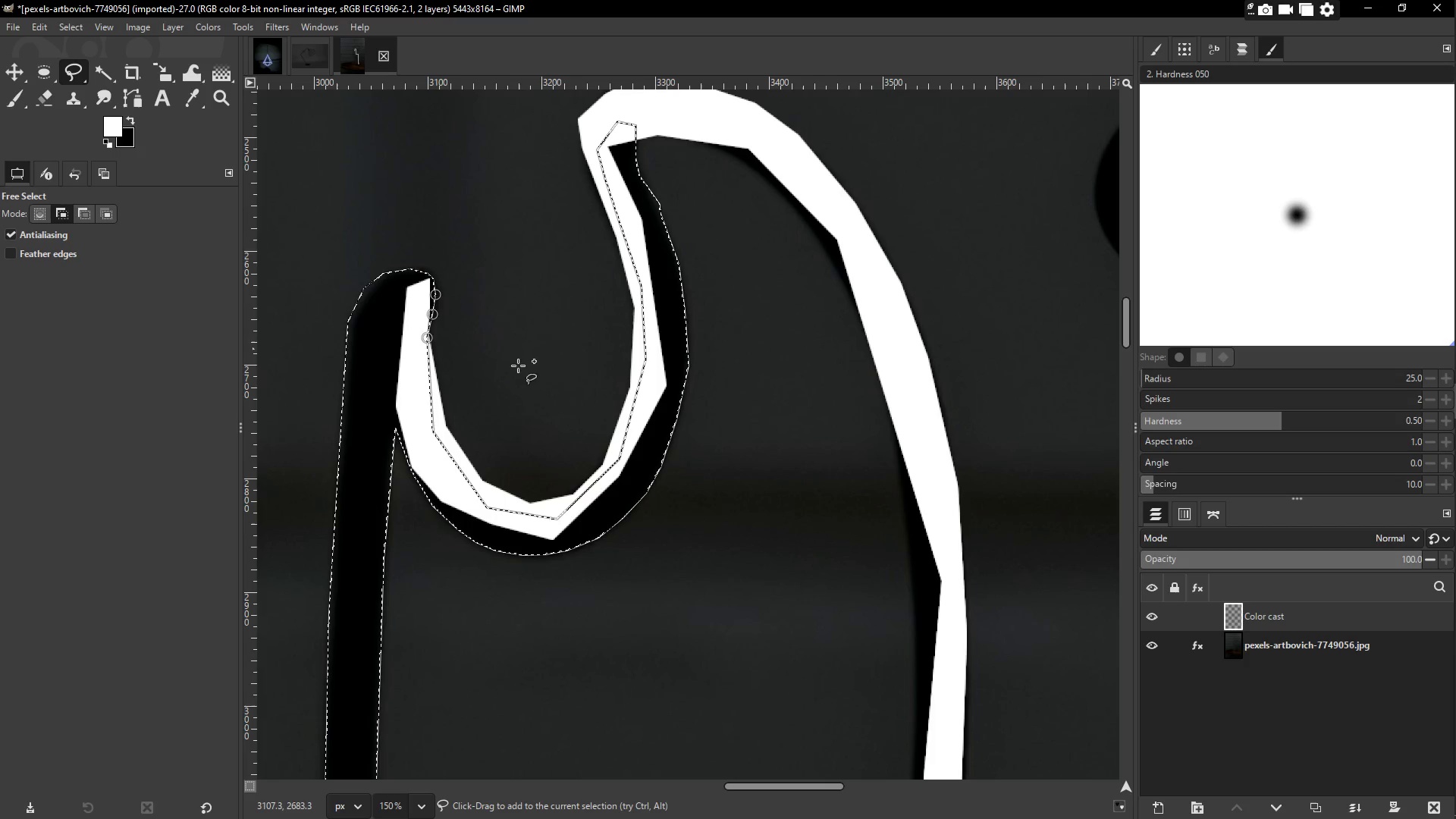 
type(bbp)
 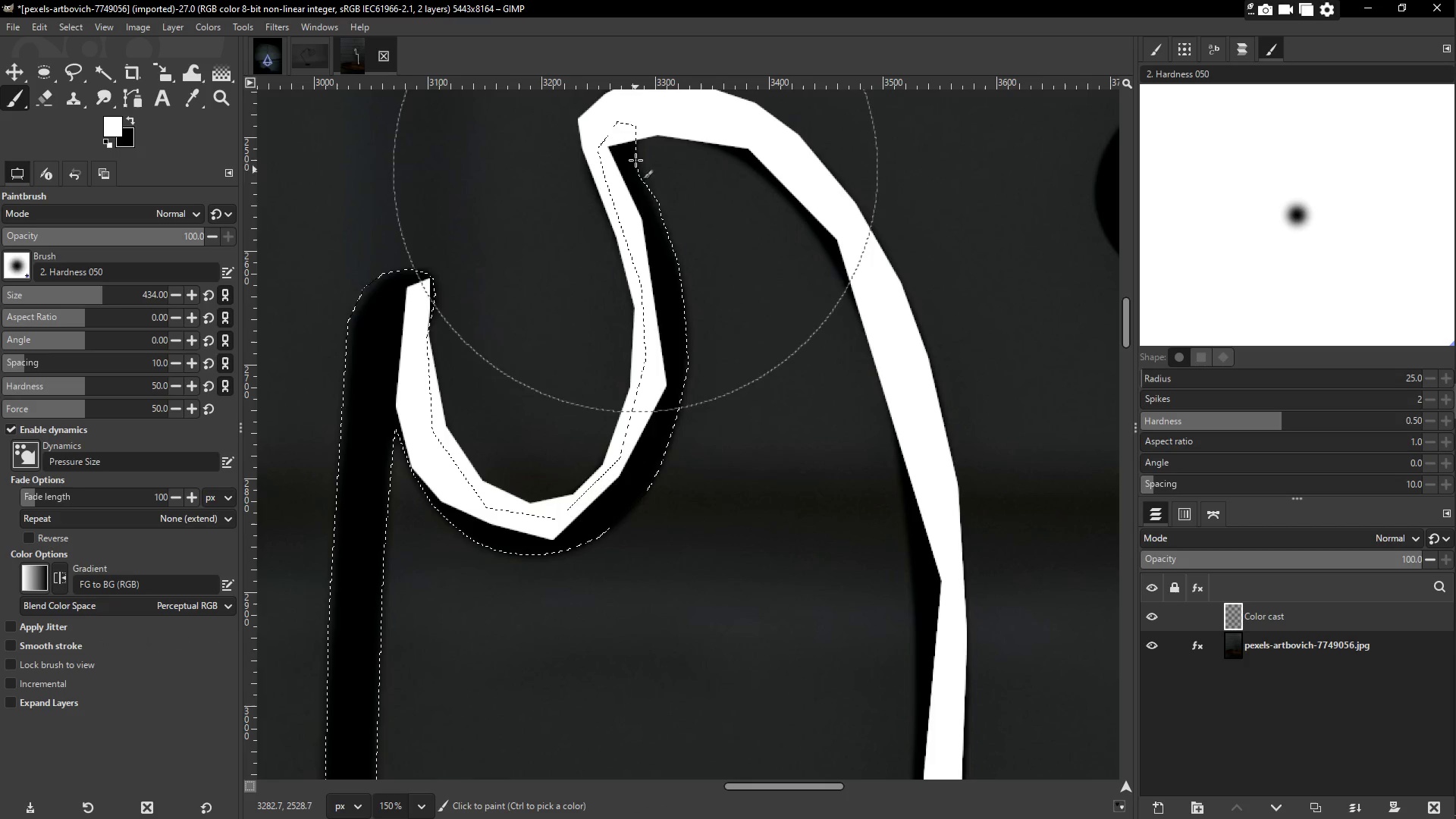 
left_click_drag(start_coordinate=[632, 156], to_coordinate=[404, 444])
 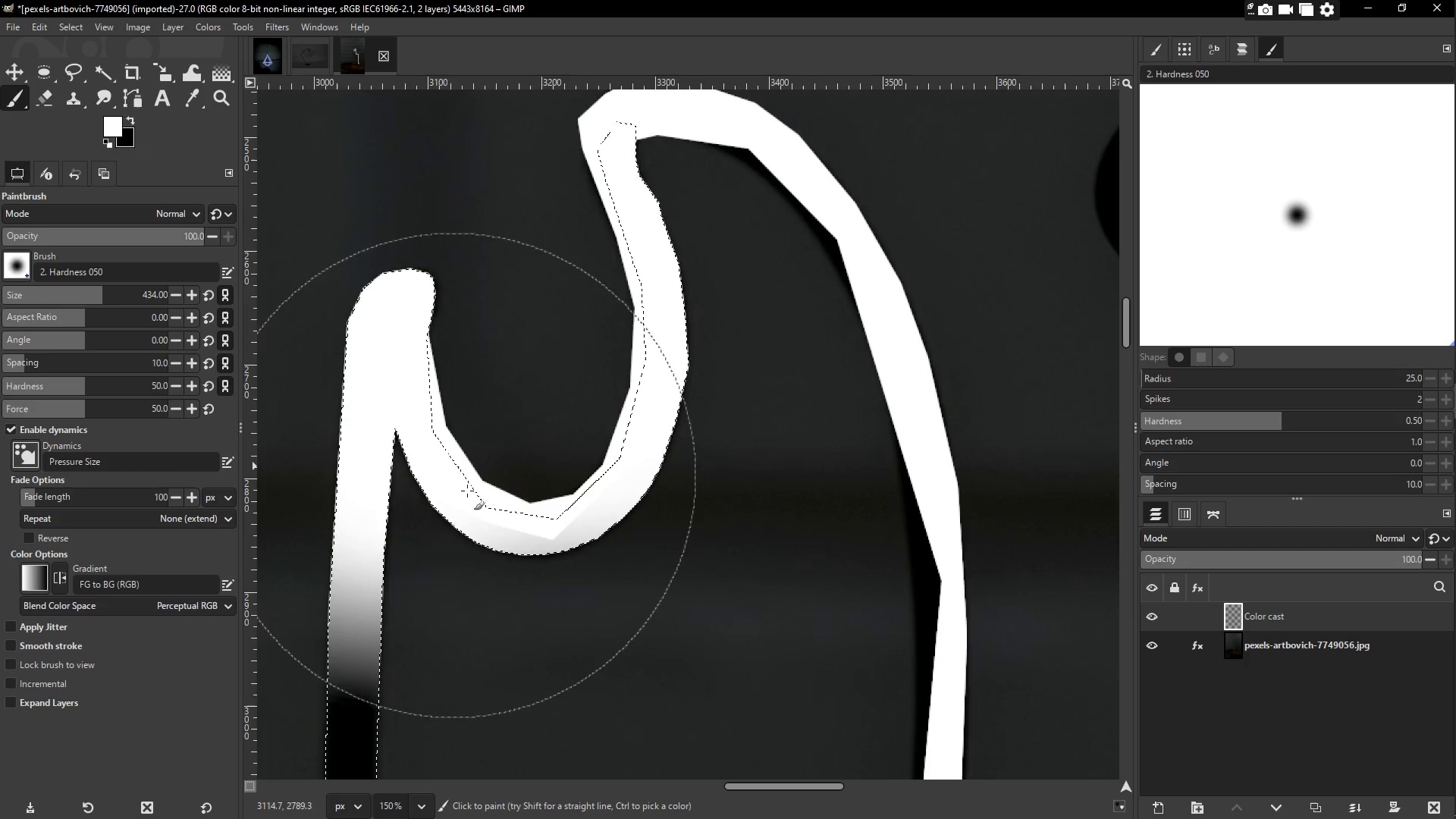 
hold_key(key=Space, duration=0.45)
 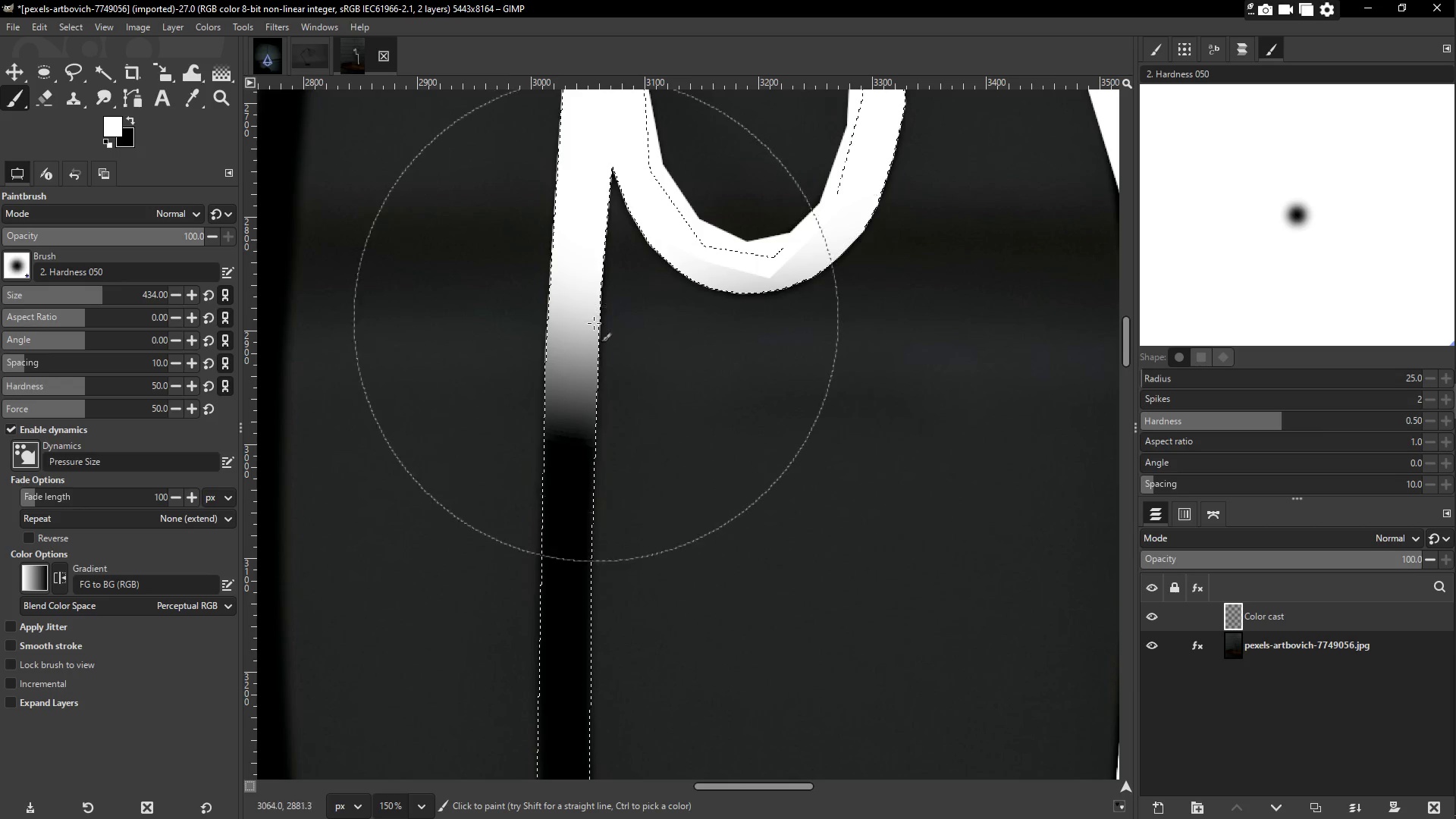 
left_click_drag(start_coordinate=[594, 331], to_coordinate=[597, 647])
 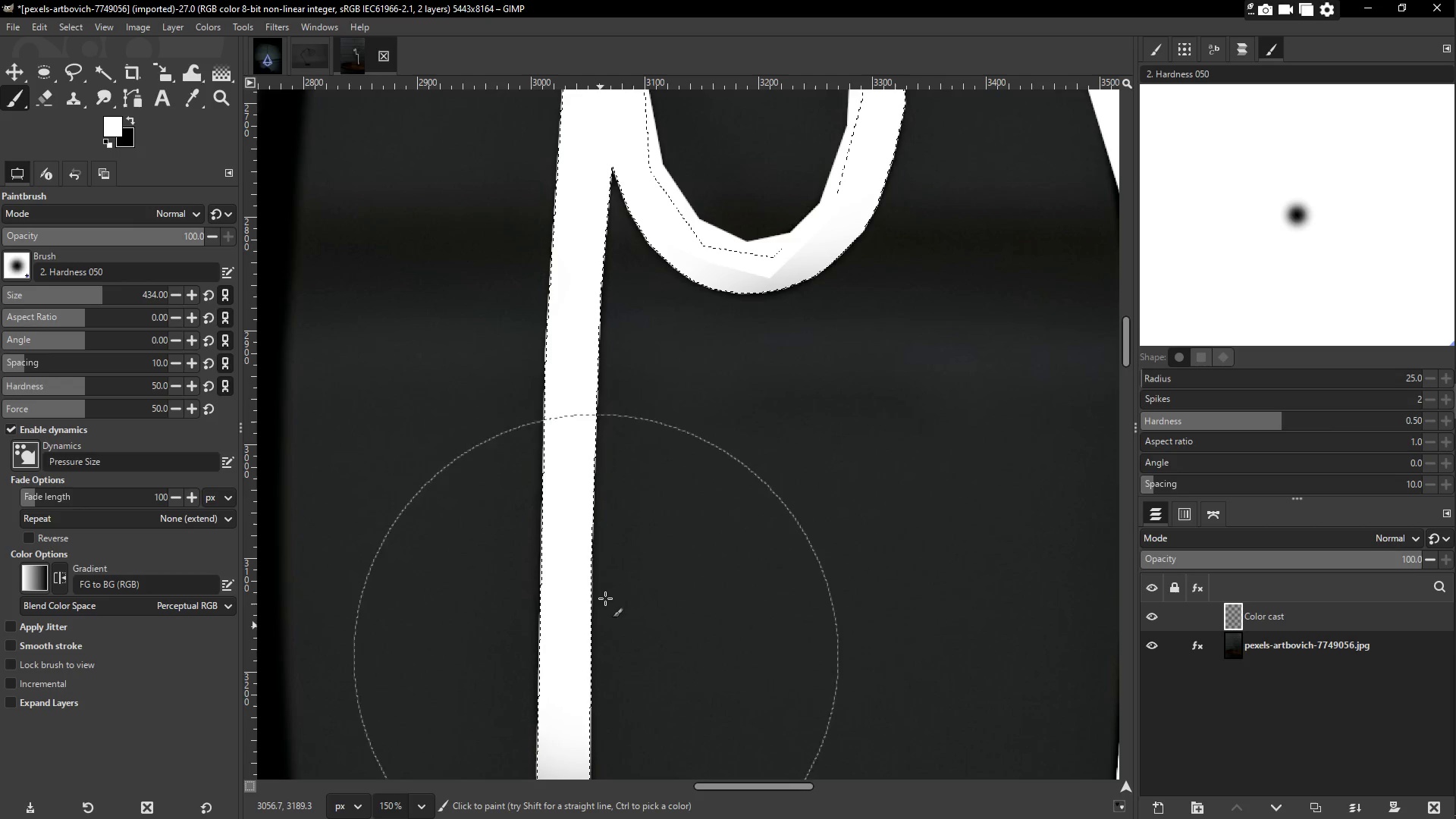 
hold_key(key=Space, duration=0.39)
 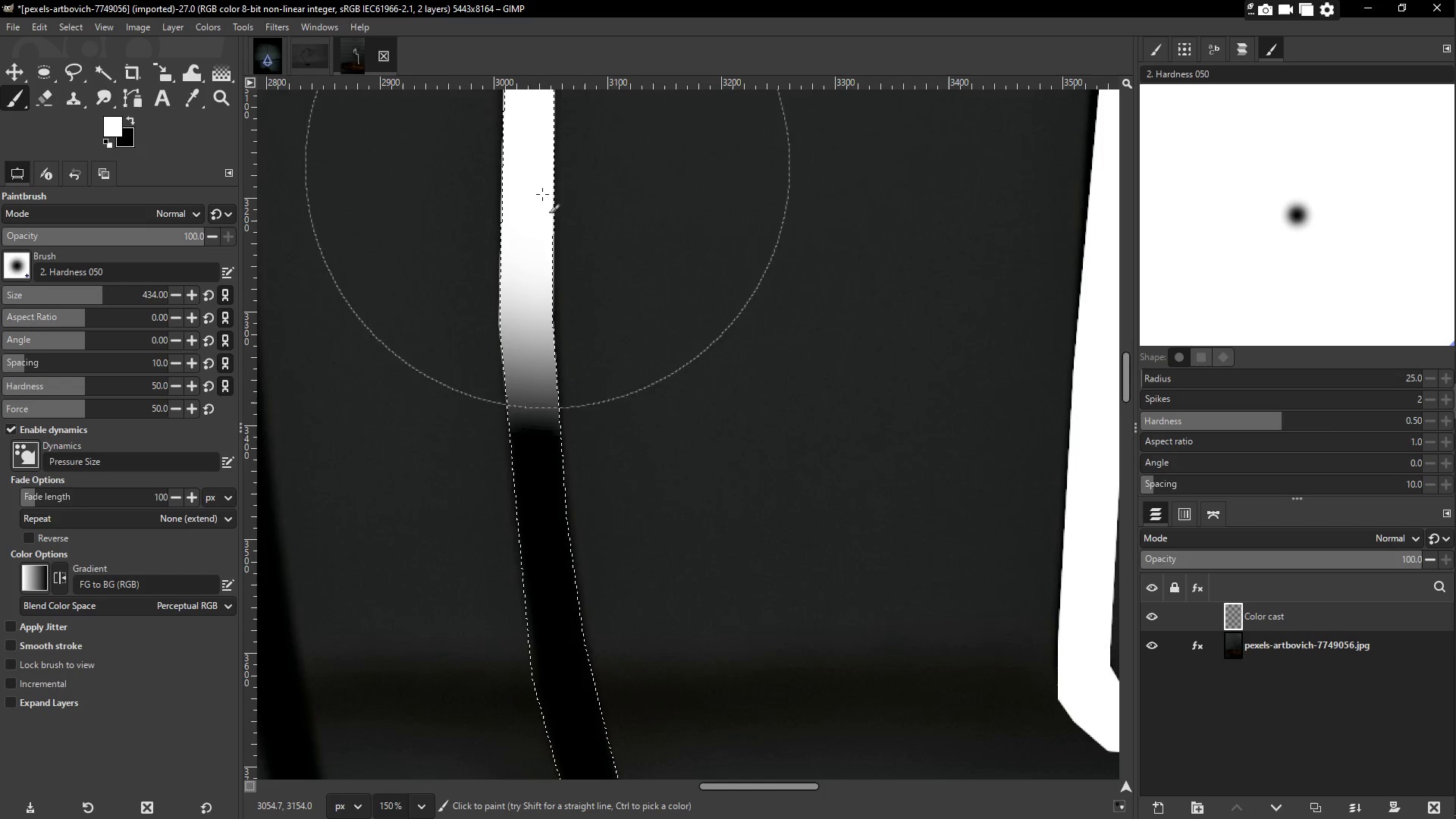 
left_click_drag(start_coordinate=[551, 283], to_coordinate=[604, 559])
 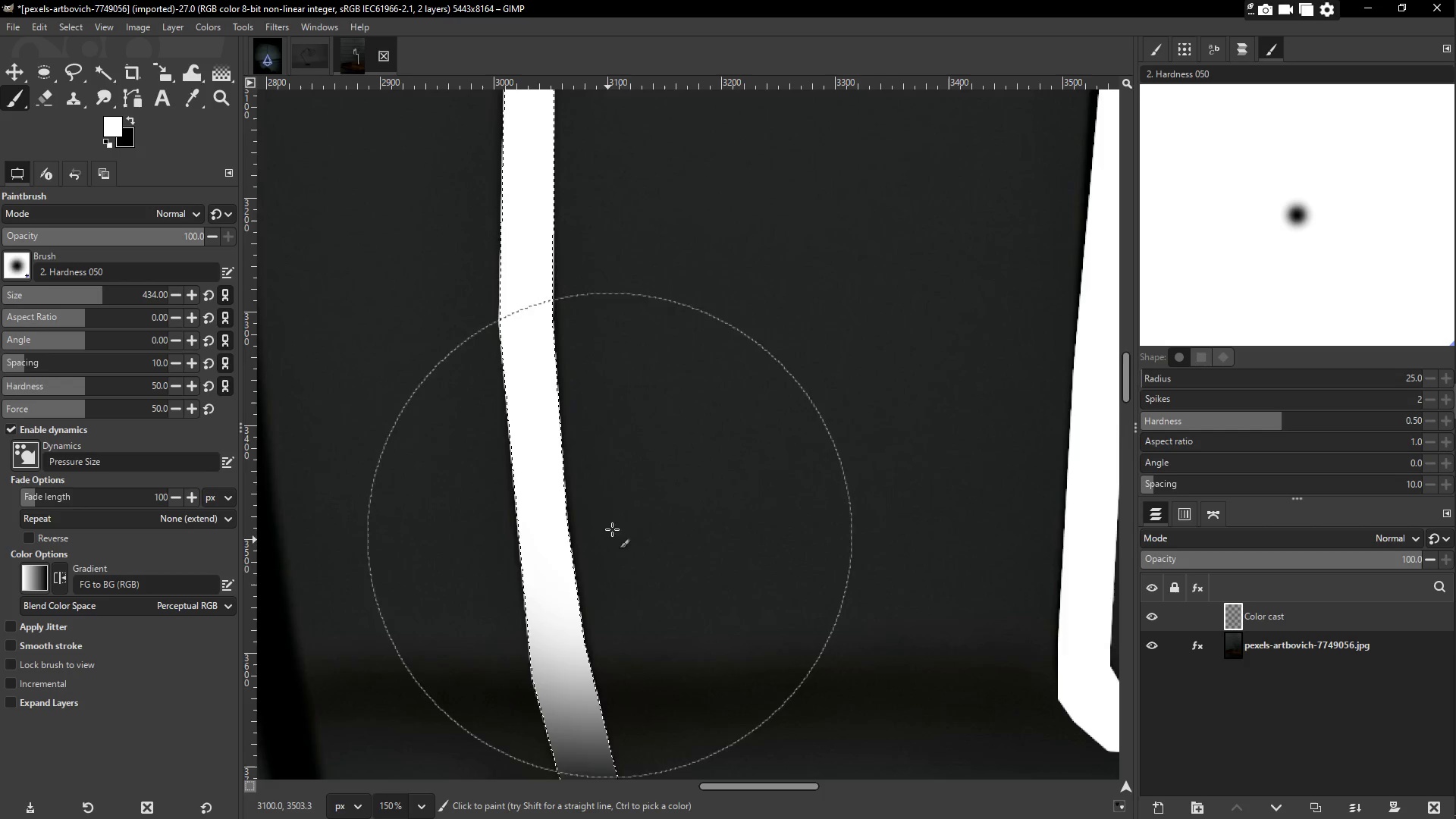 
hold_key(key=Space, duration=0.39)
 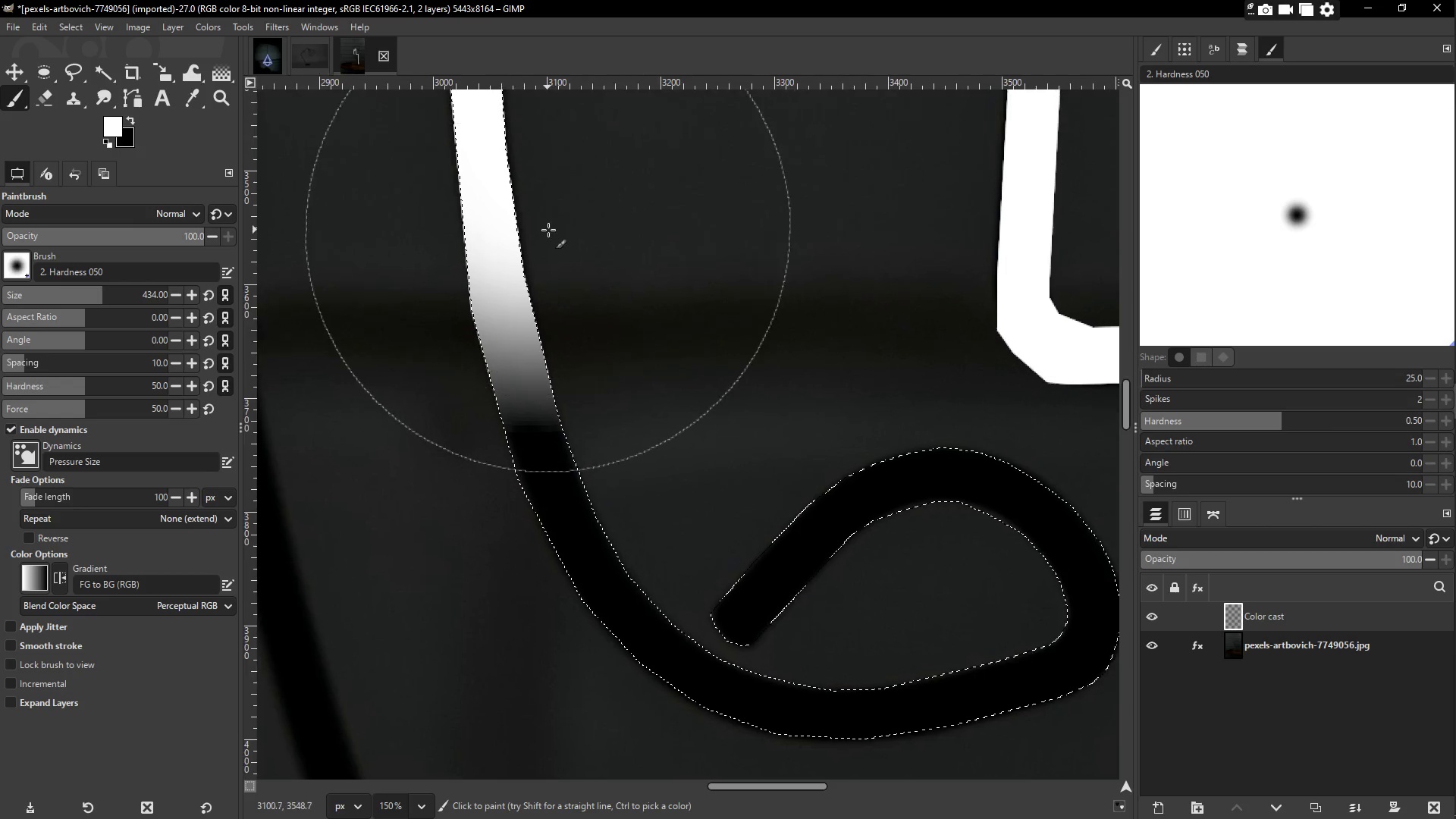 
left_click_drag(start_coordinate=[548, 231], to_coordinate=[823, 522])
 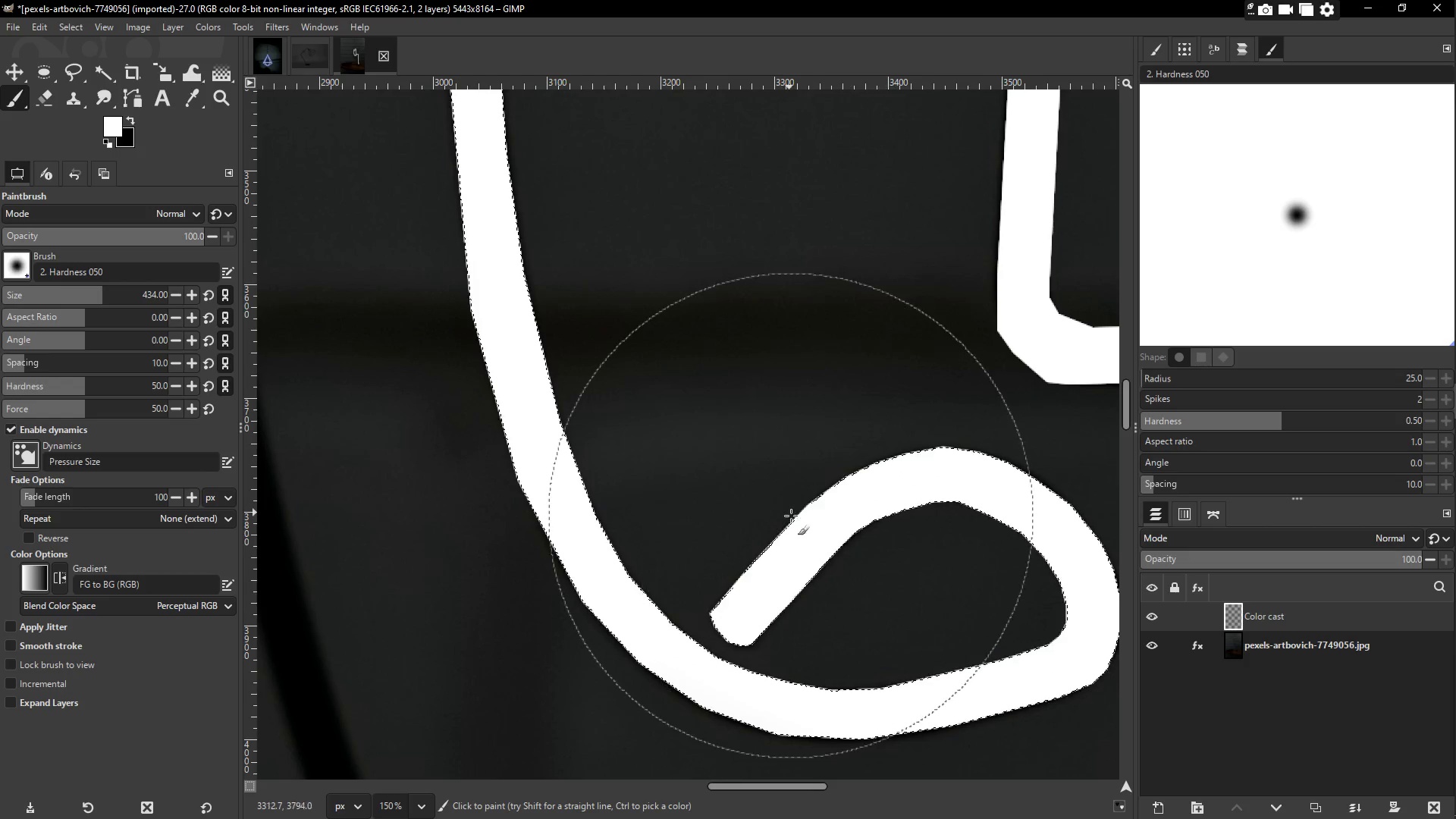 
hold_key(key=Space, duration=0.41)
 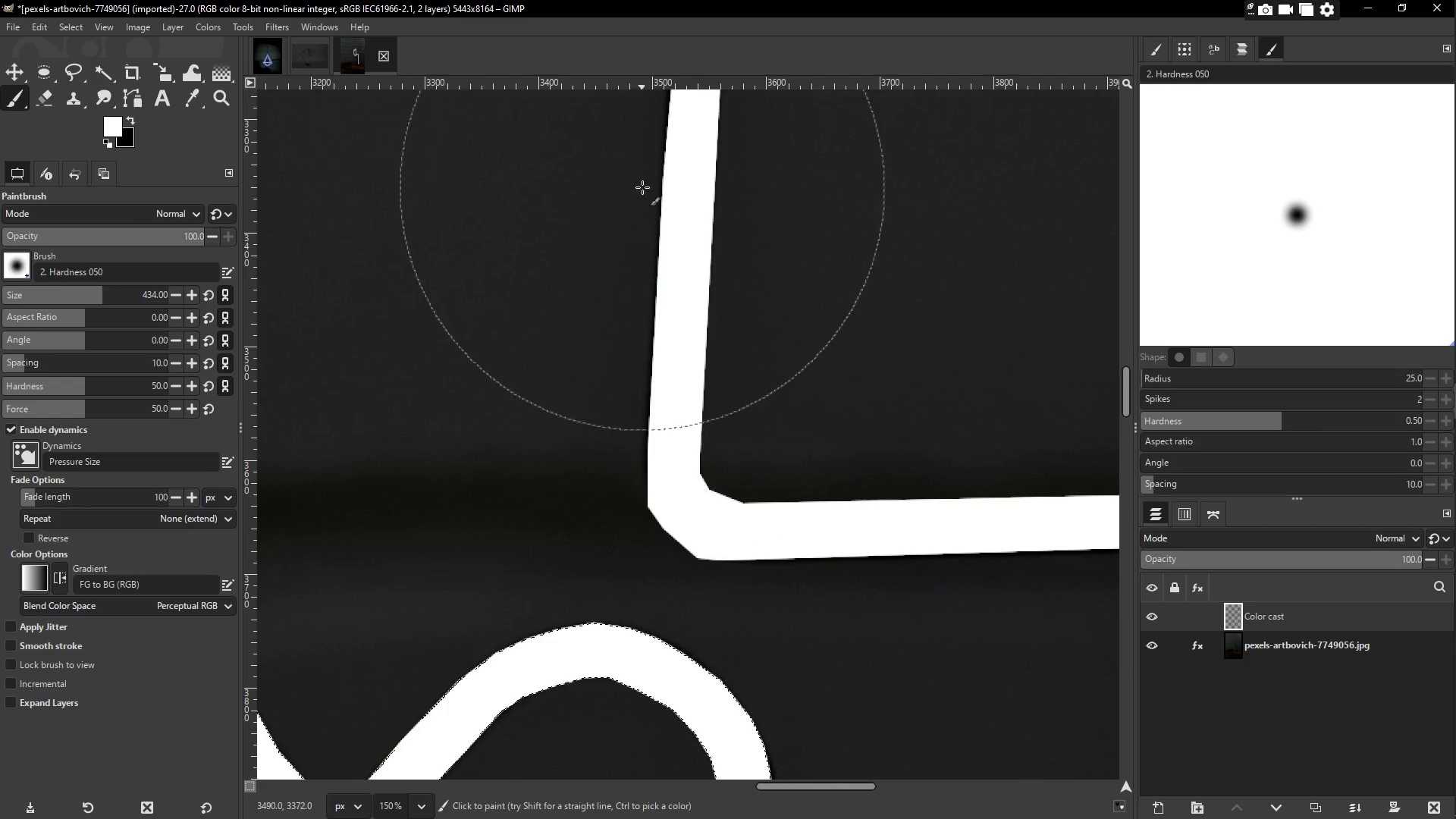 
hold_key(key=Space, duration=0.39)
 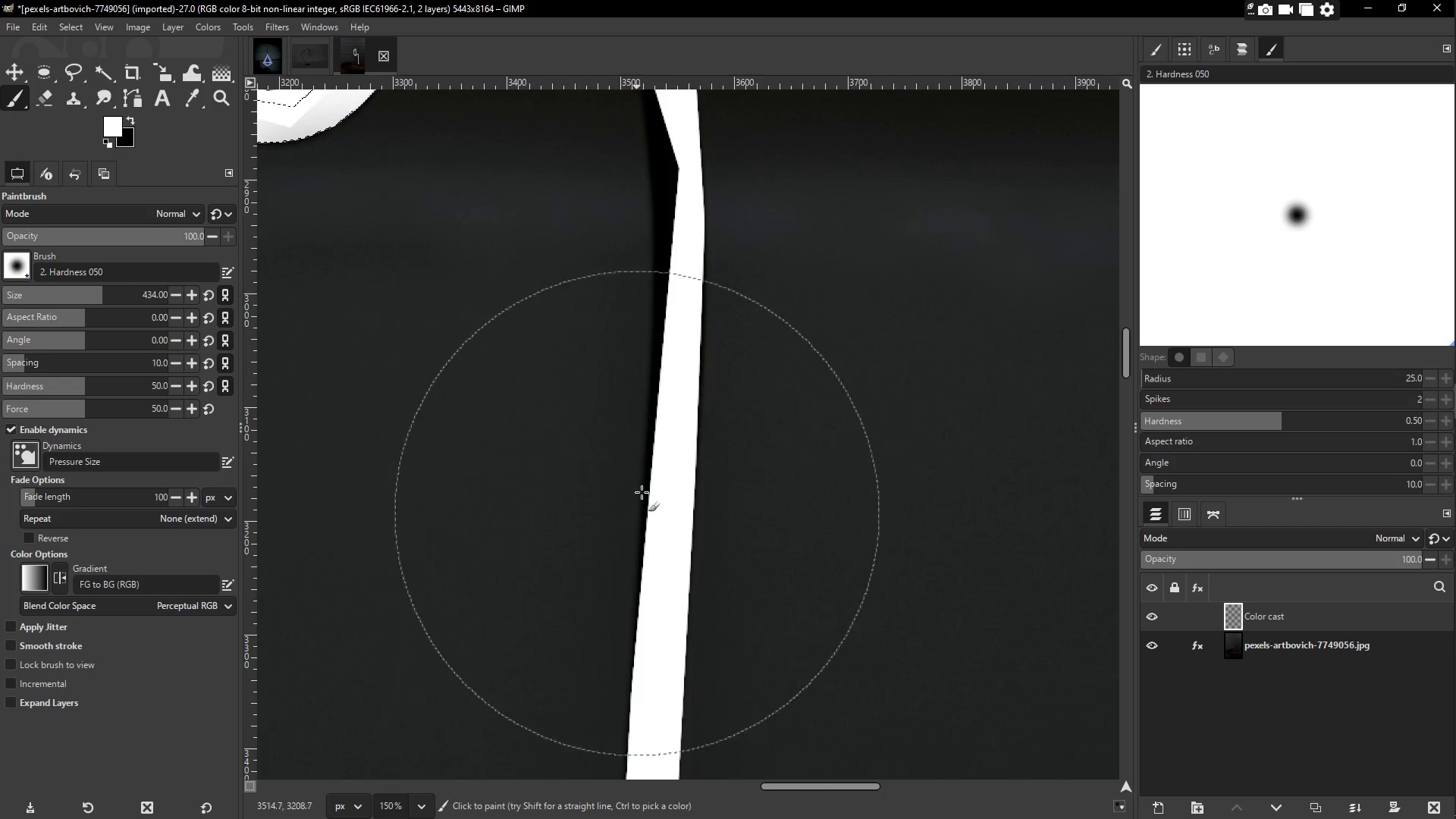 
hold_key(key=Space, duration=0.52)
 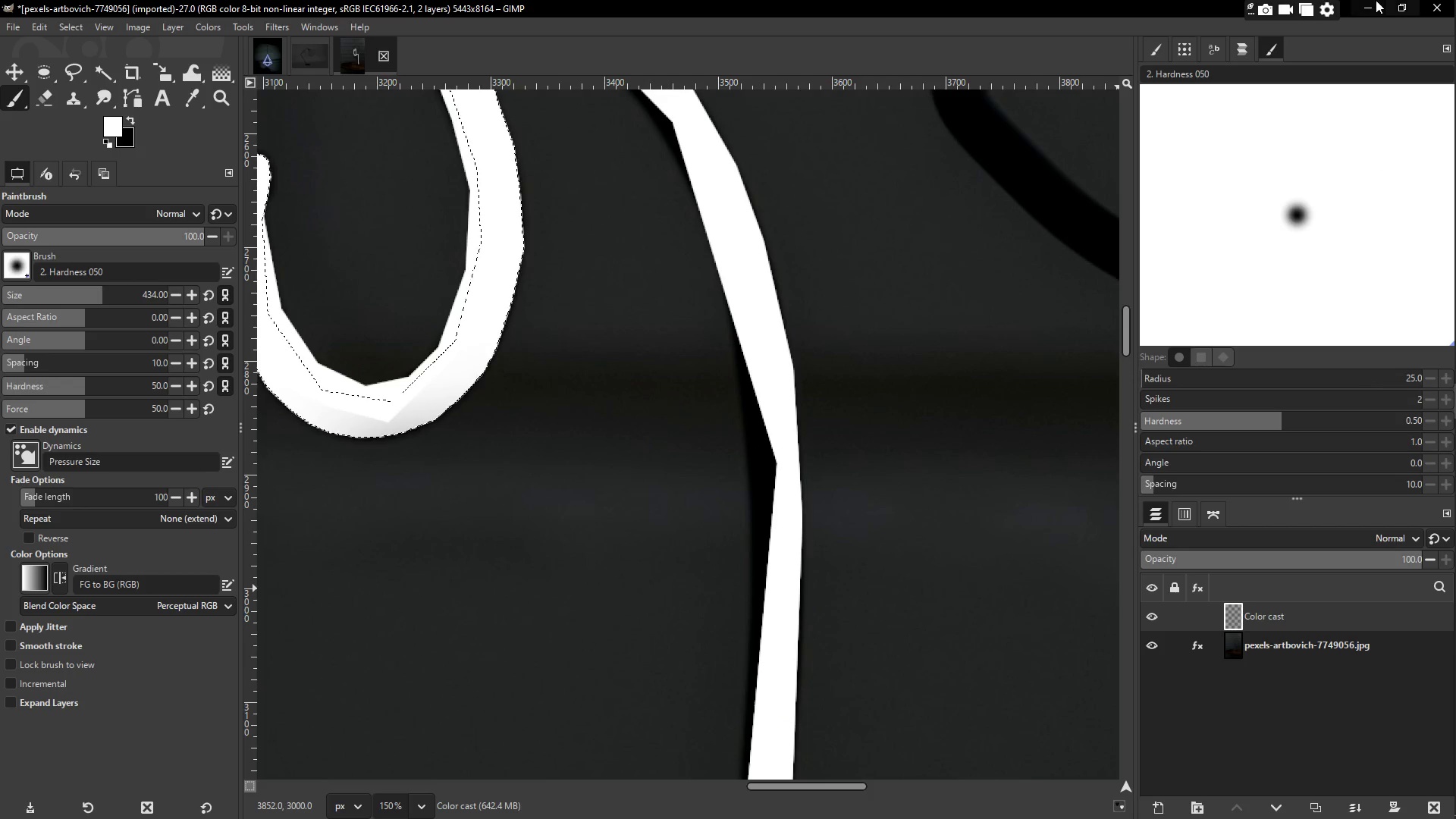 